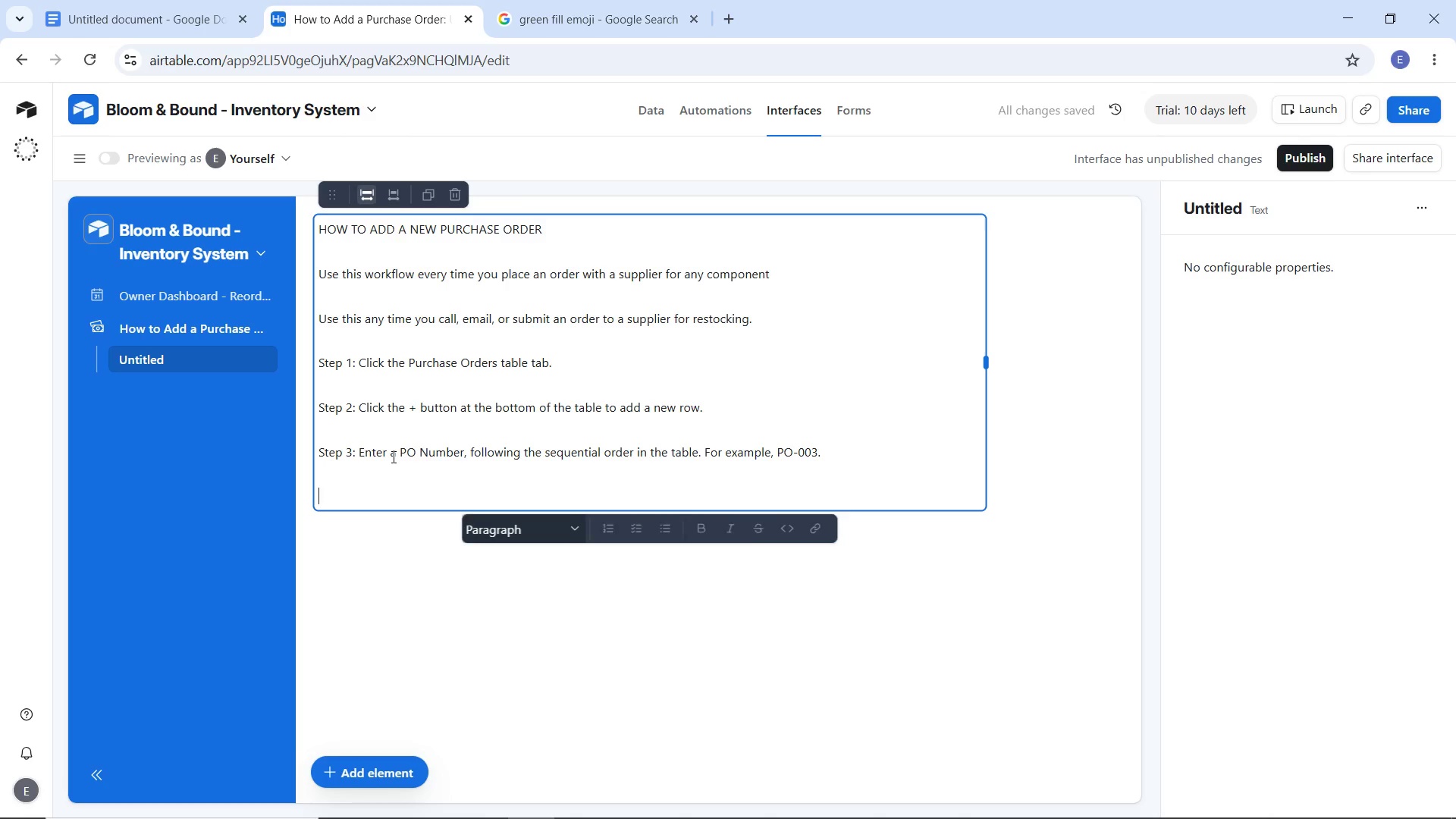 
 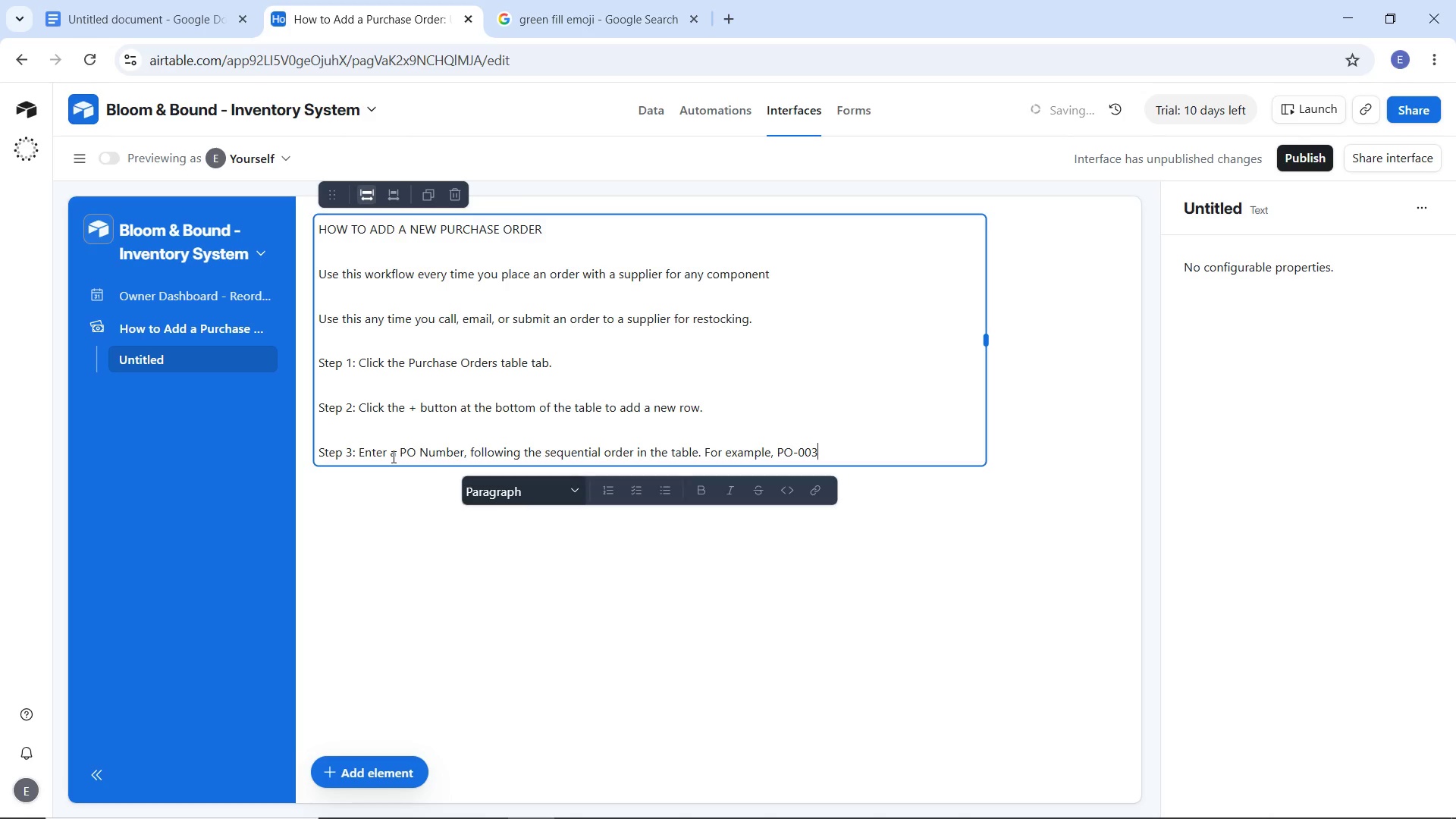 
key(Enter)
 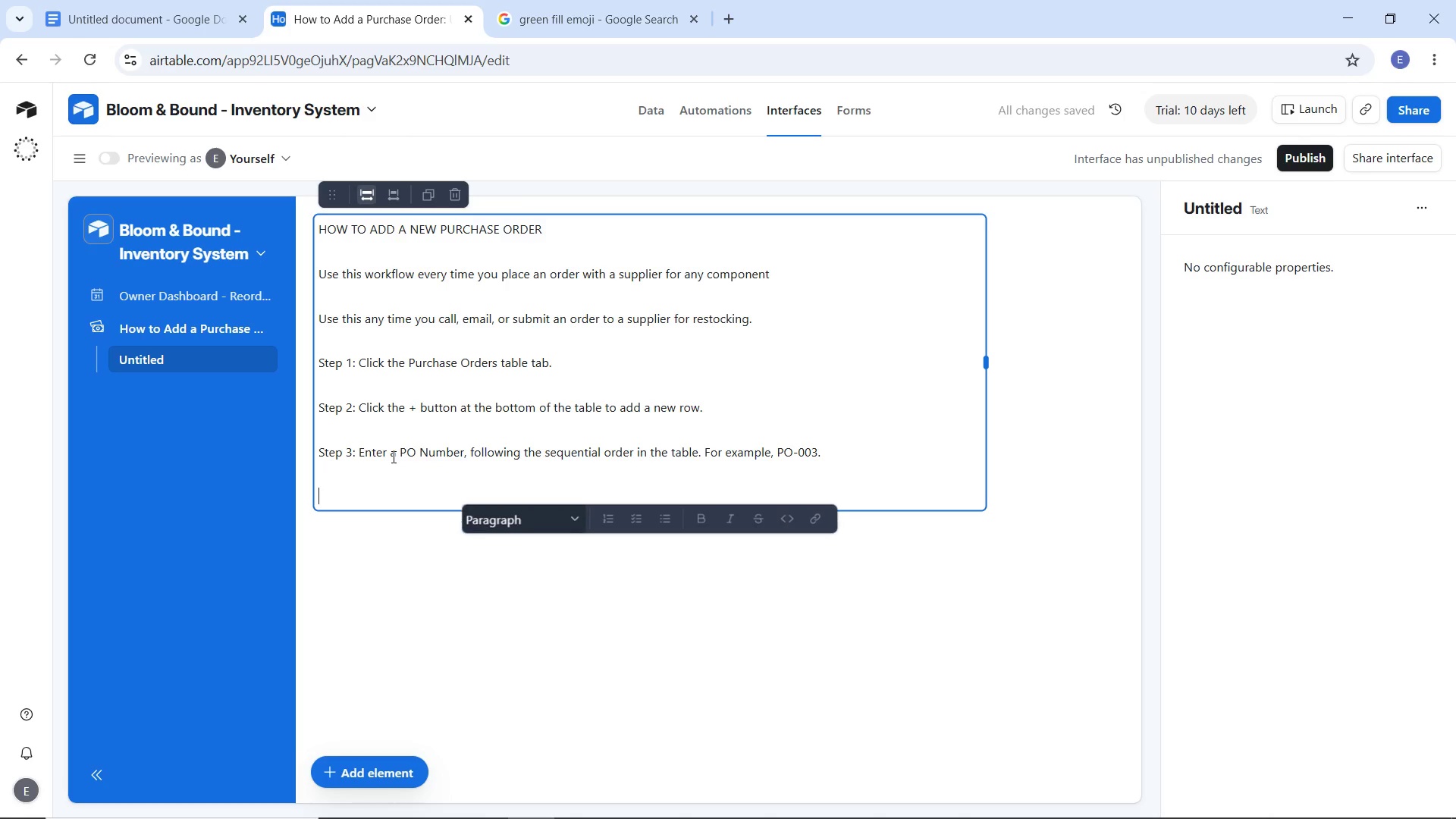 
key(Enter)
 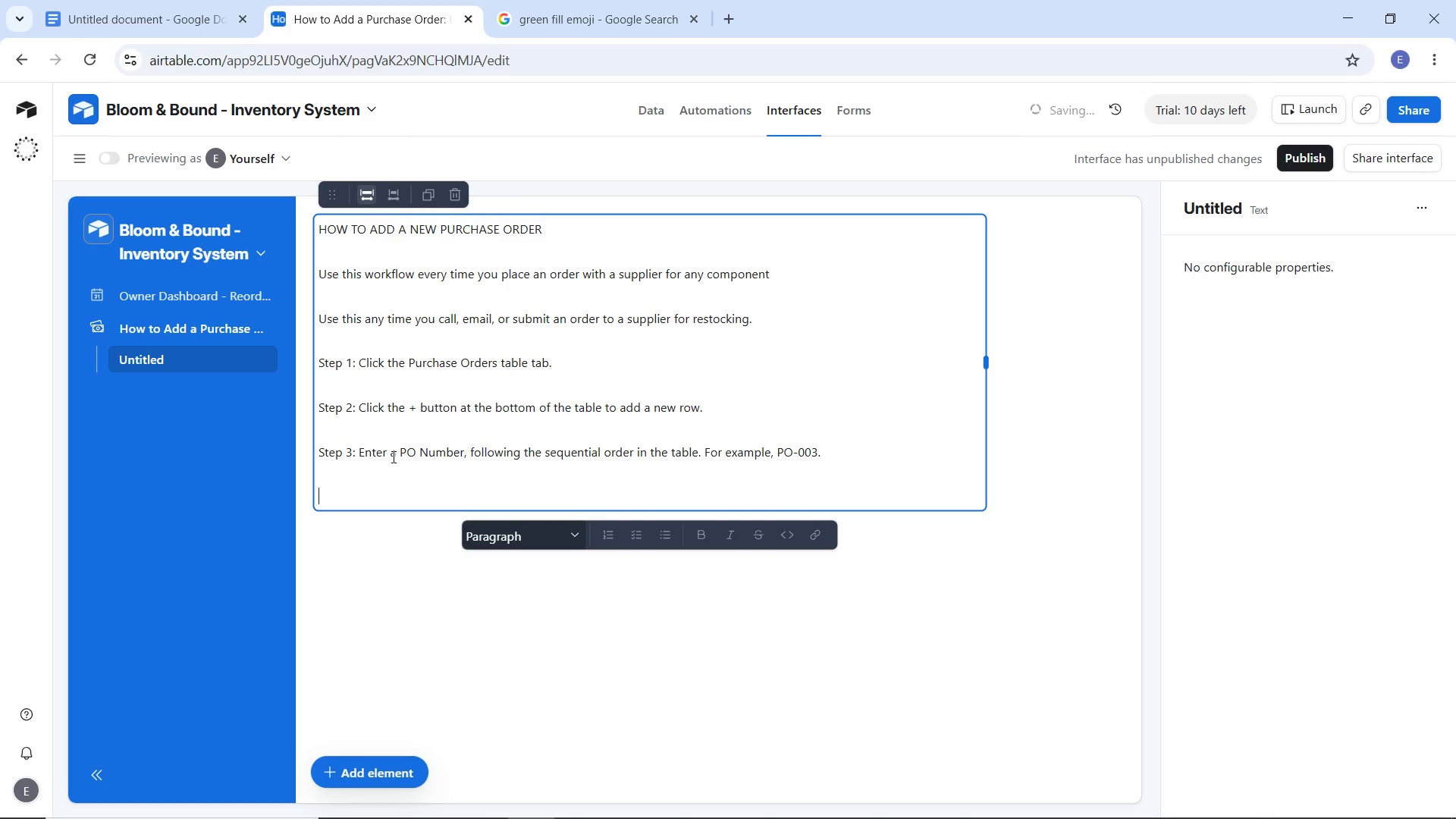 
type(Step 4: Clicj)
key(Backspace)
type(k the Components )
key(Backspace)
key(Backspace)
type( (Linked) field and search for the component you ordered and select it. )
 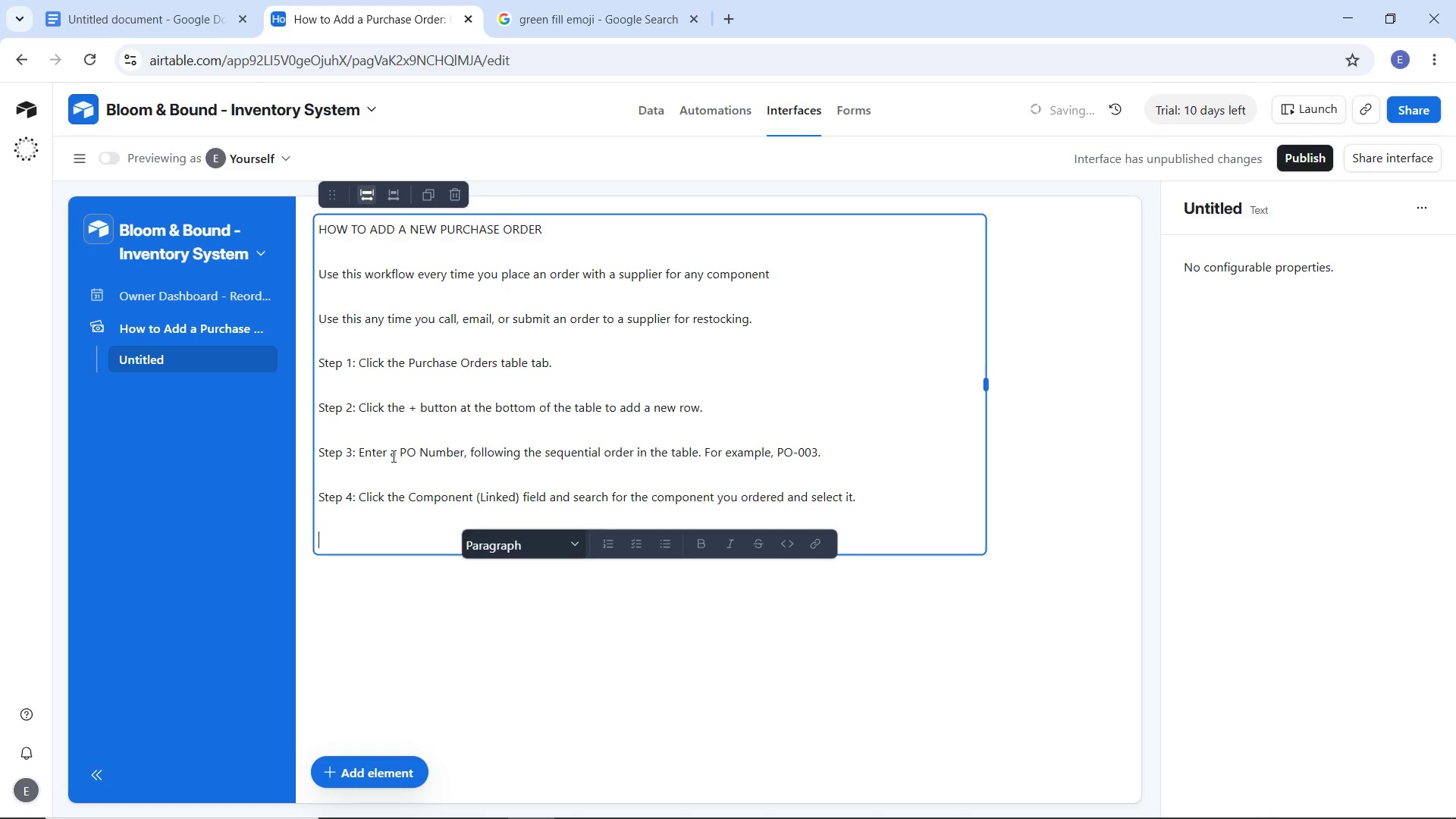 
 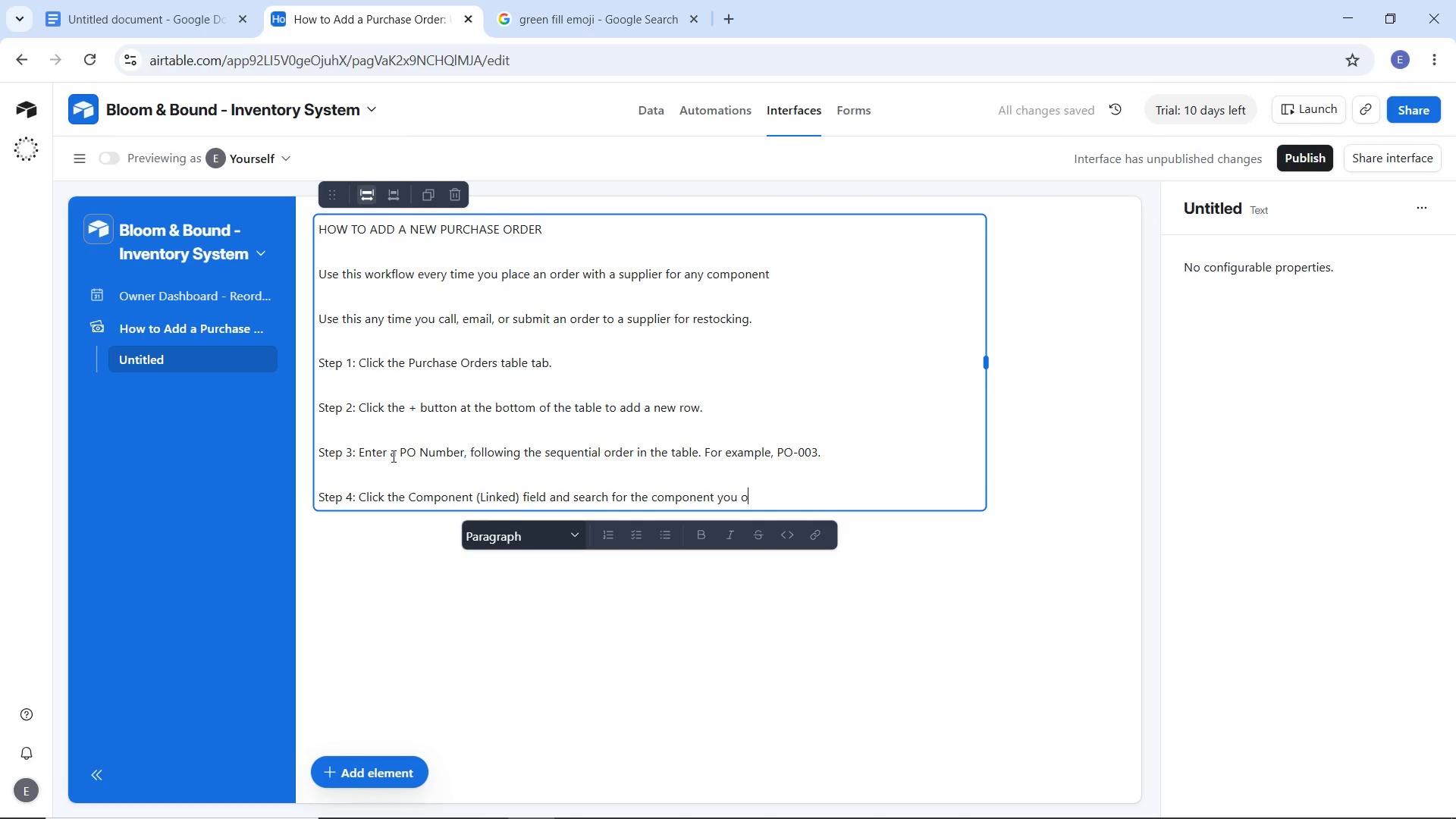 
key(Enter)
 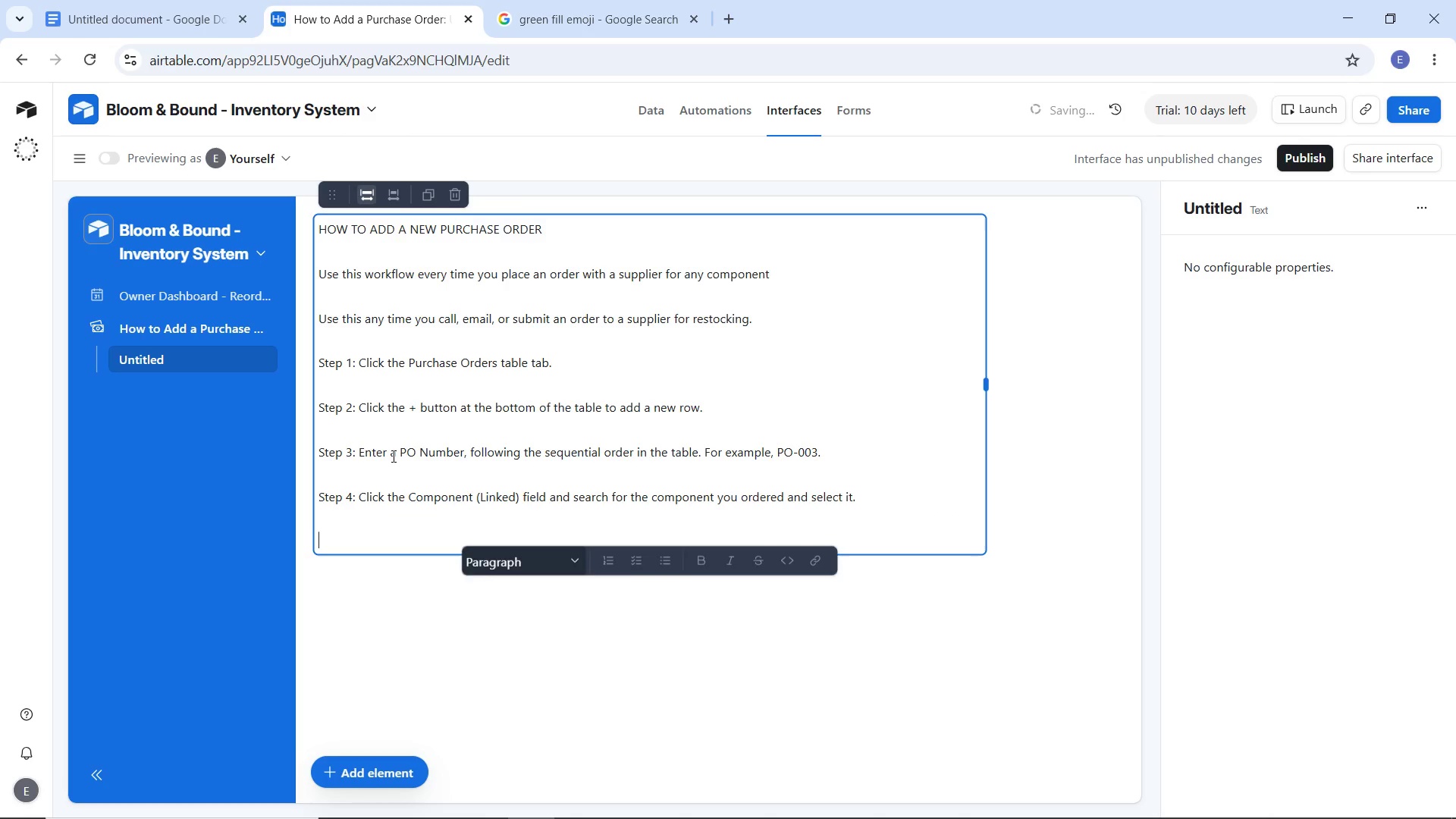 
key(Enter)
 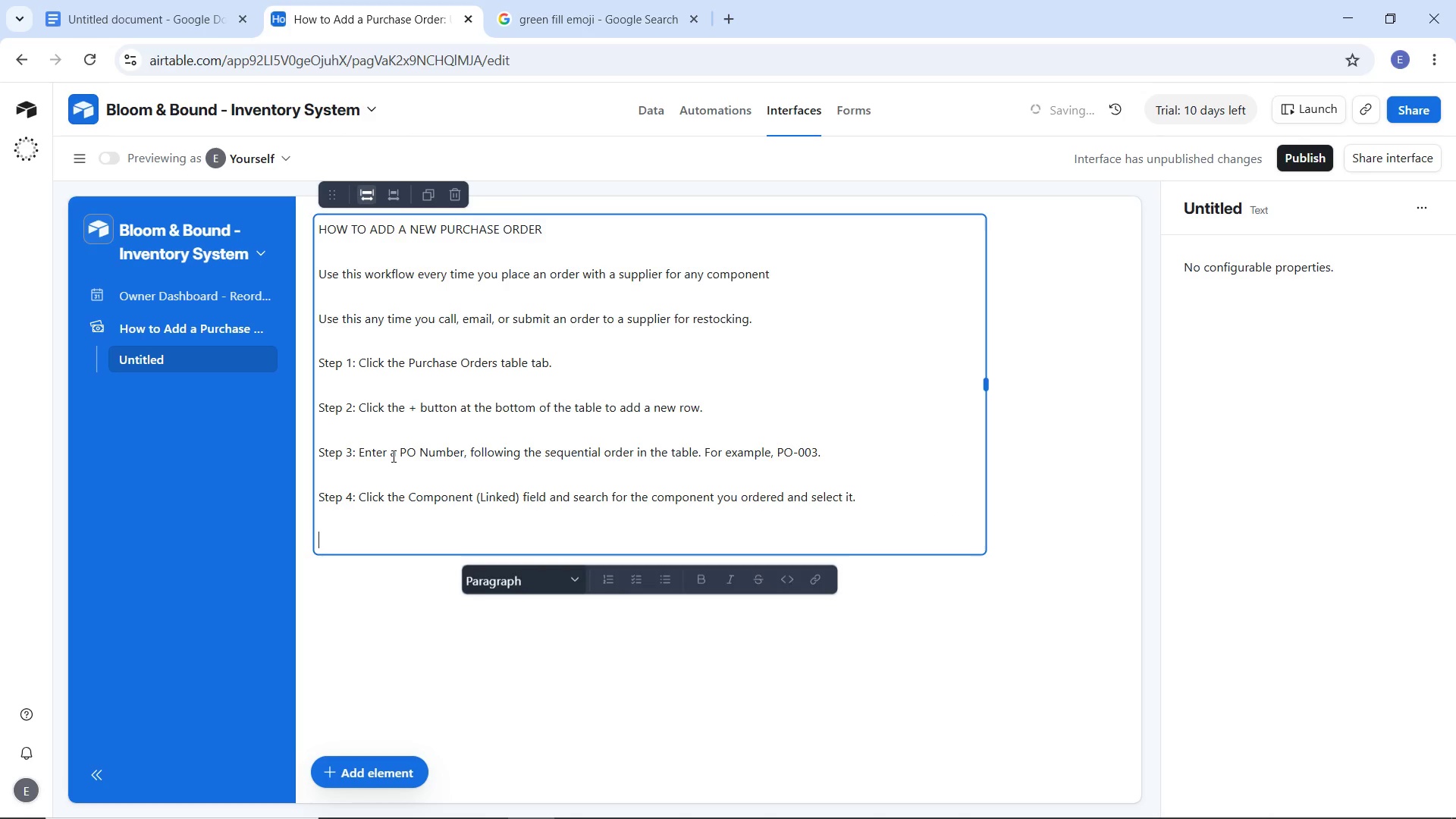 
type(Step 5: Enter the Quantity Ordered which is how many units you placed in the order,)
key(Backspace)
type(. )
 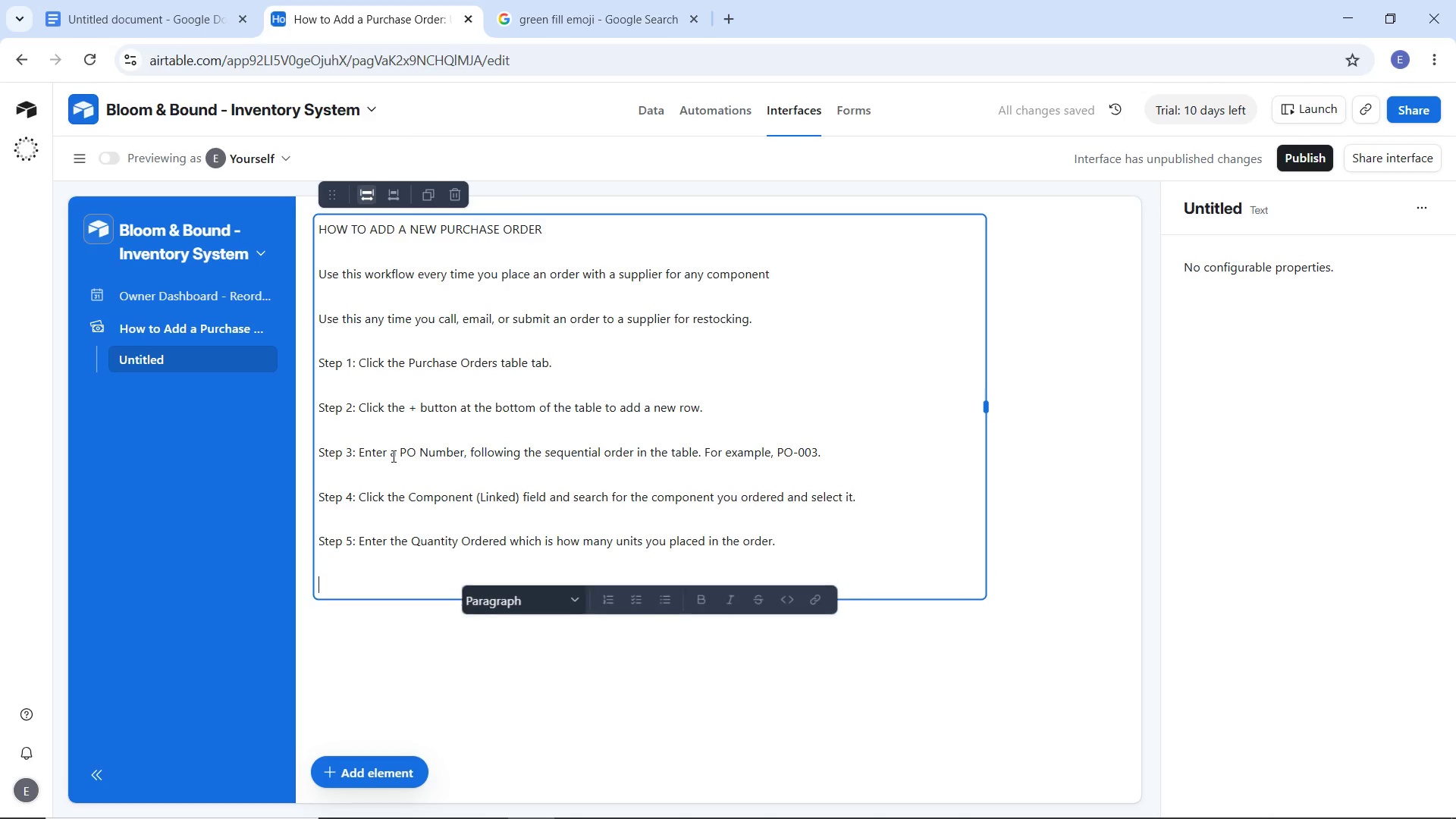 
 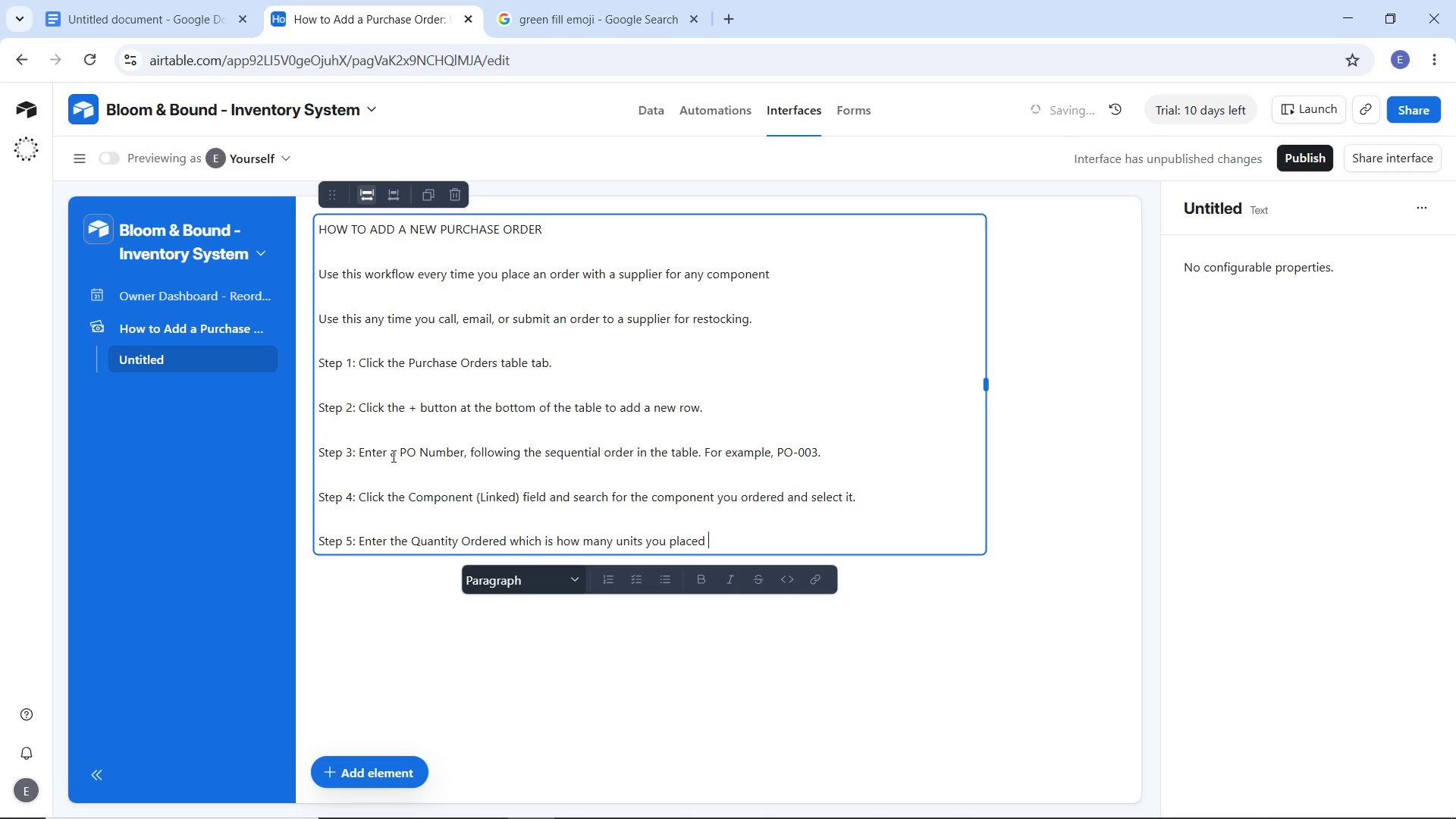 
key(Enter)
 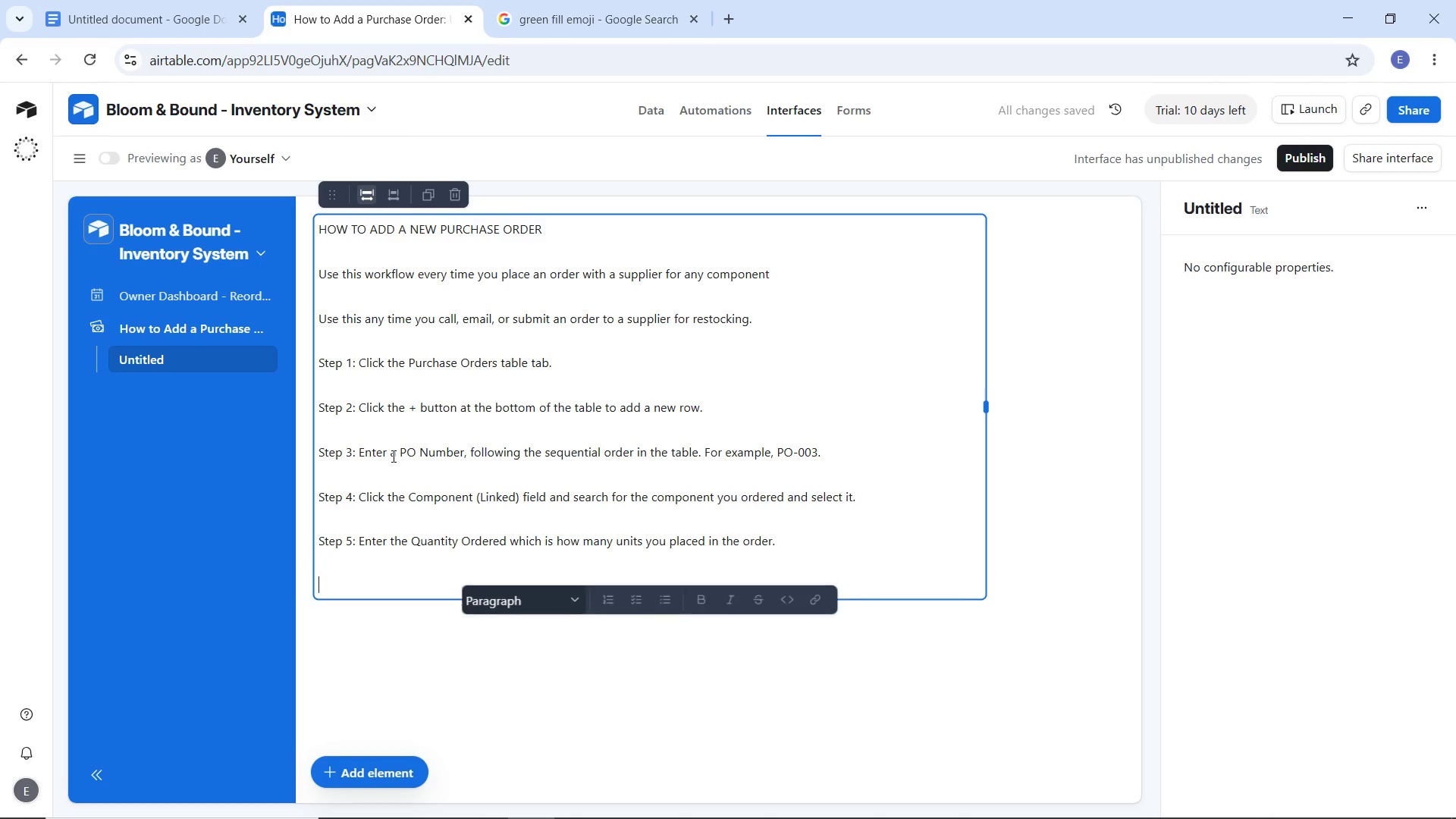 
key(Enter)
 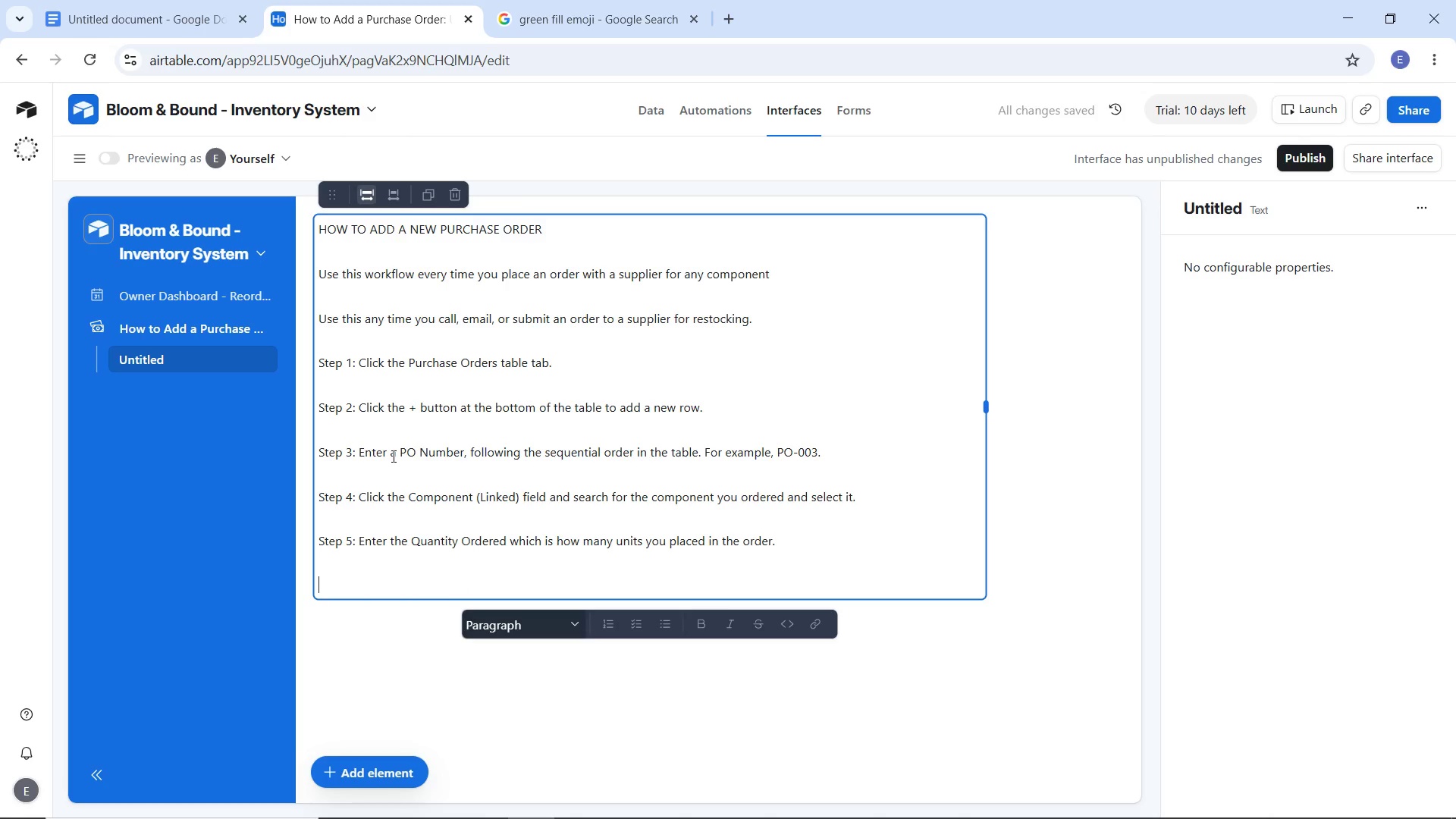 
type(Step 6: Enter the Order Date )
 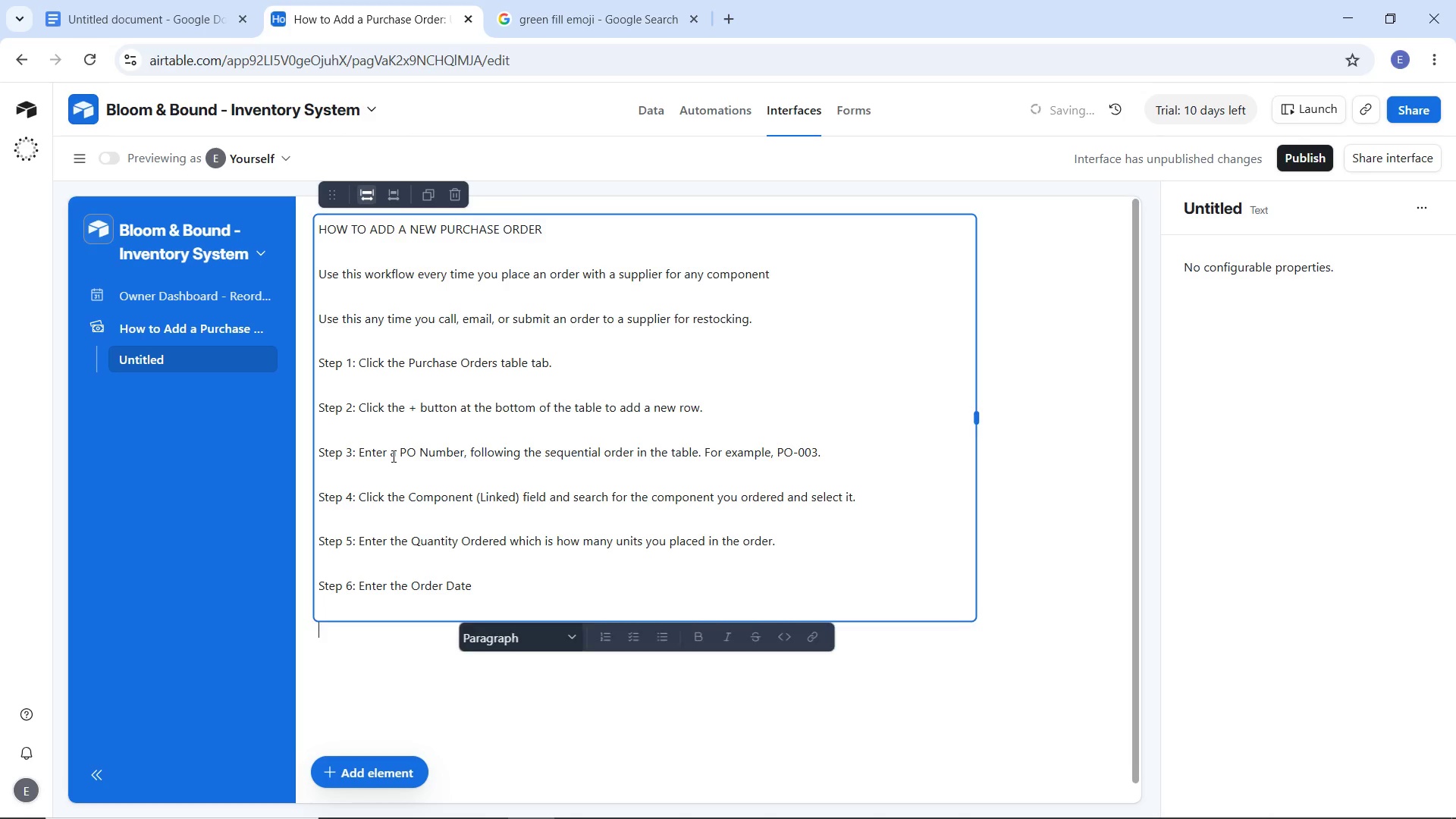 
 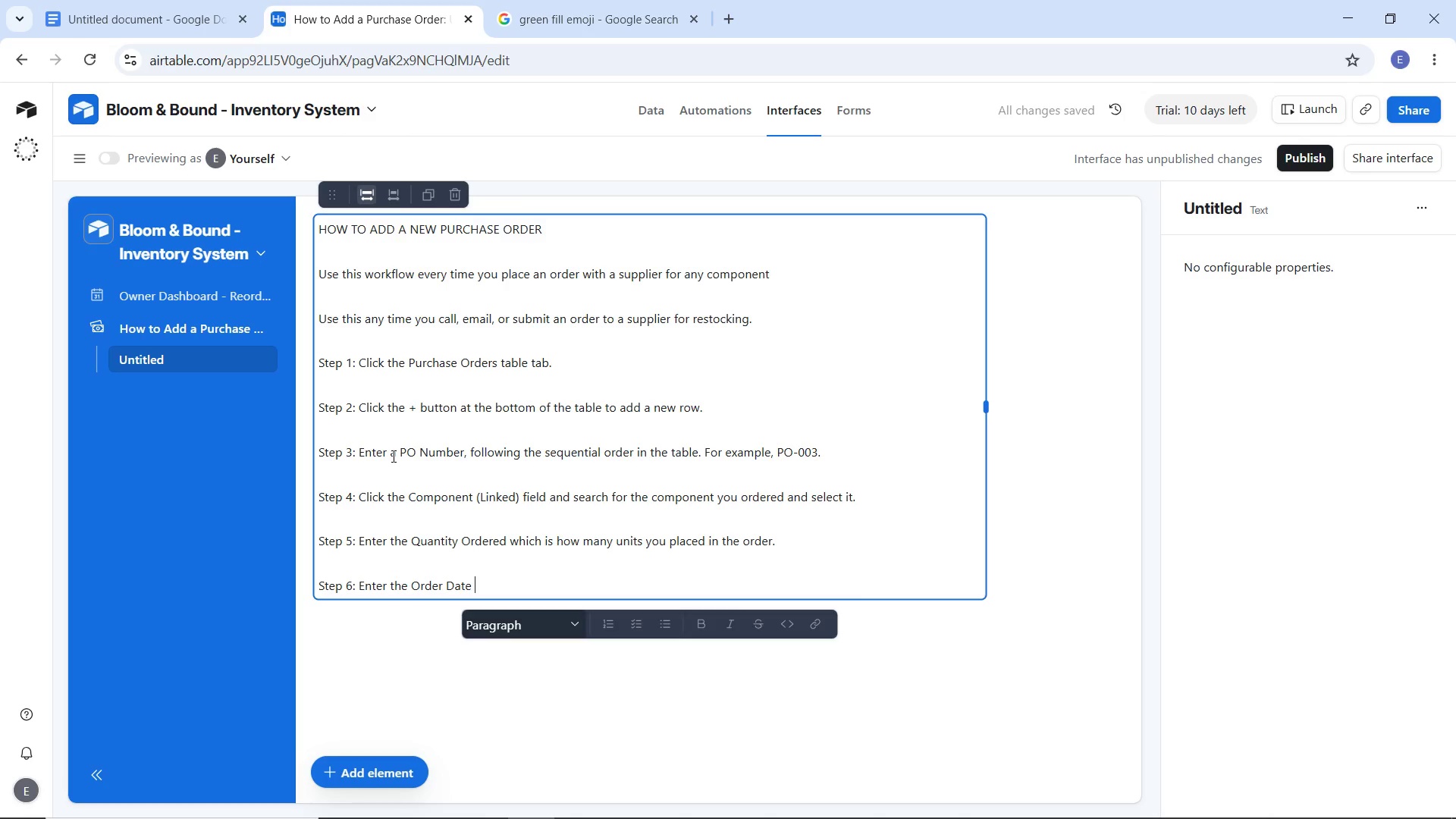 
key(Enter)
 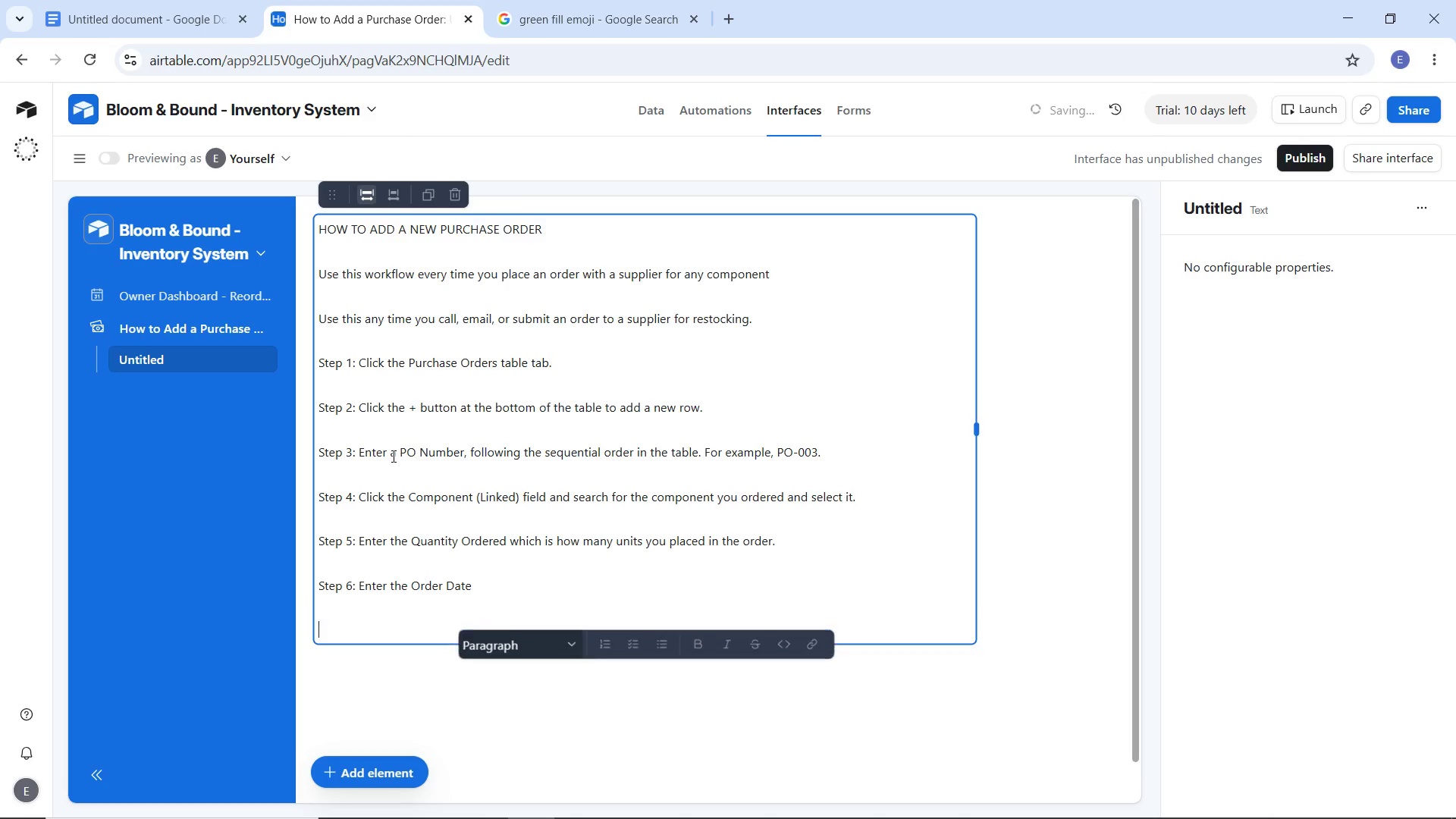 
key(Enter)
 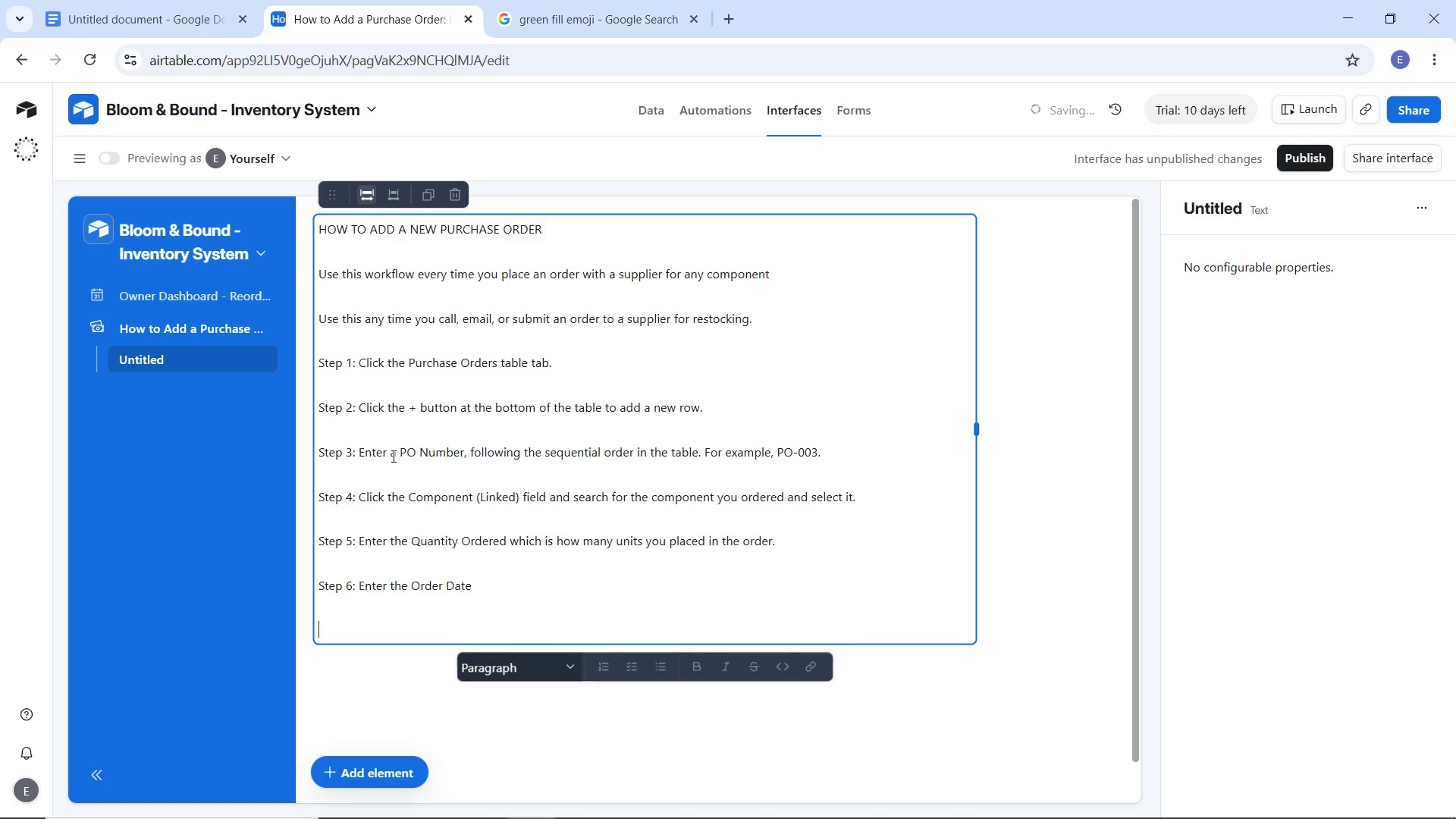 
type(Step 7: Calculat )
key(Backspace)
type(e he )
key(Backspace)
key(Backspace)
key(Backspace)
type(the Expected Delivery Date)
 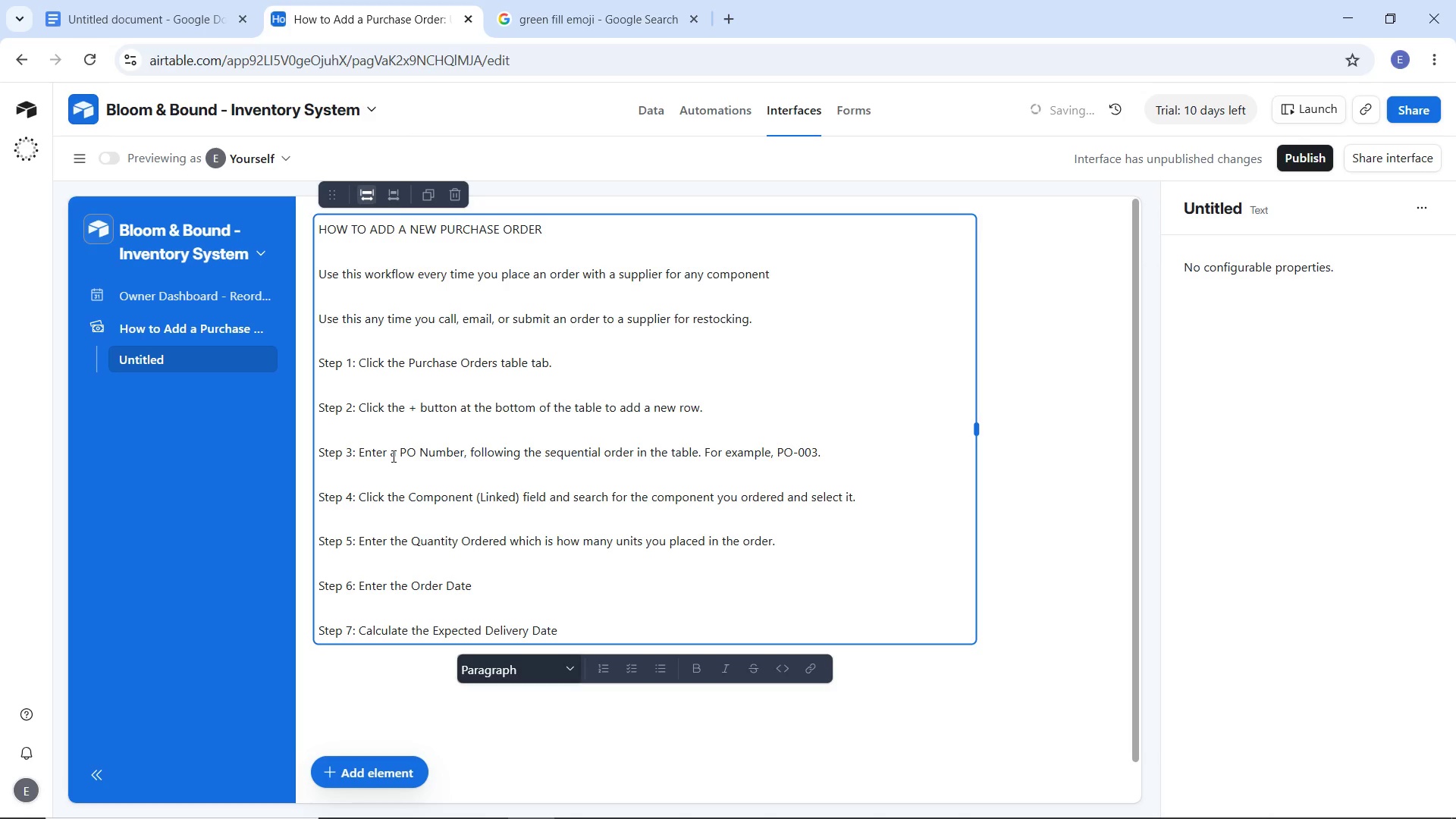 
type( by adding rh)
key(Backspace)
key(Backspace)
type(the Lead Time Days for that component to today's dayte)
key(Backspace)
key(Backspace)
key(Backspace)
type(te and enter that date )
 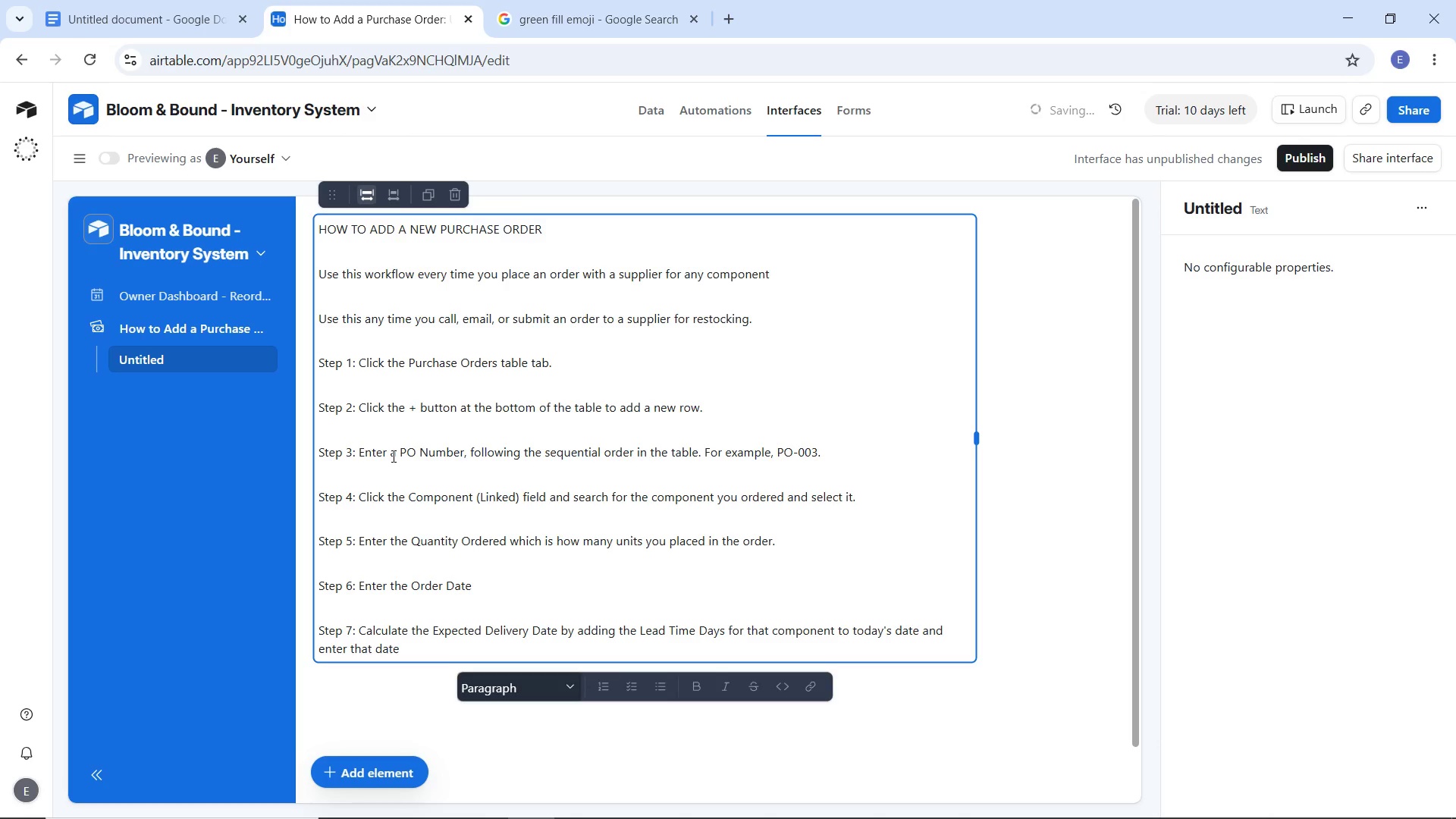 
key(Backspace)
 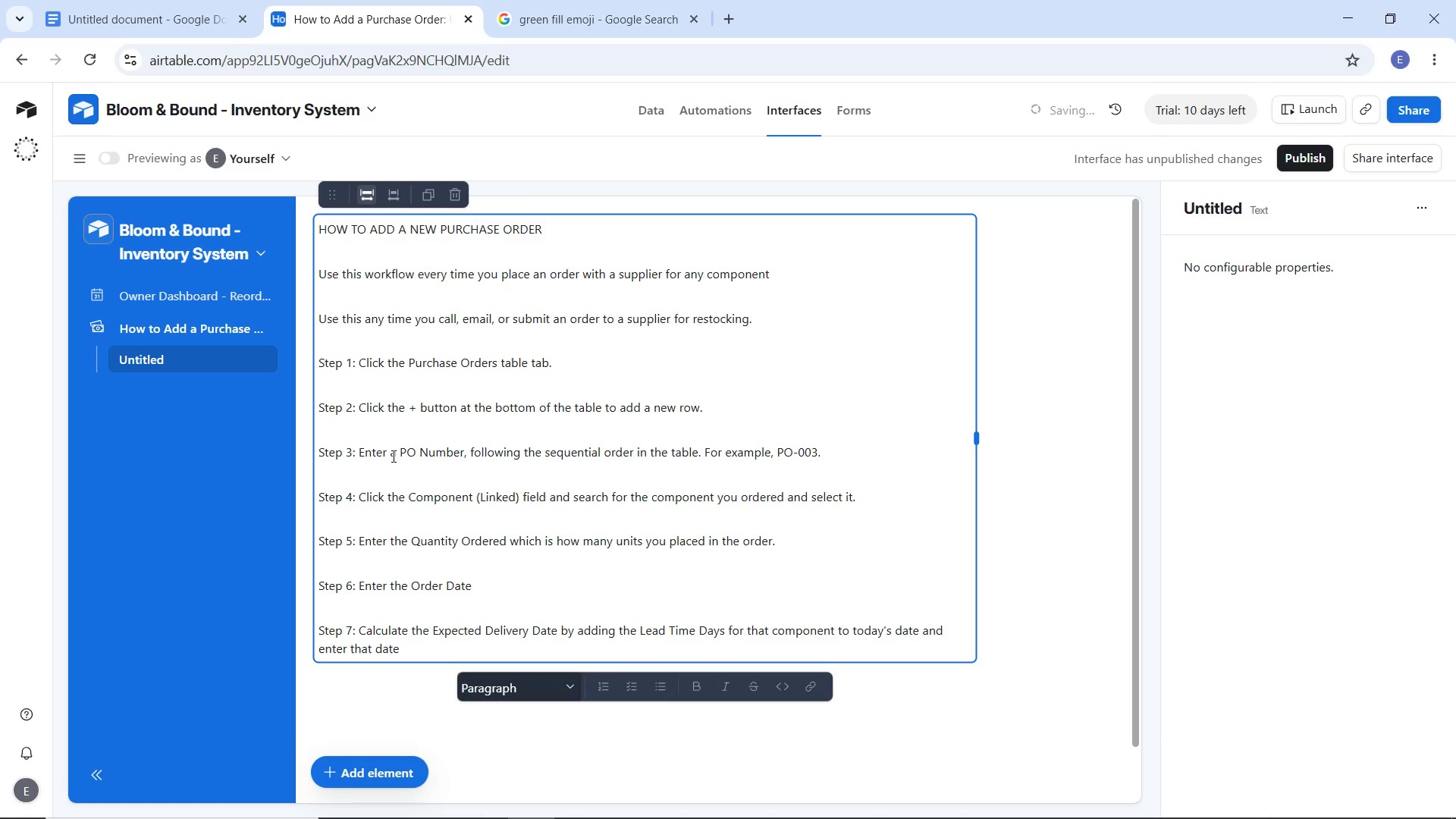 
key(Period)
 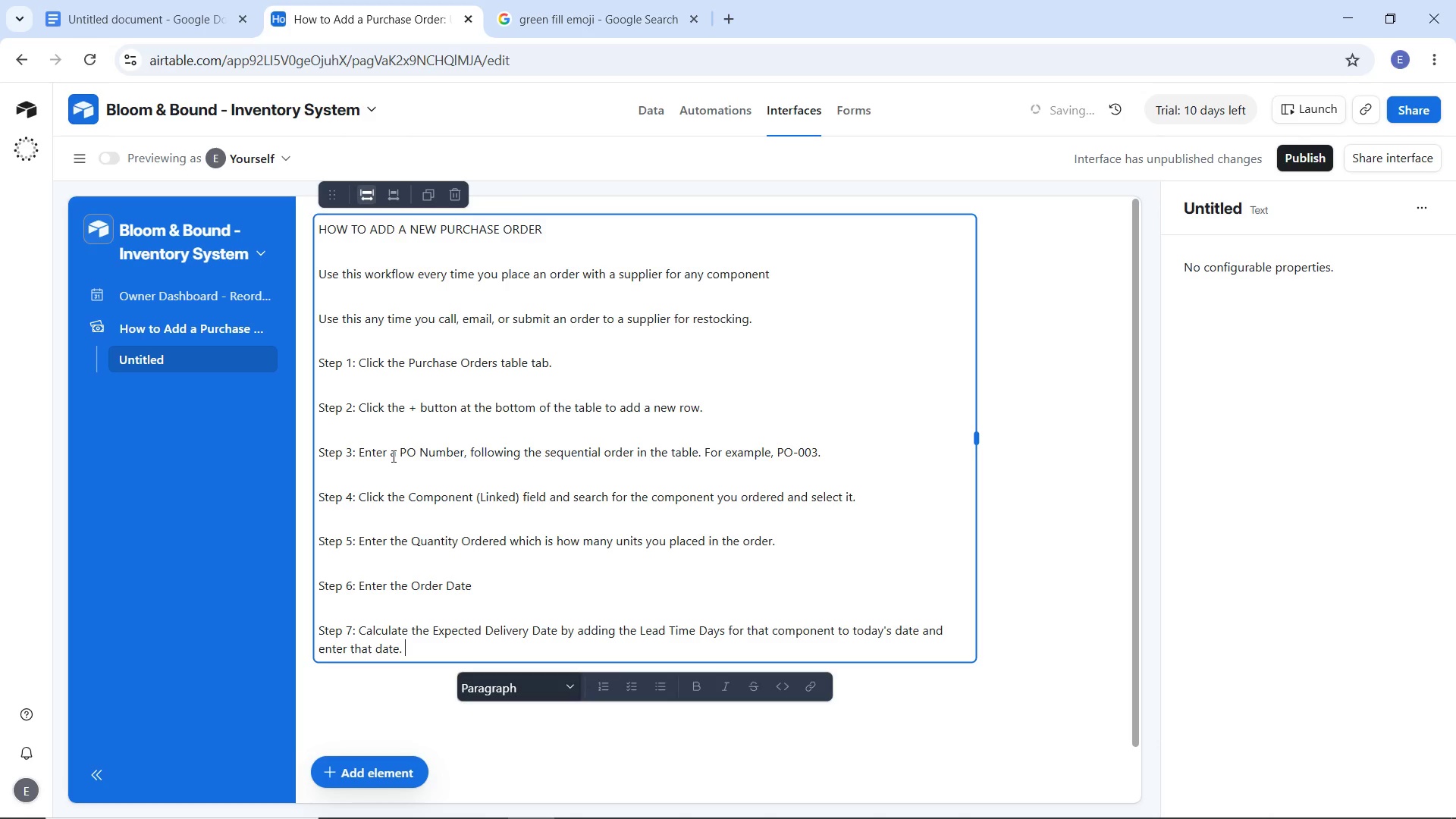 
key(Space)
 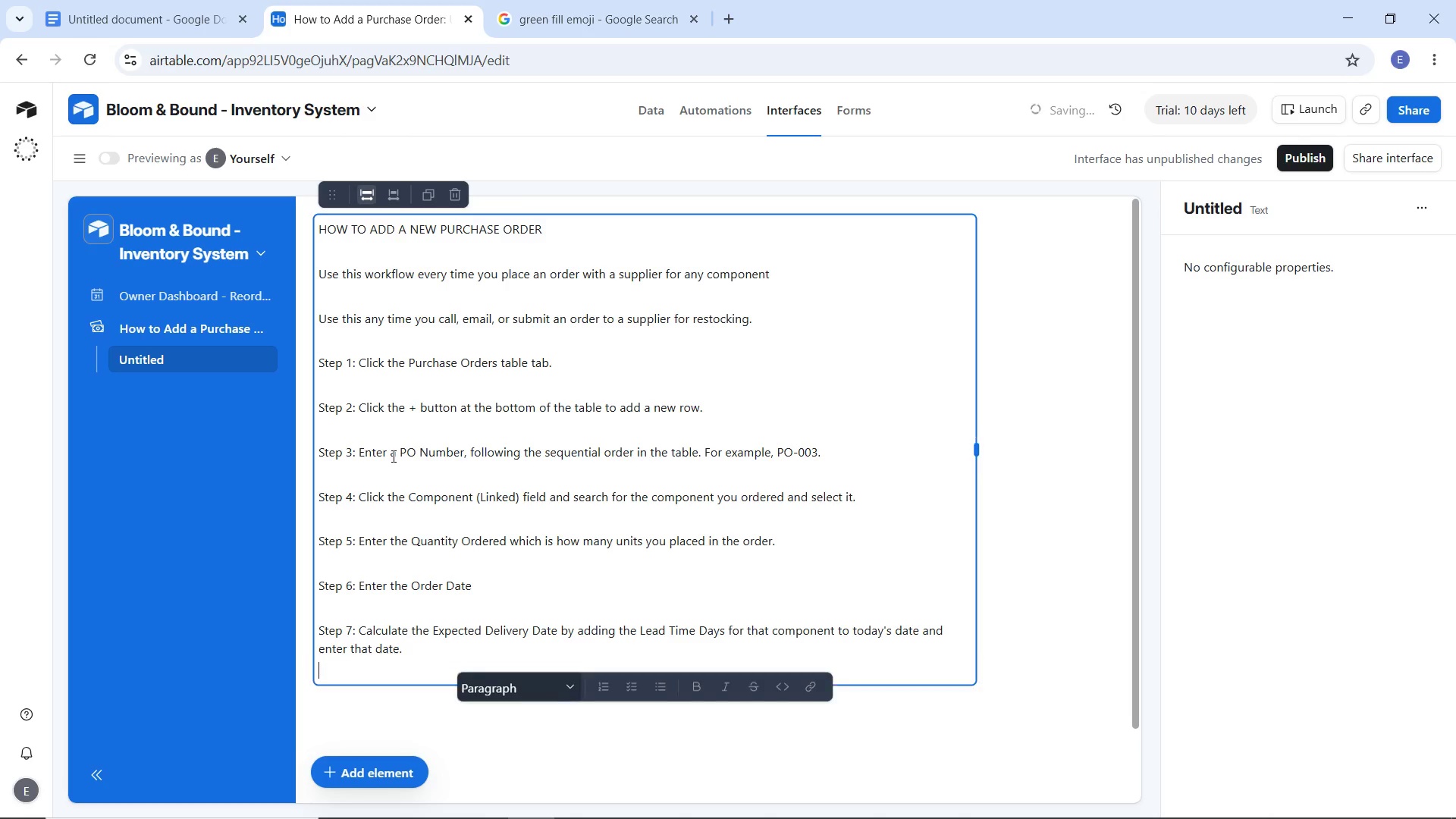 
key(Enter)
 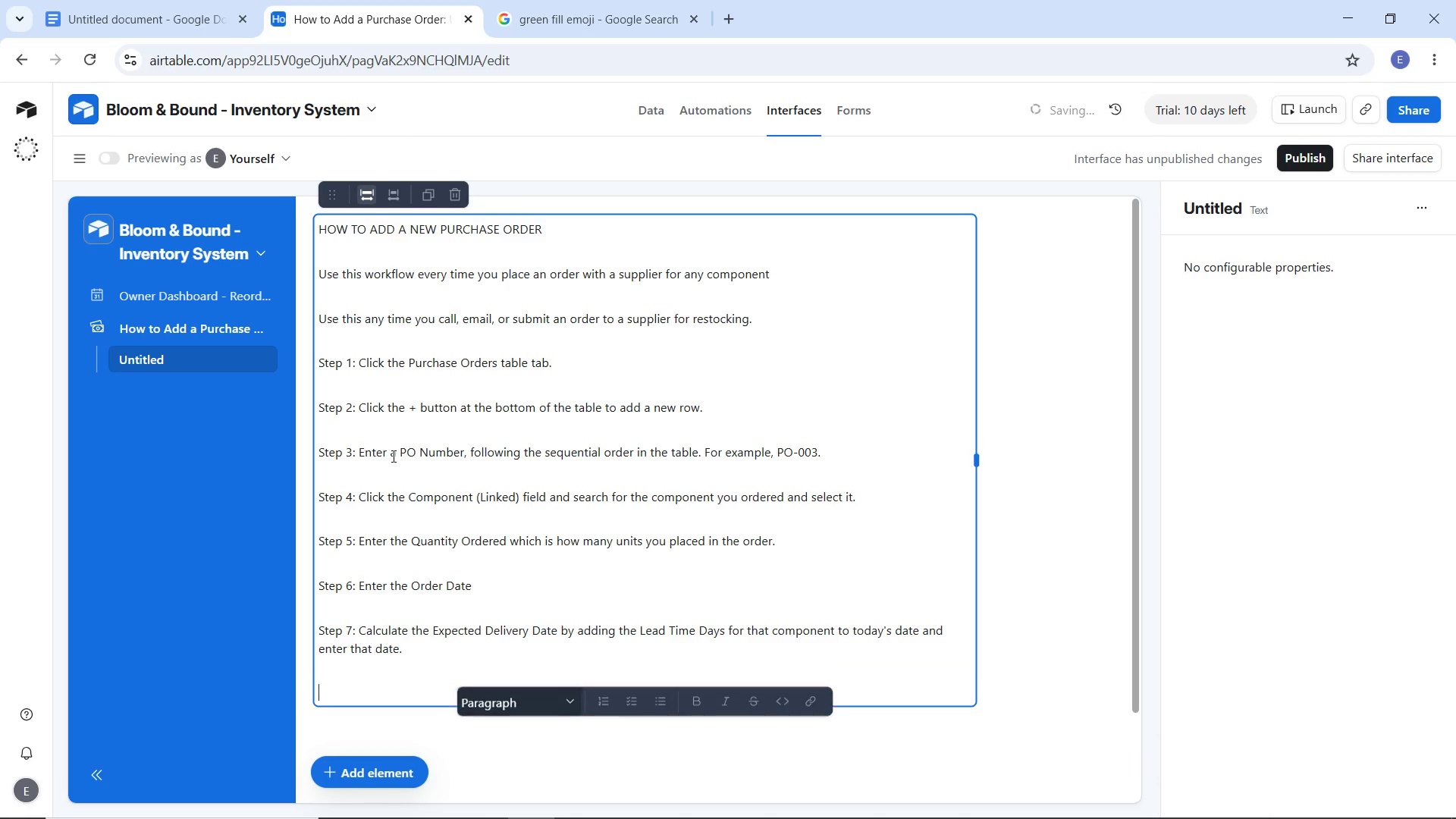 
key(Enter)
 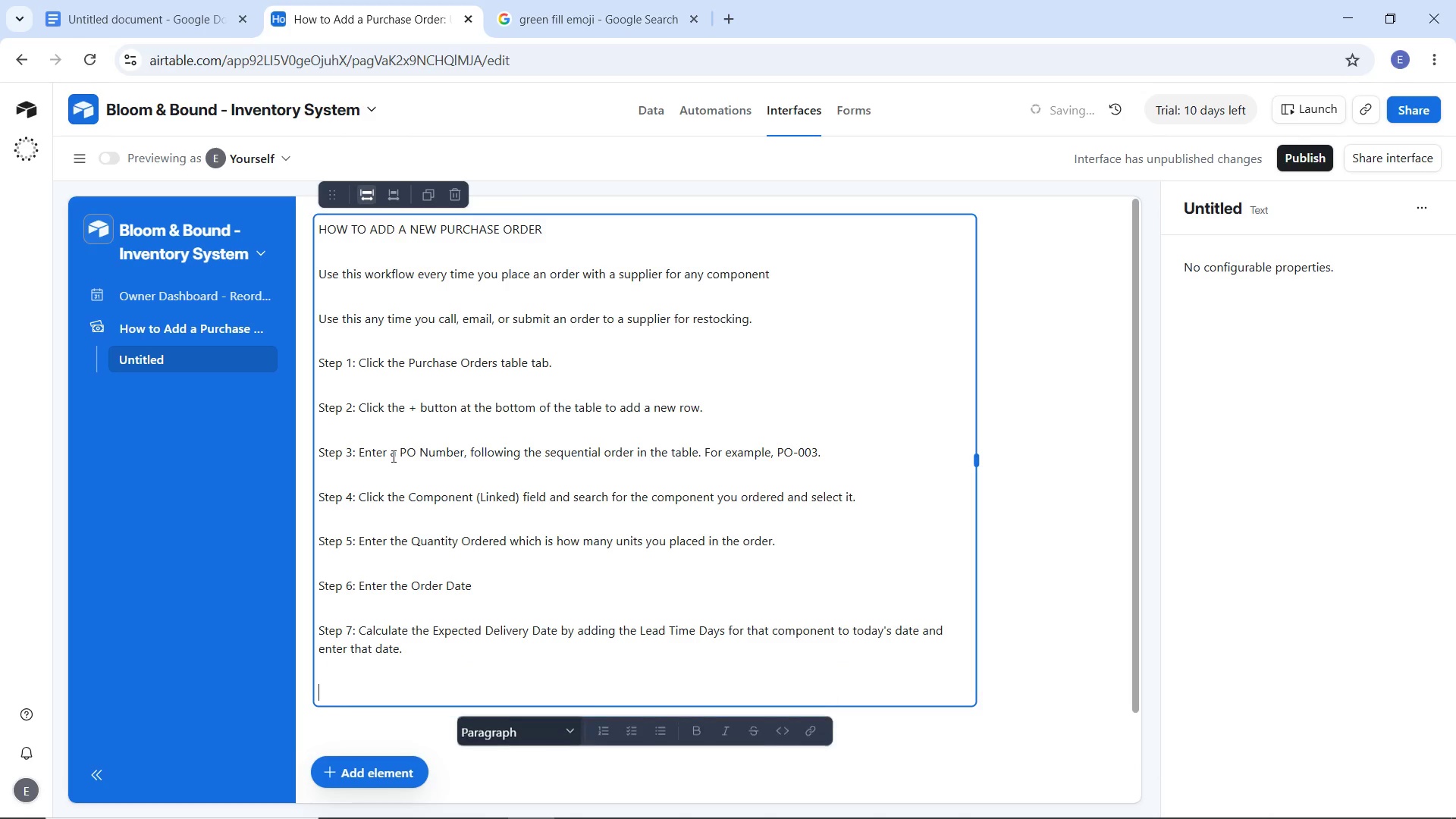 
type(Step 8: Set the Status field to Pending )
 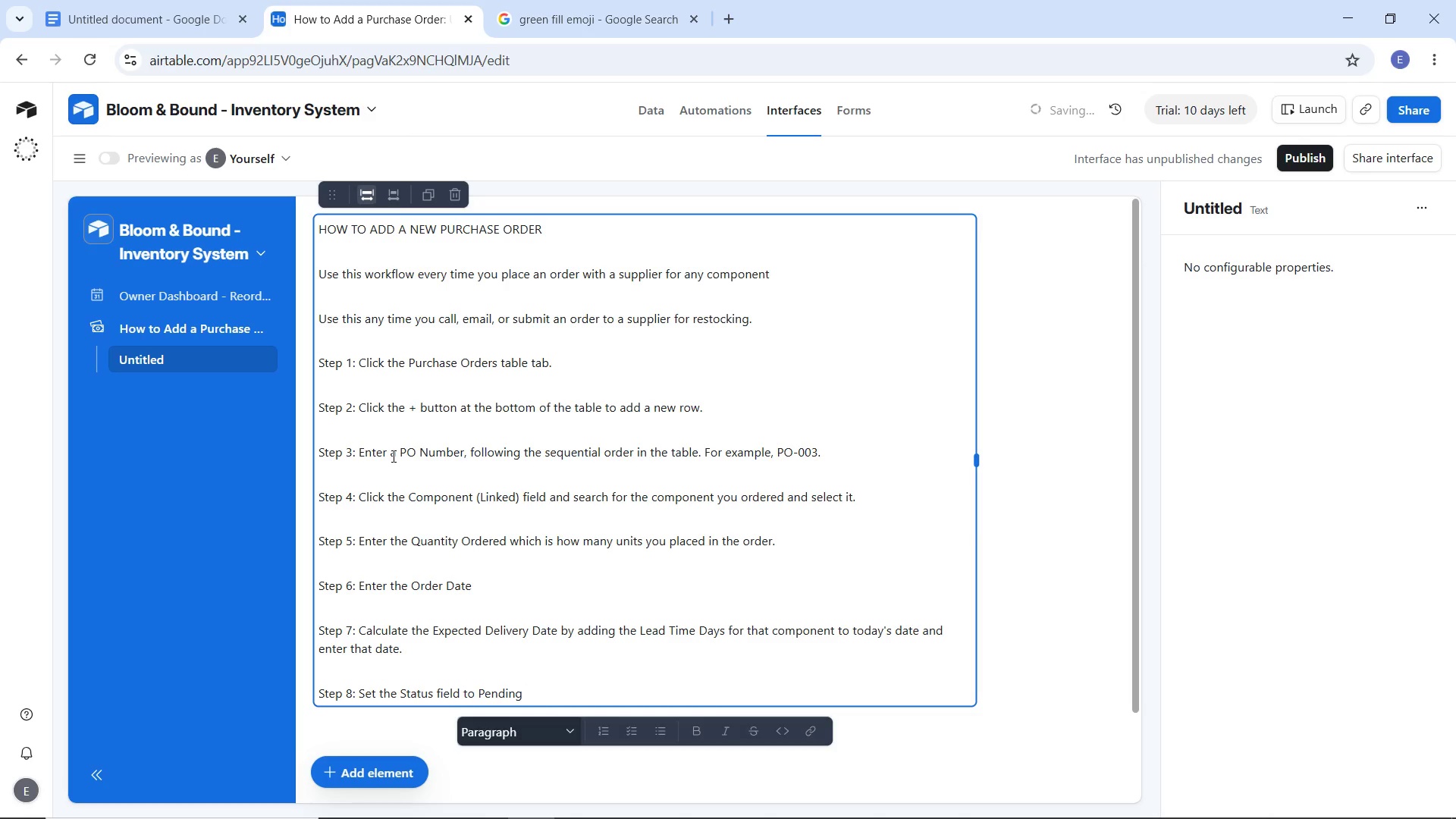 
key(Enter)
 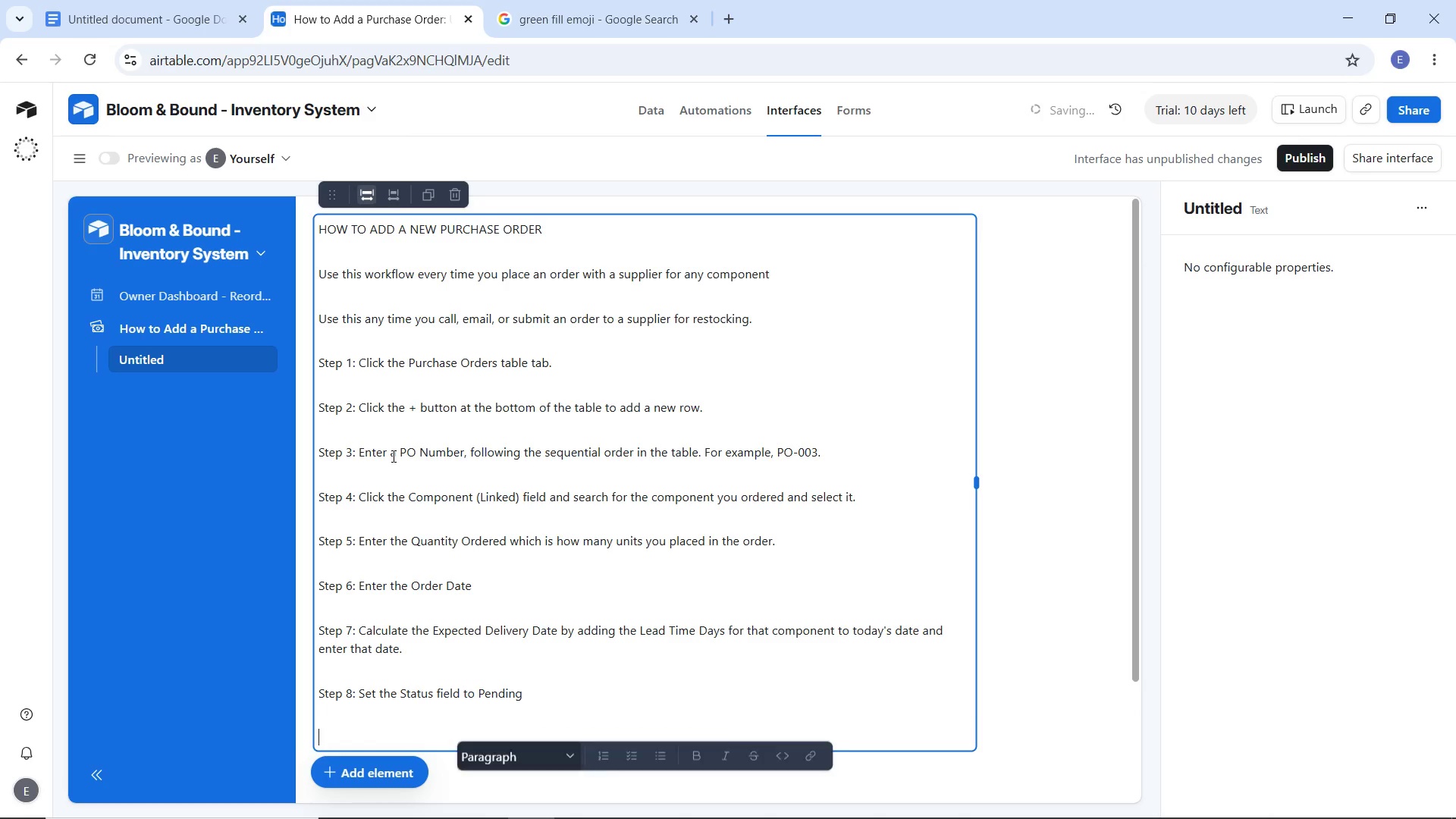 
key(Enter)
 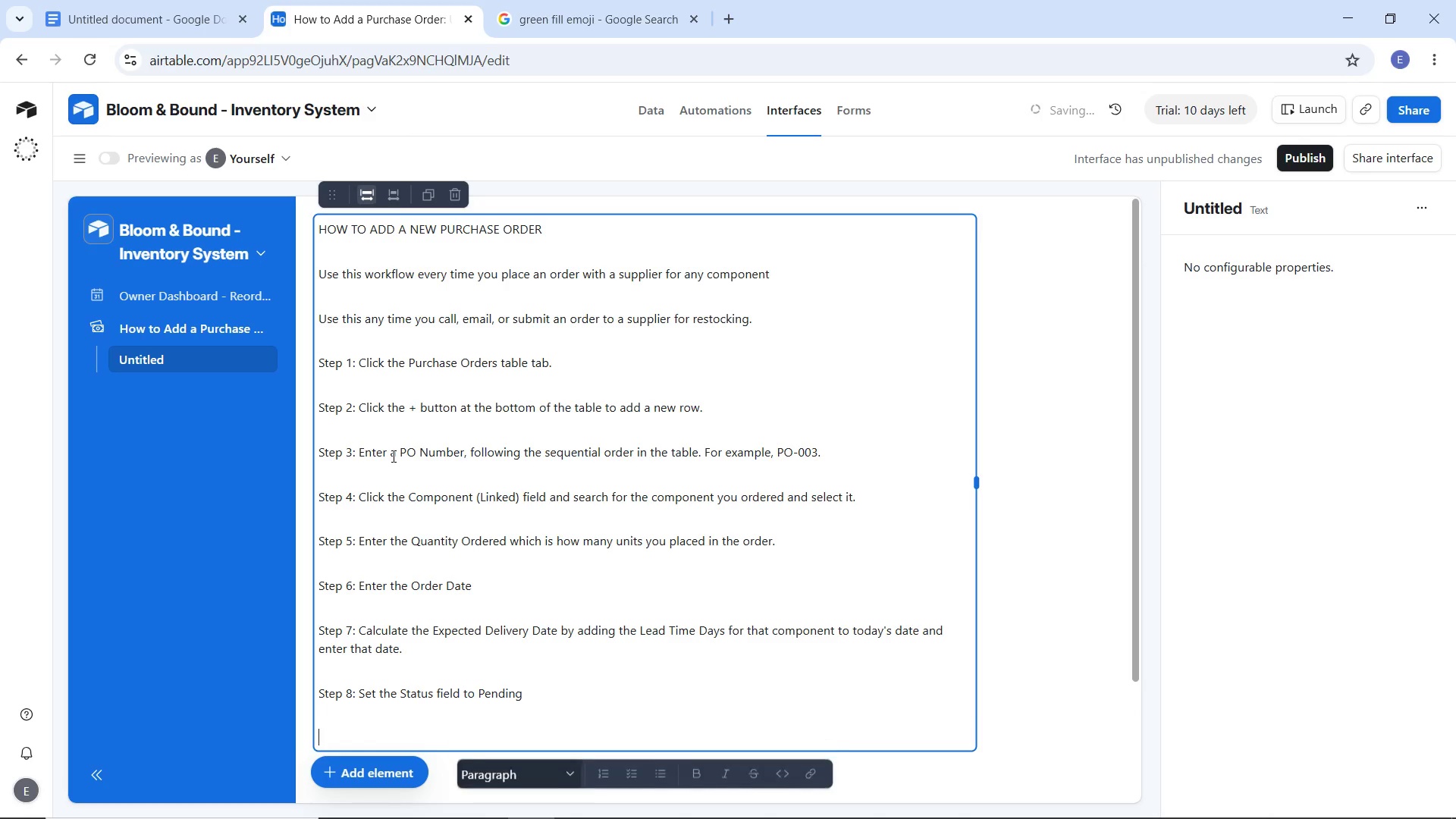 
type(STwp)
key(Backspace)
key(Backspace)
key(Backspace)
type(tep 9: When the delivery arrives, find this PO record and update he )
key(Backspace)
key(Backspace)
key(Backspace)
type(the Quantity Received cell with the actual number of units received )
 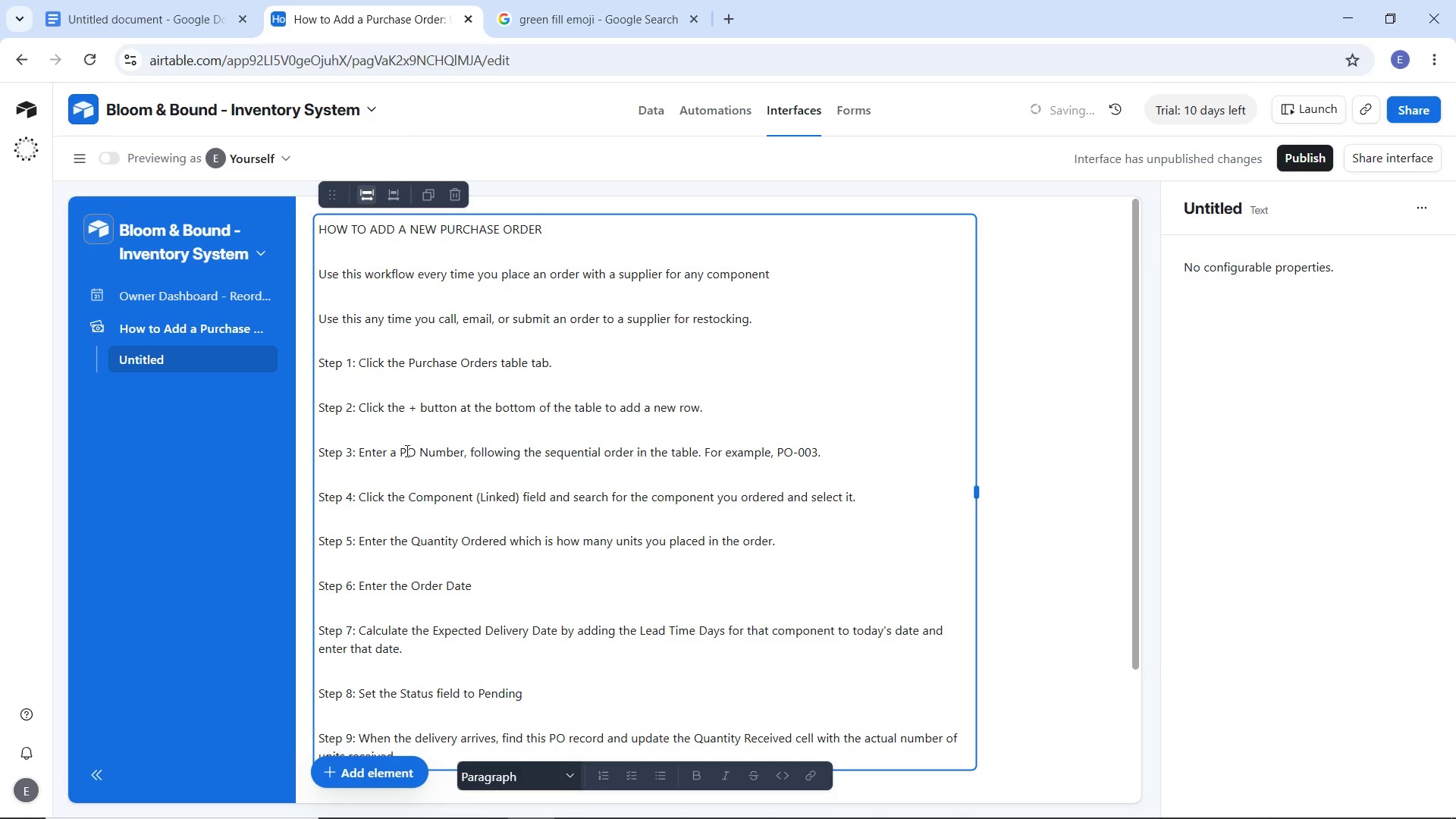 
scroll: coordinate [532, 482], scroll_direction: down, amount: 4.0
 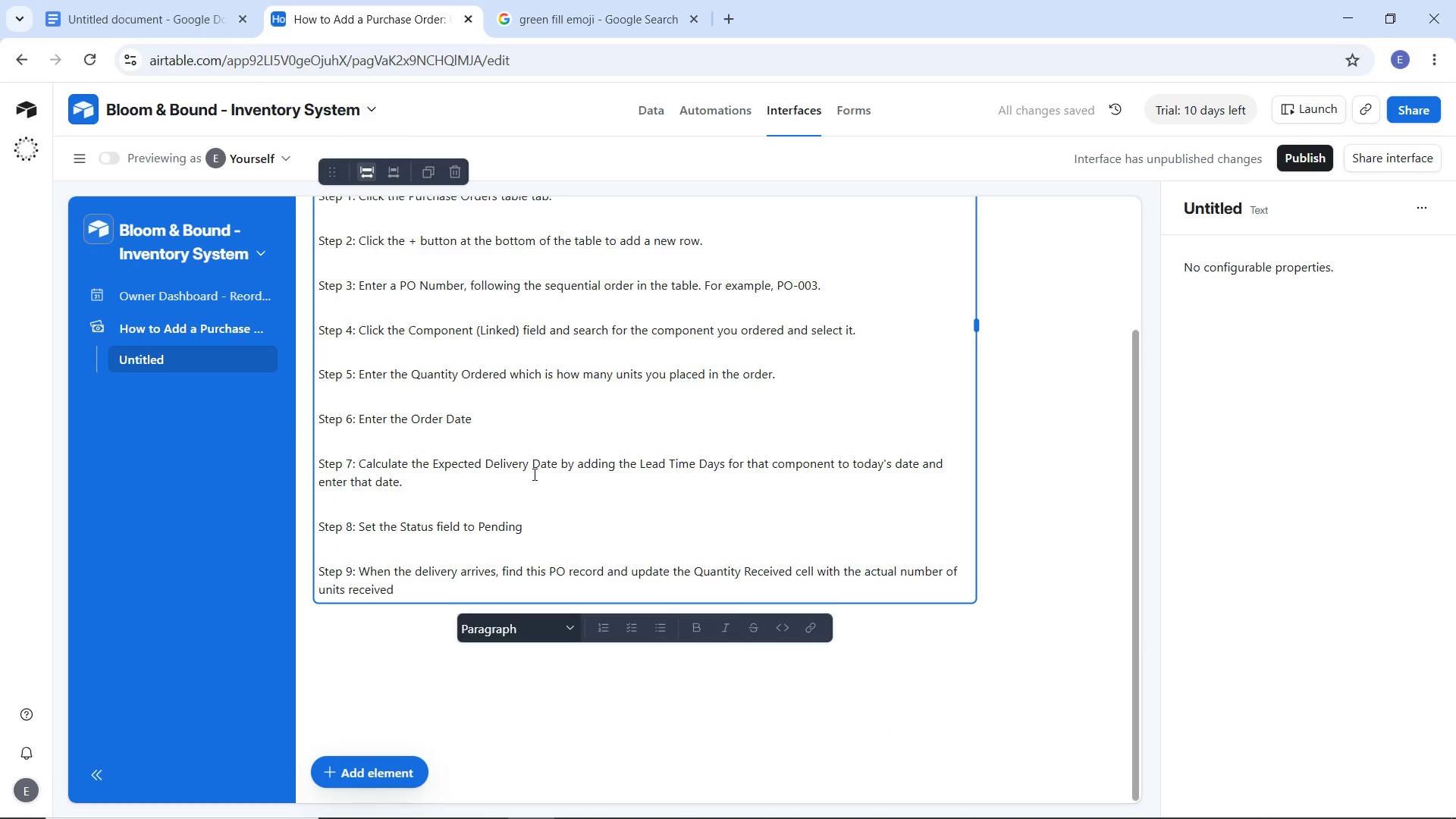 
key(Backspace)
 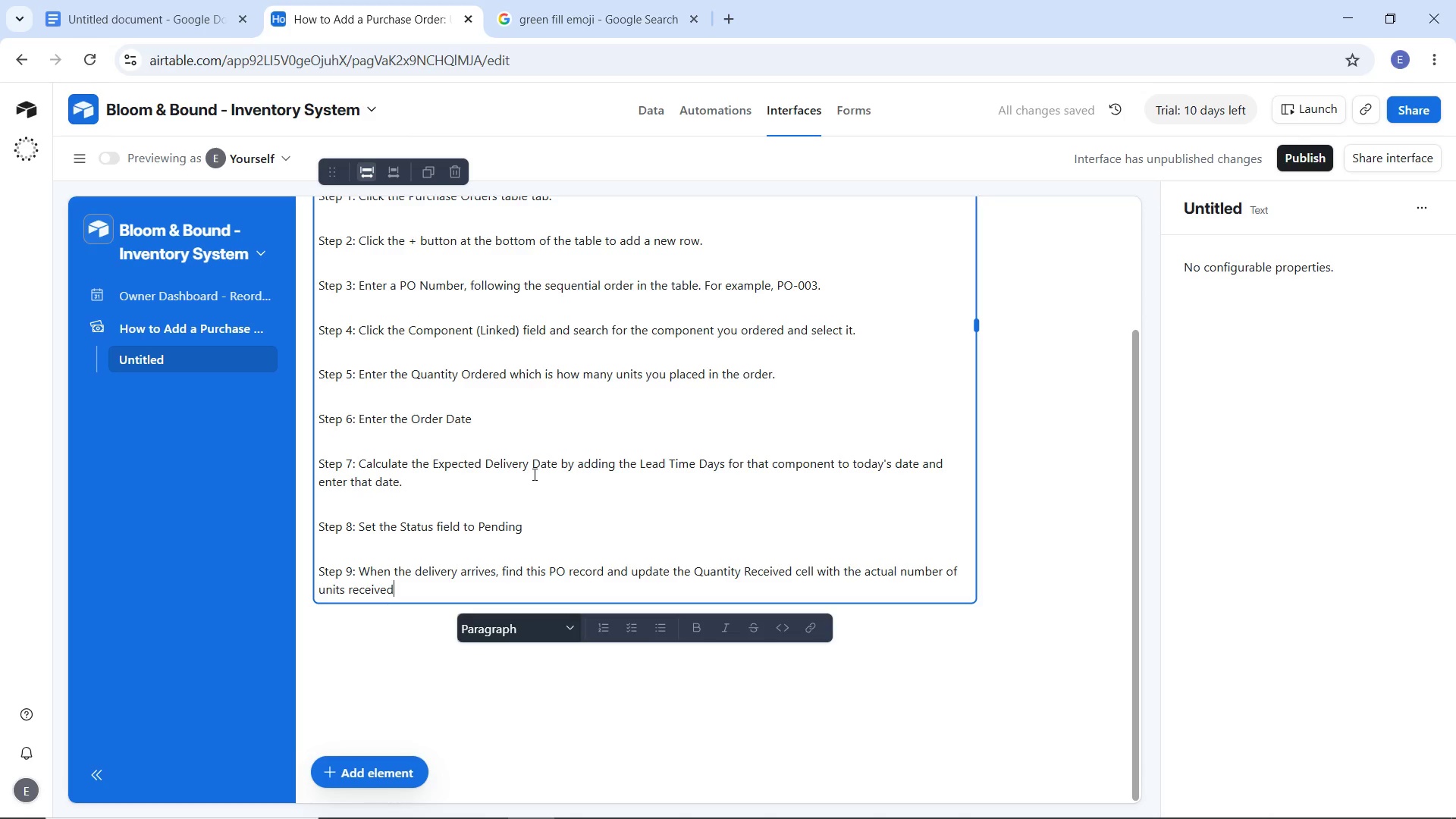 
type(. Choose the stt)
key(Backspace)
type(atus "")
 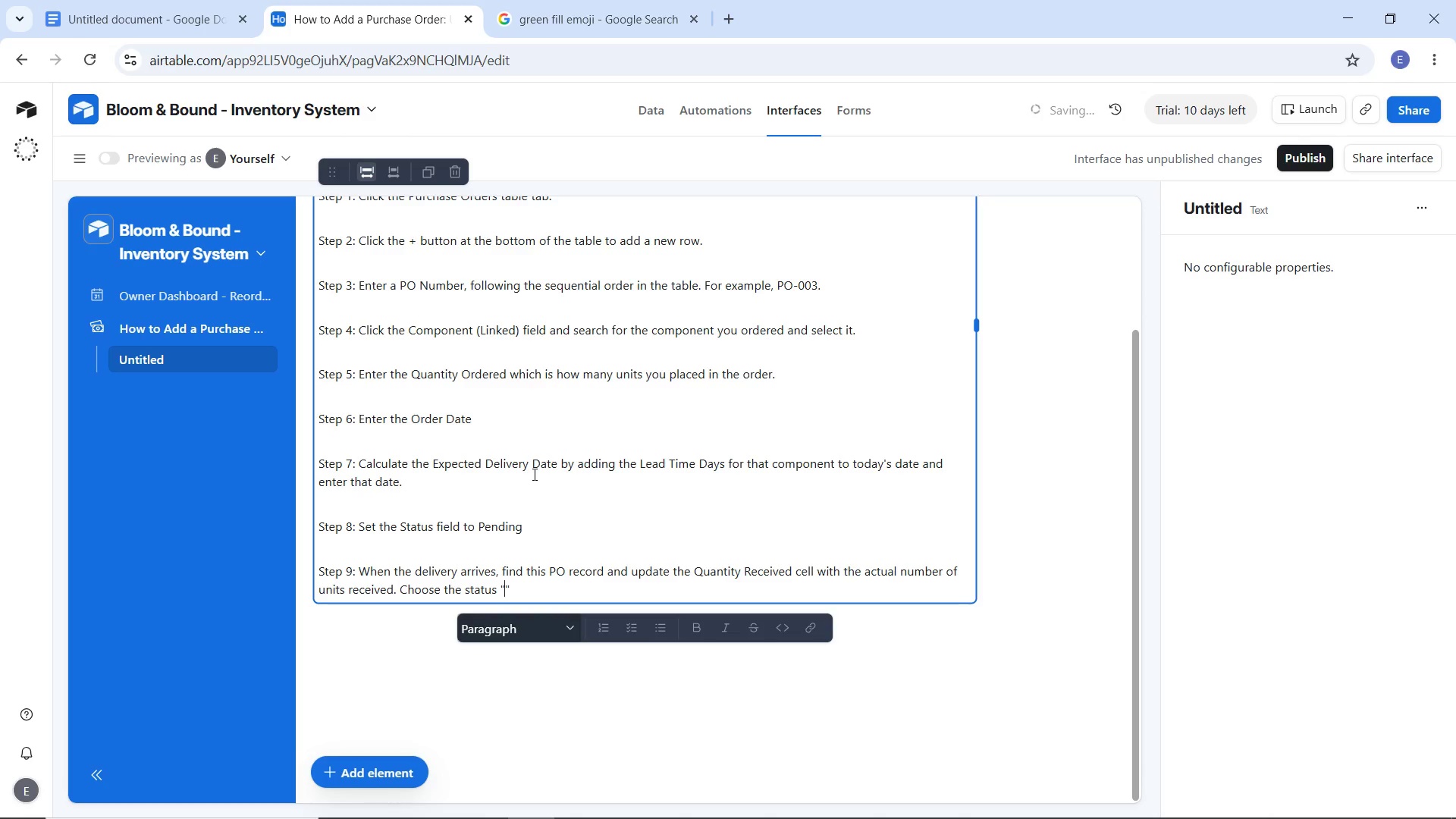 
key(ArrowLeft)
 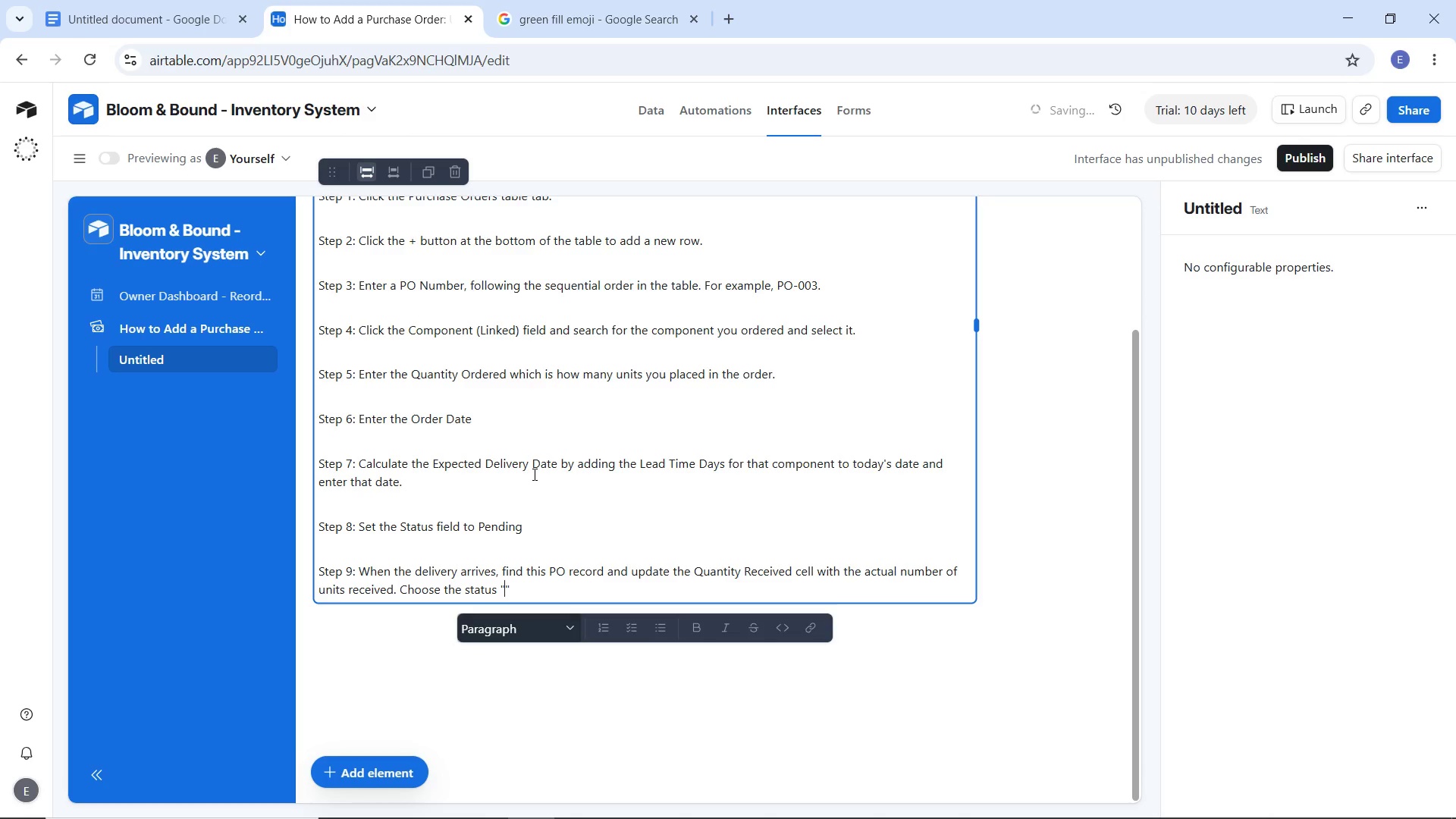 
type(received)
 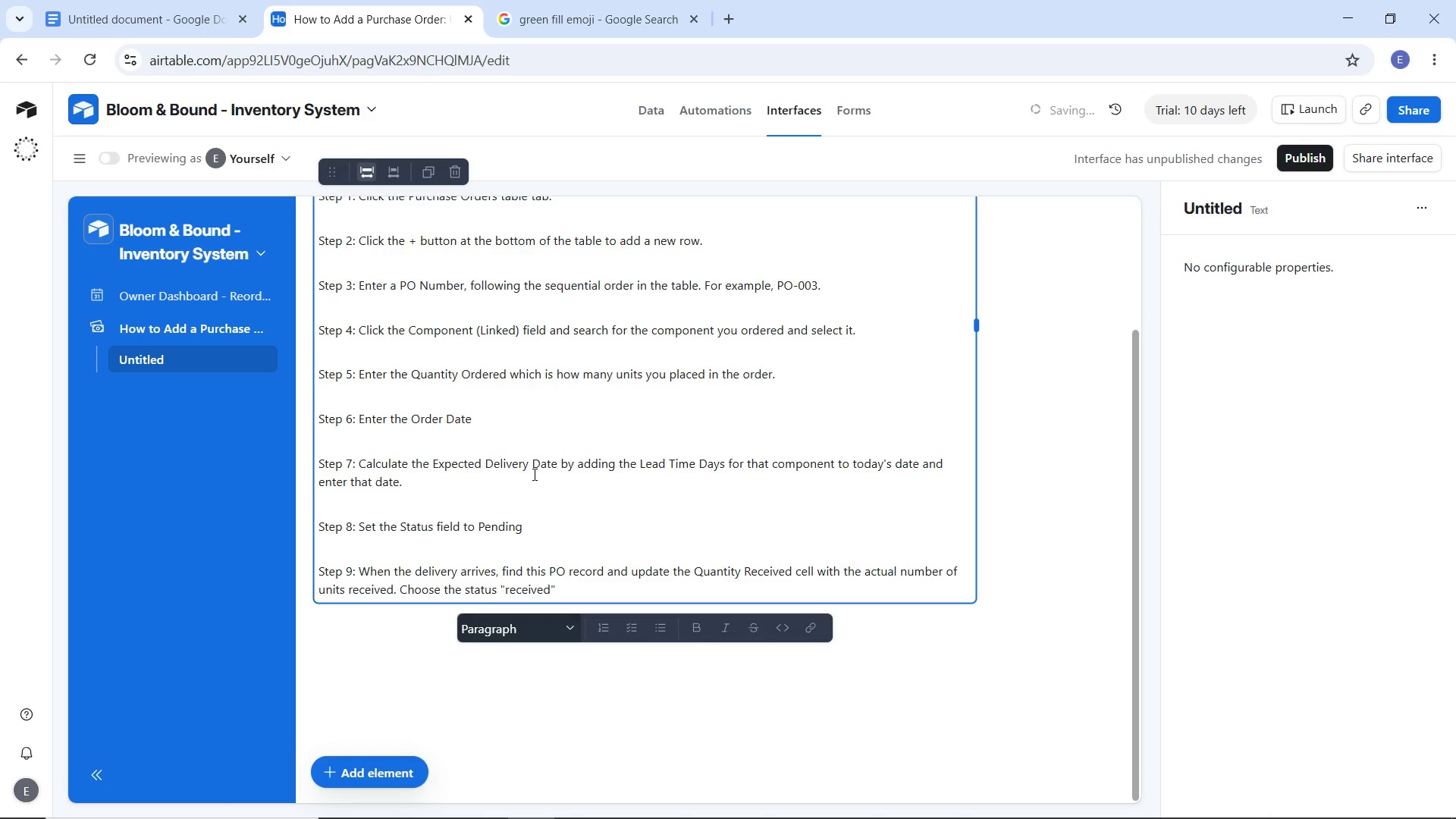 
key(ArrowRight)
 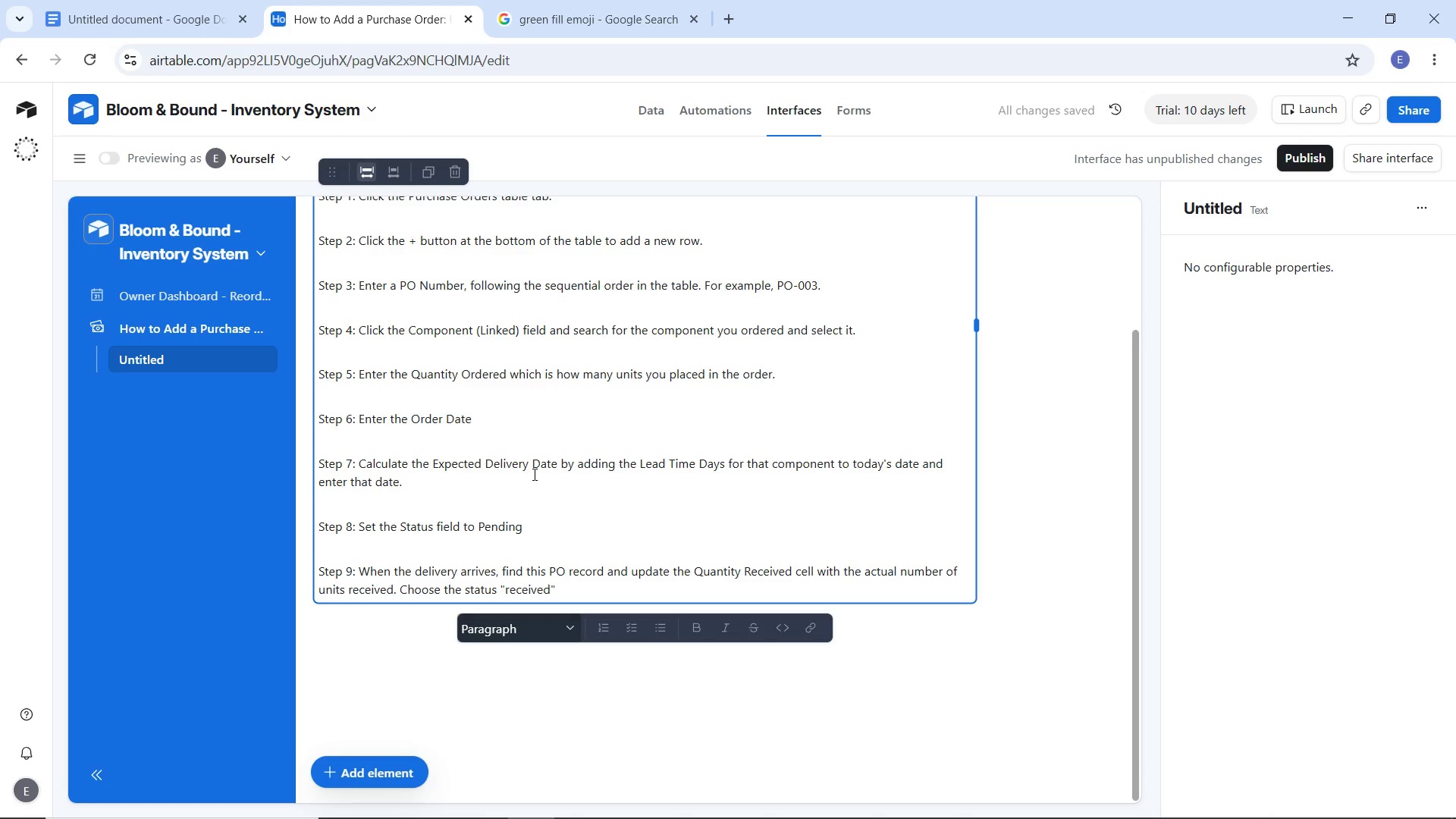 
key(ArrowLeft)
 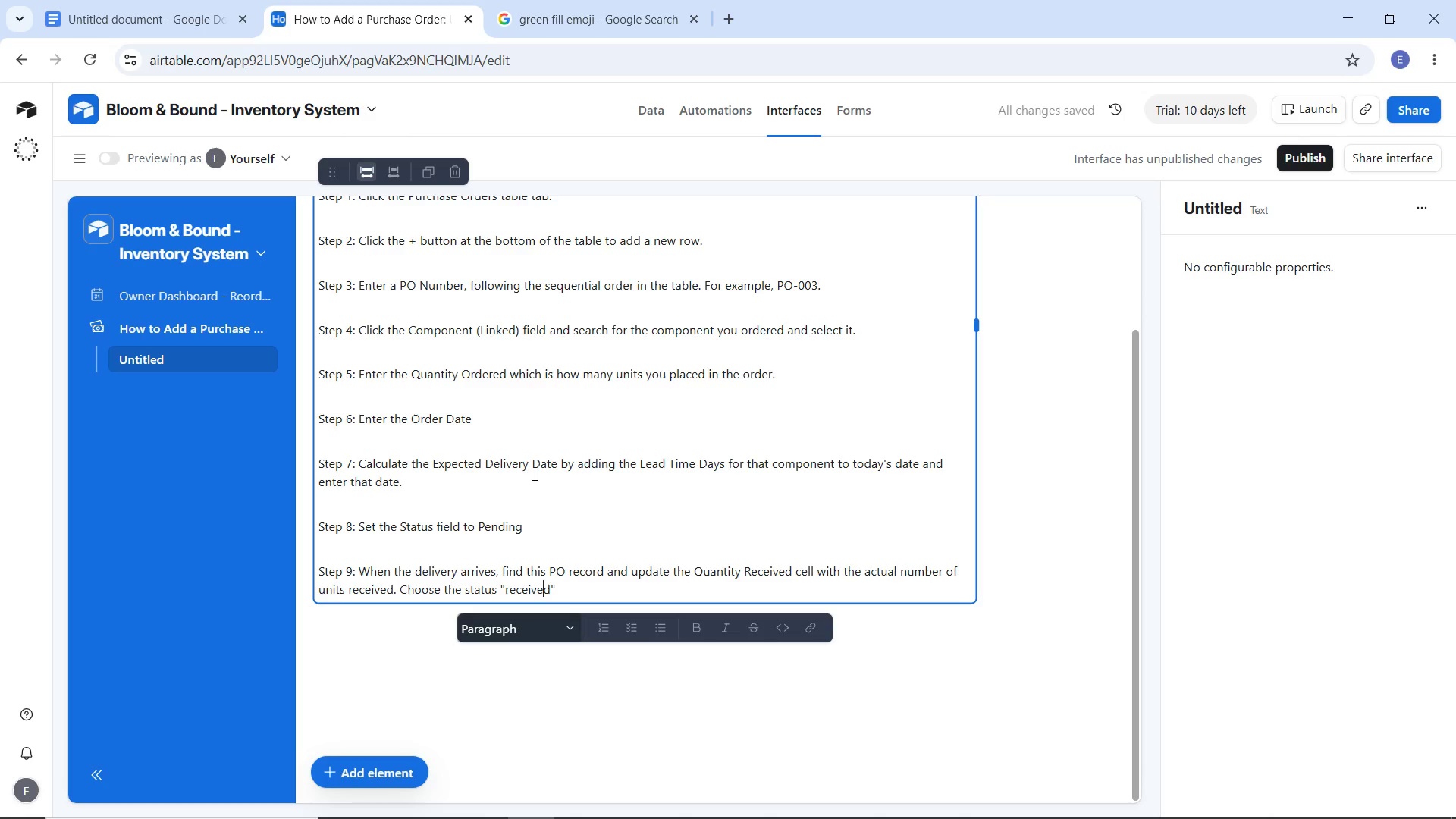 
key(ArrowLeft)
 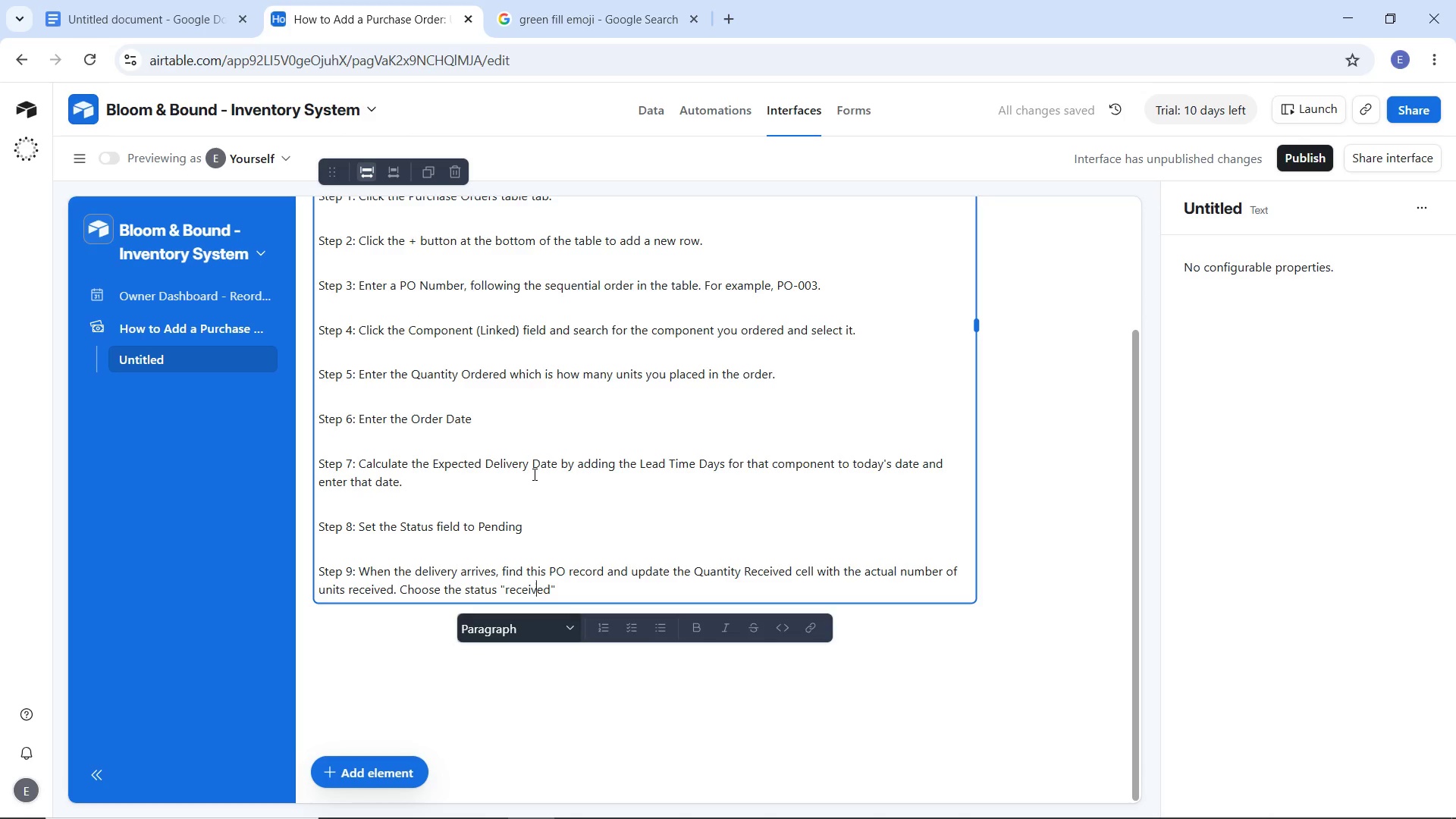 
key(ArrowLeft)
 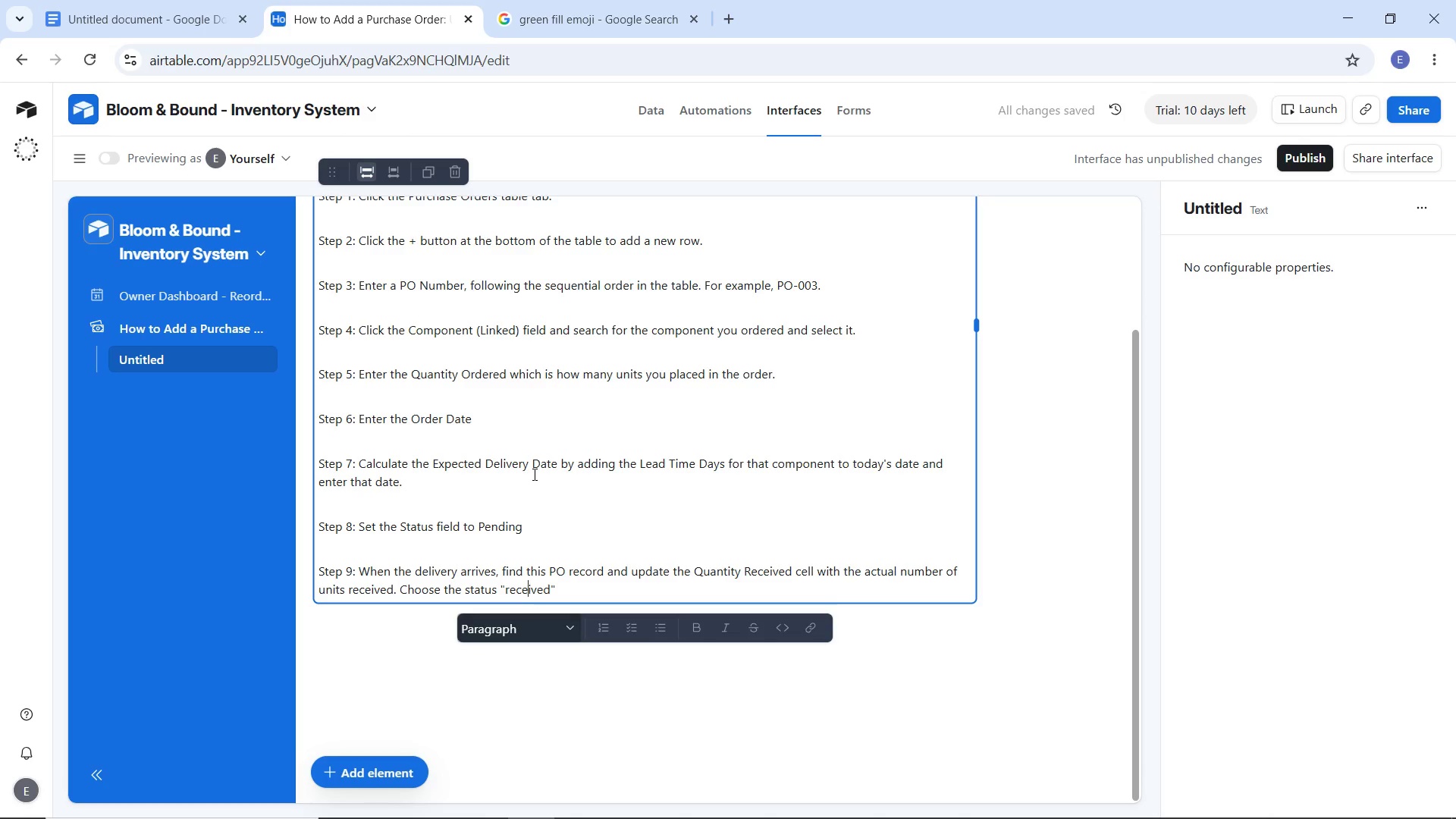 
key(ArrowLeft)
 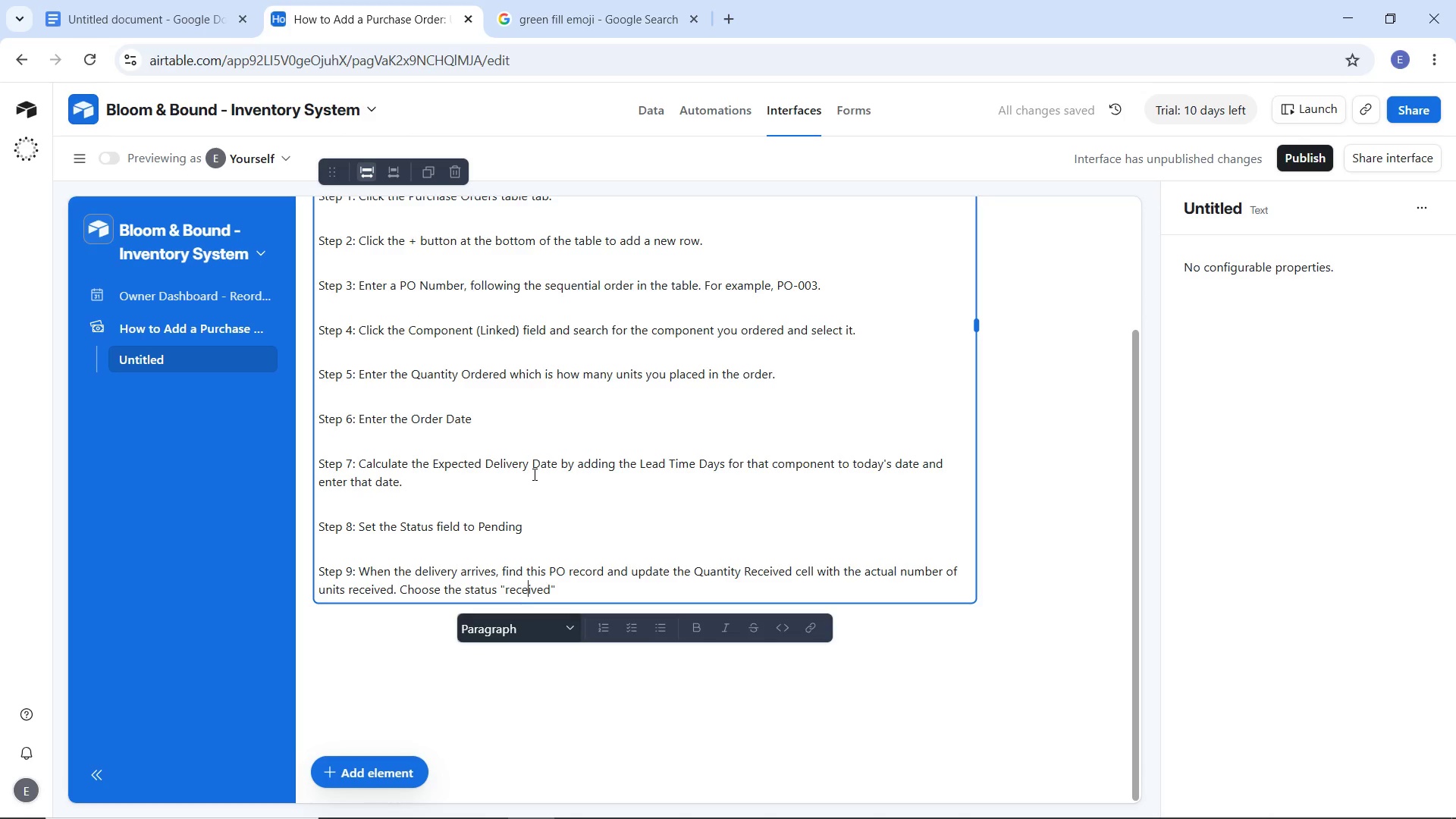 
key(ArrowLeft)
 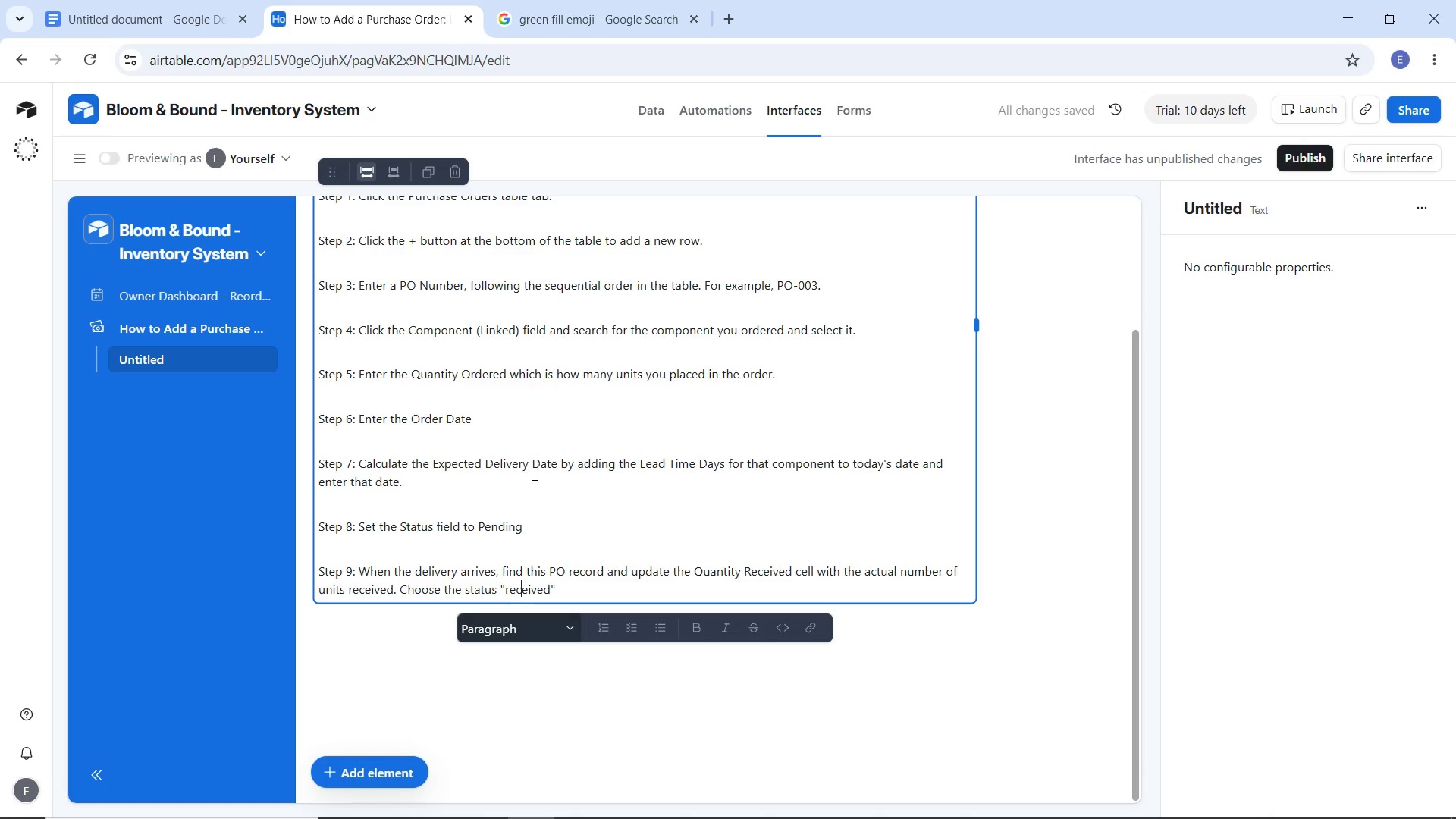 
key(ArrowLeft)
 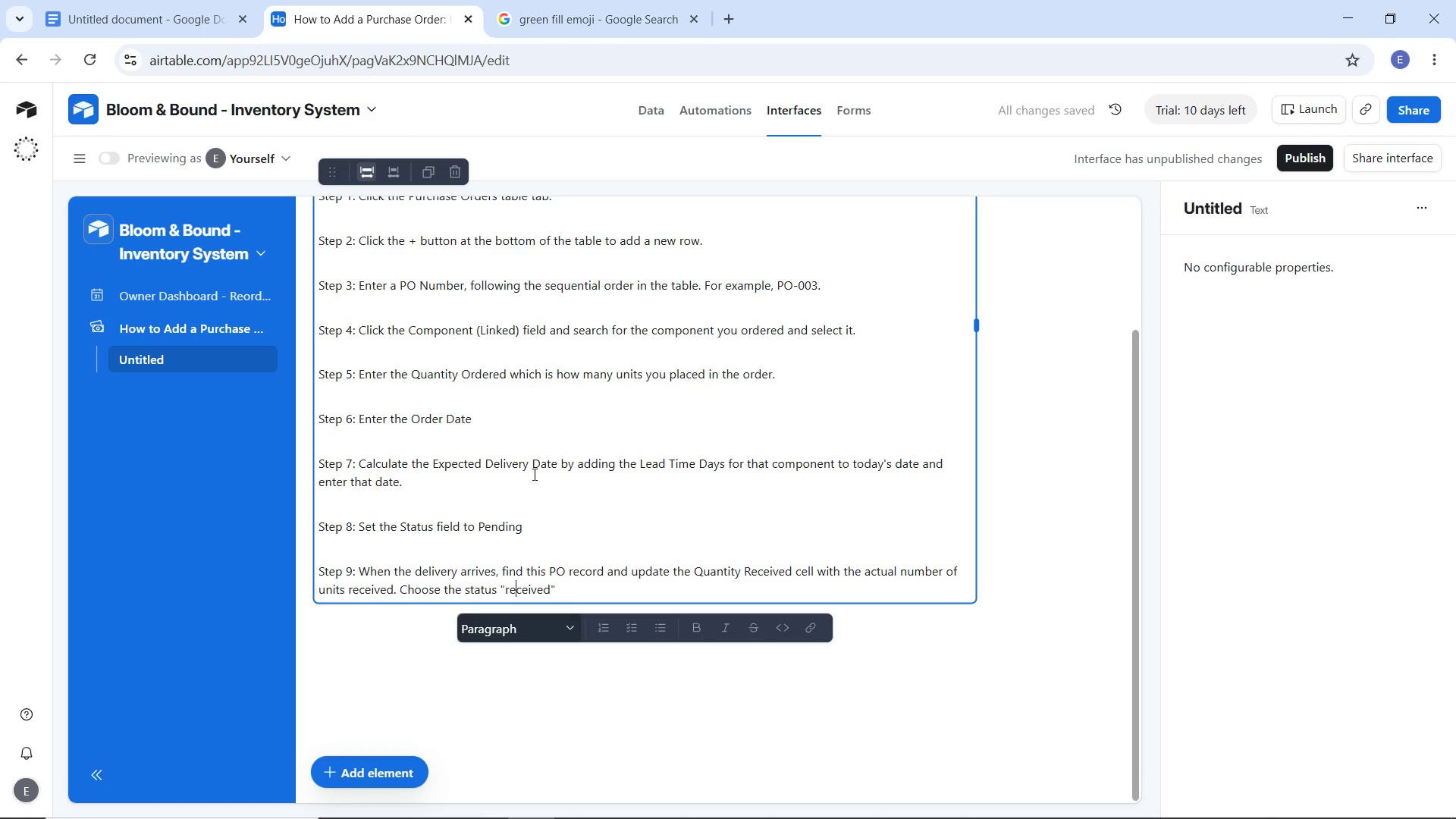 
key(ArrowLeft)
 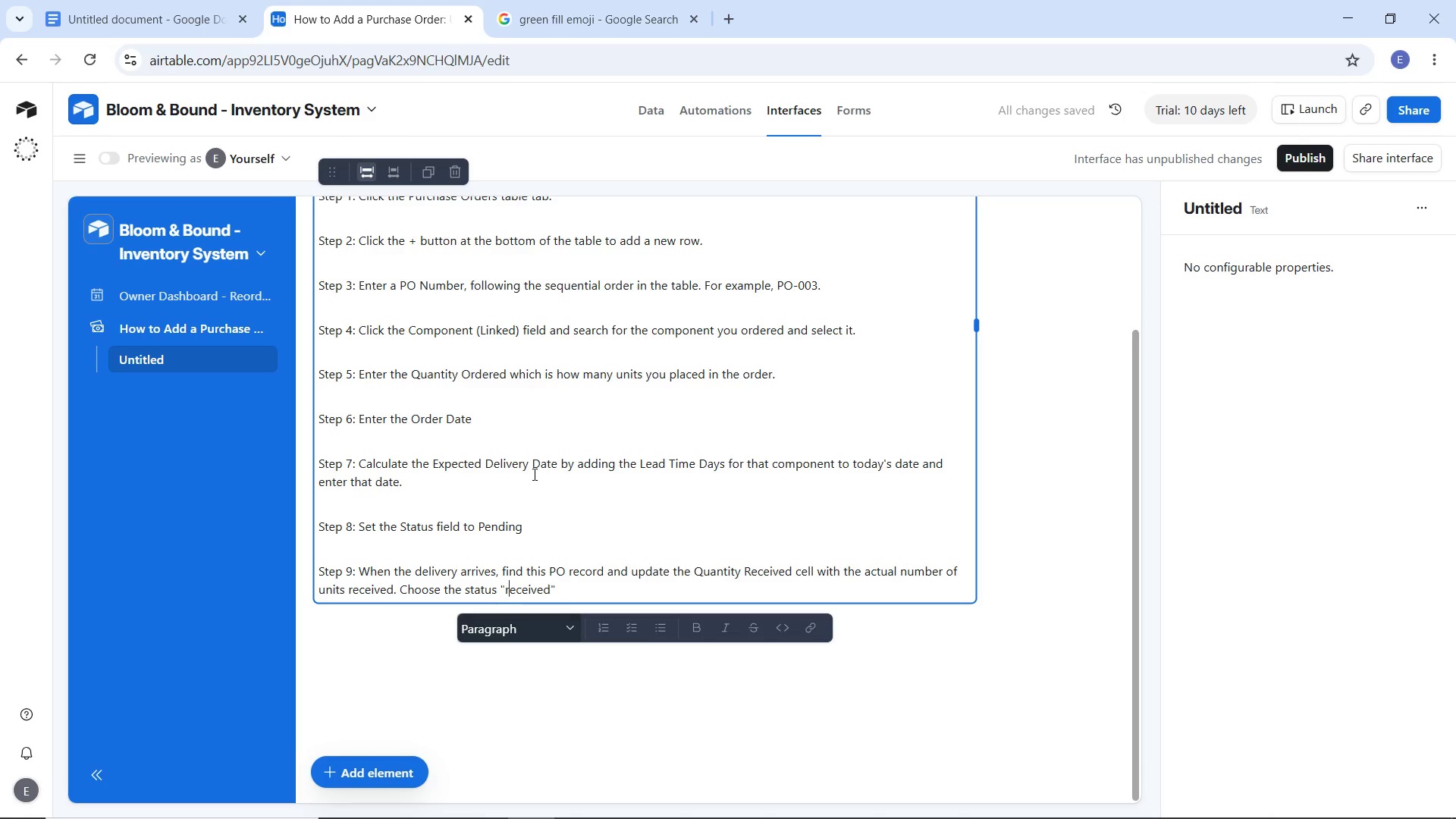 
key(ArrowLeft)
 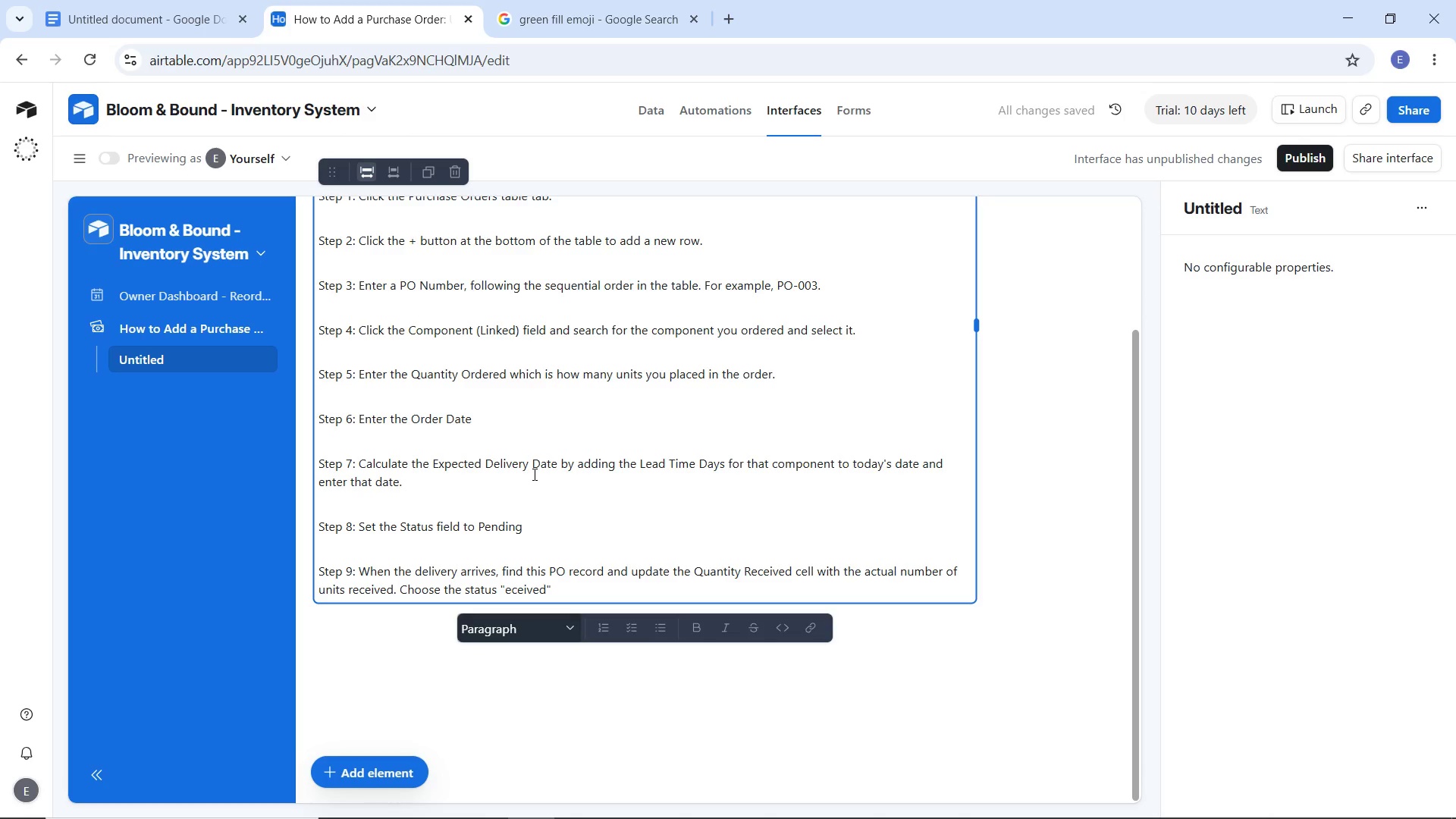 
key(Backspace)
type(R[End] if the quanit)
key(Backspace)
key(Backspace)
type(tity received matches the quantity ordered. Choose "")
 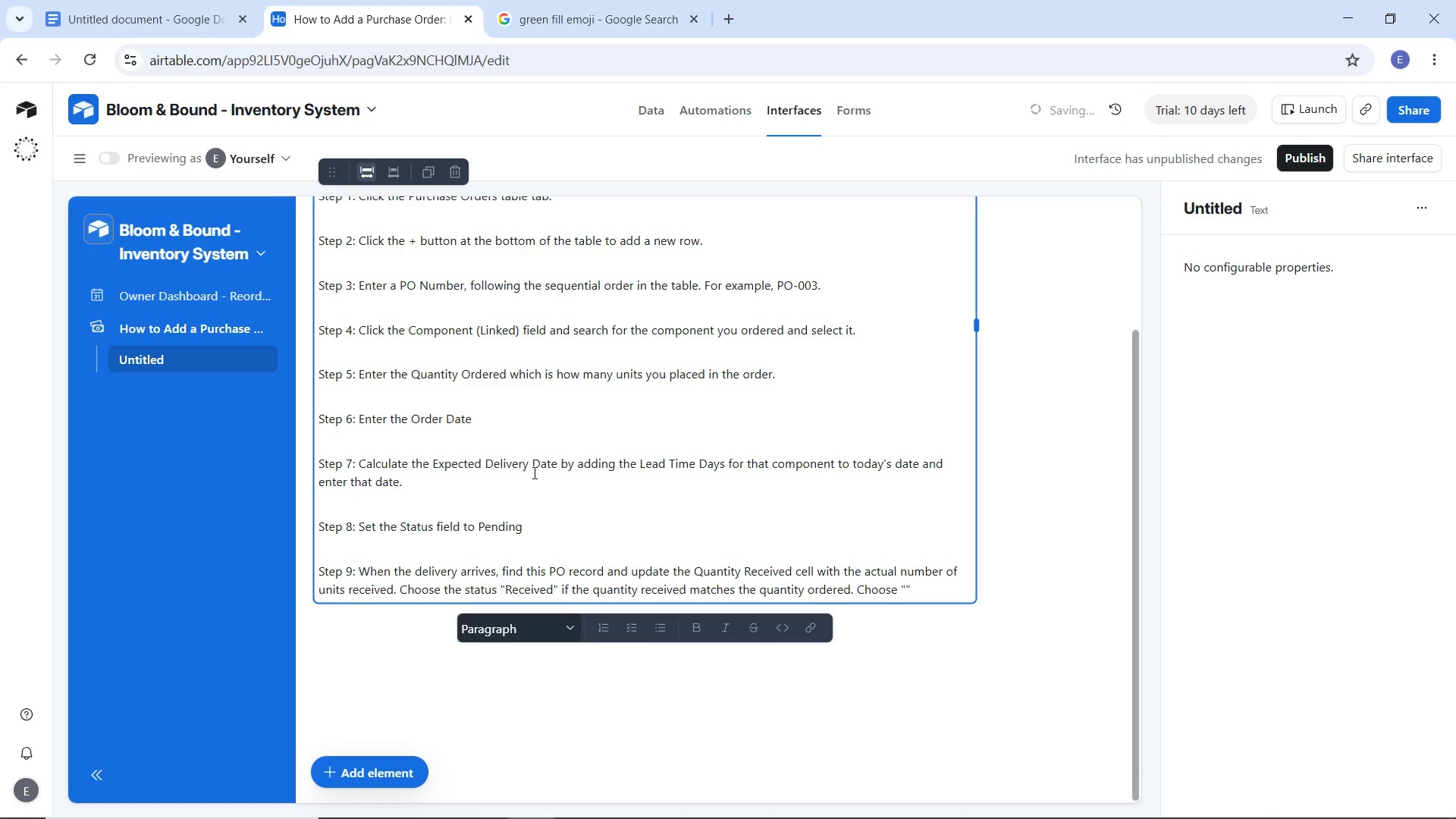 
key(ArrowLeft)
 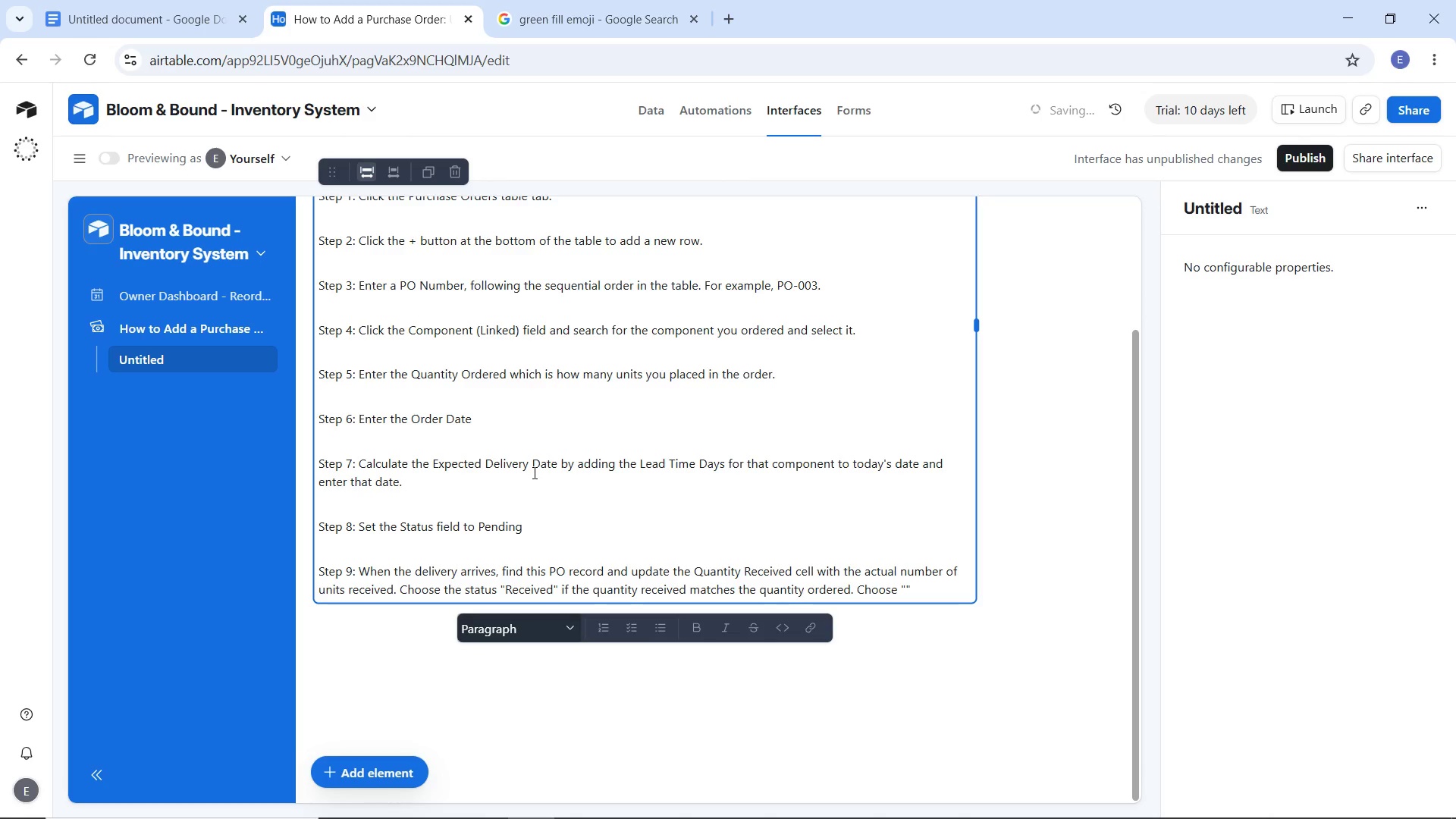 
type(Partial)
 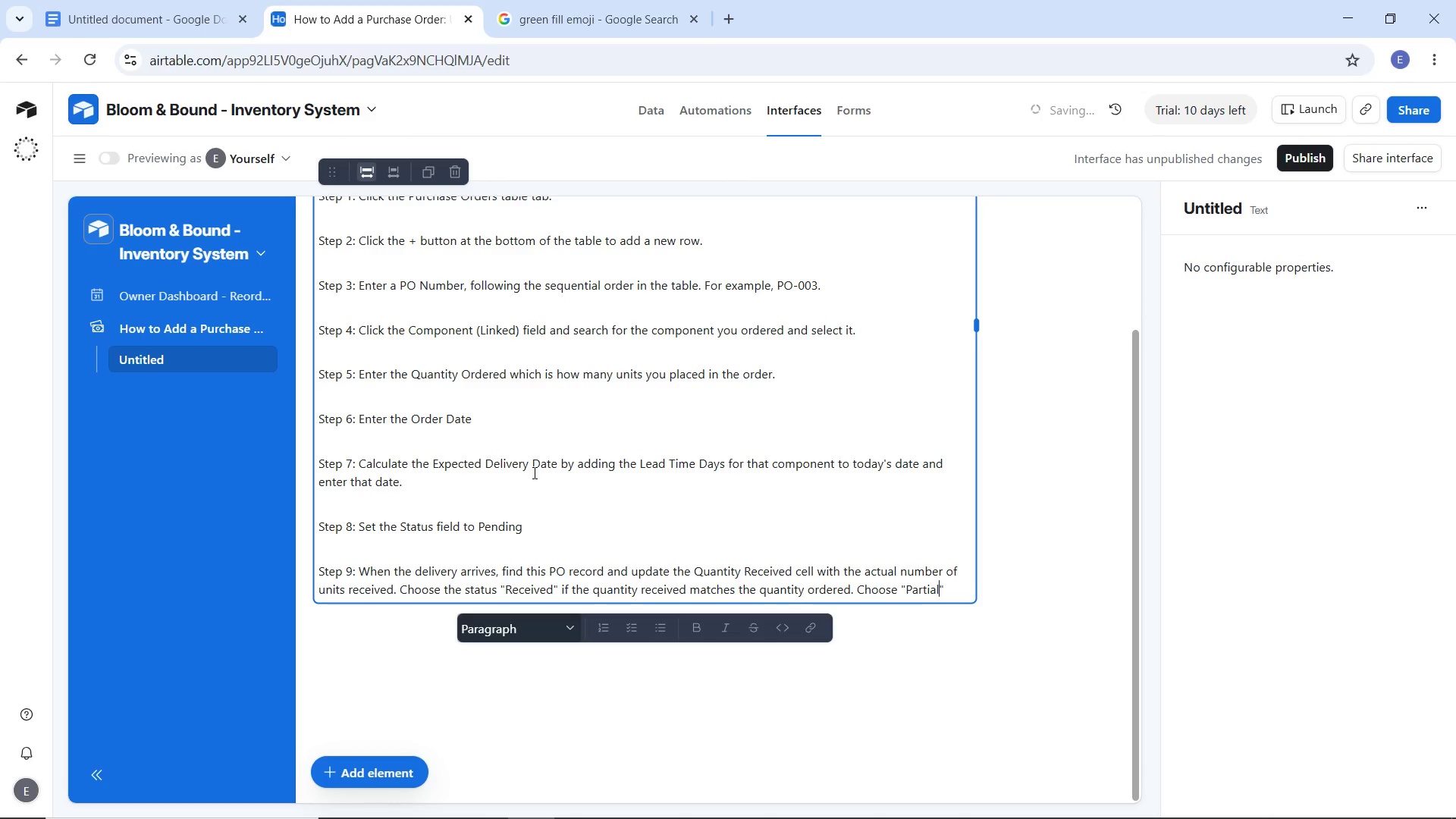 
key(ArrowRight)
 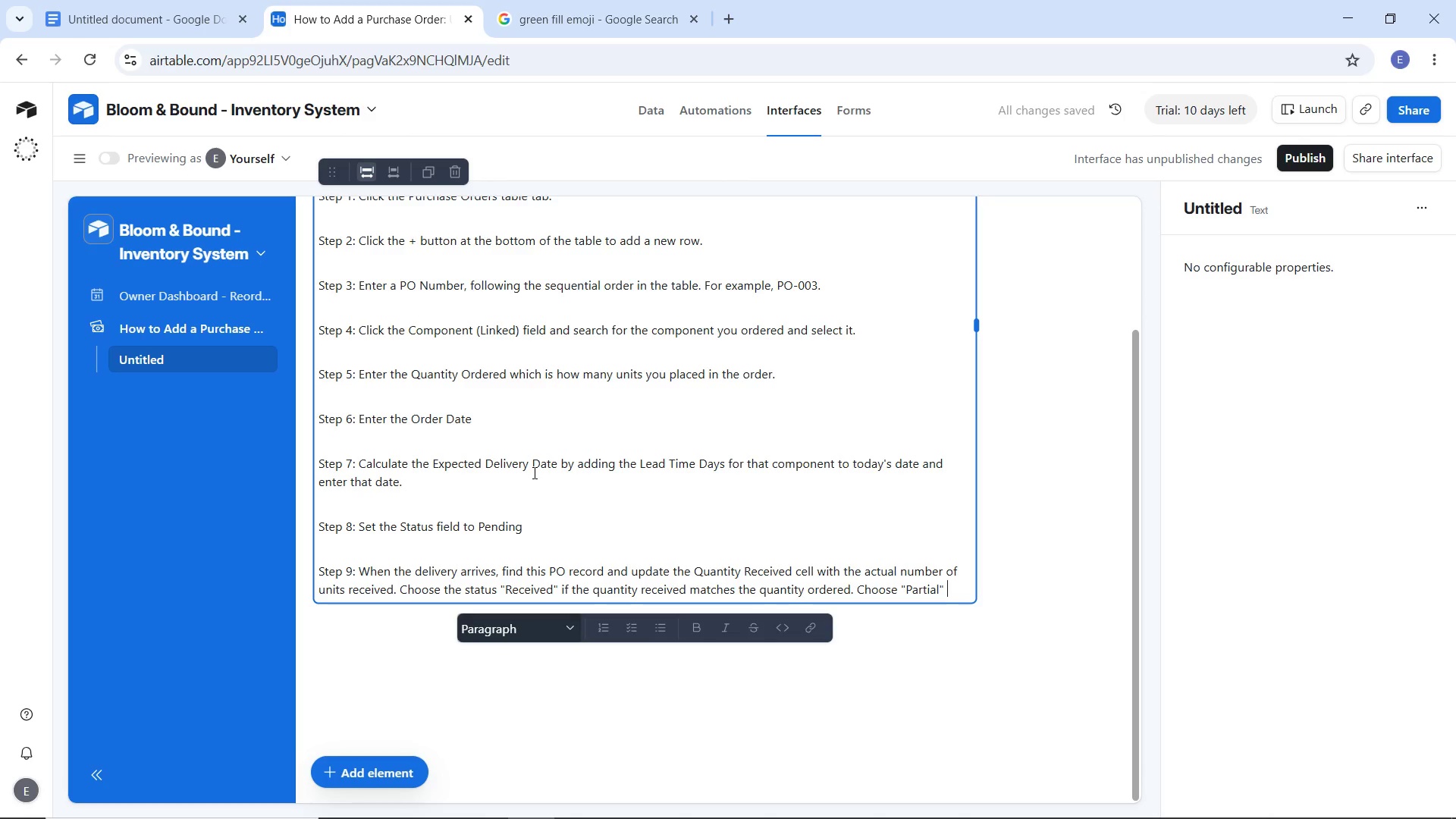 
type( if the quantity received an)
key(Backspace)
key(Backspace)
type(is lower than the quantity ordered. Choose the )
key(Backspace)
key(Backspace)
key(Backspace)
key(Backspace)
key(Backspace)
key(Backspace)
key(Backspace)
key(Backspace)
key(Backspace)
key(Backspace)
key(Backspace)
 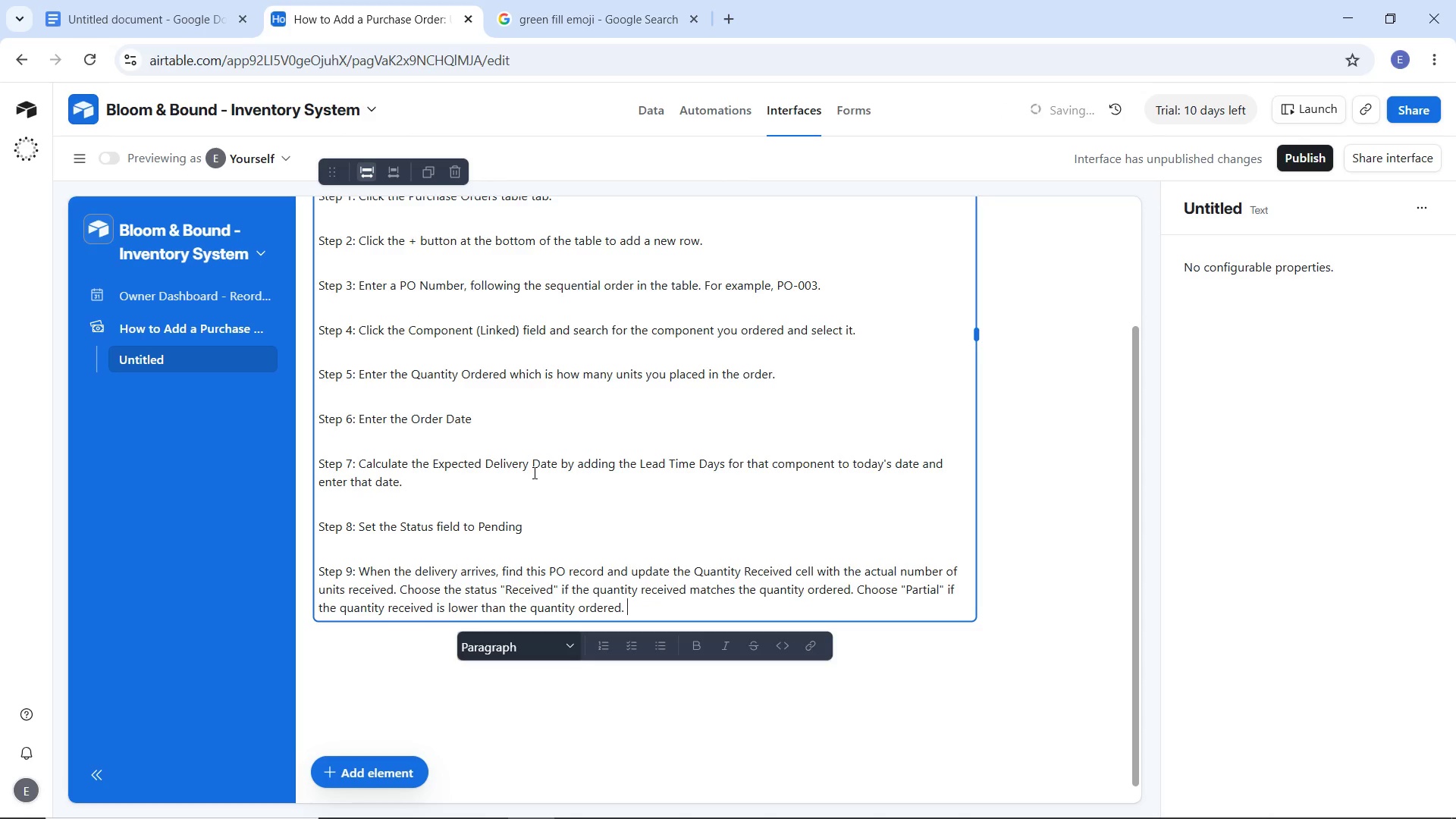 
wait(7.7)
 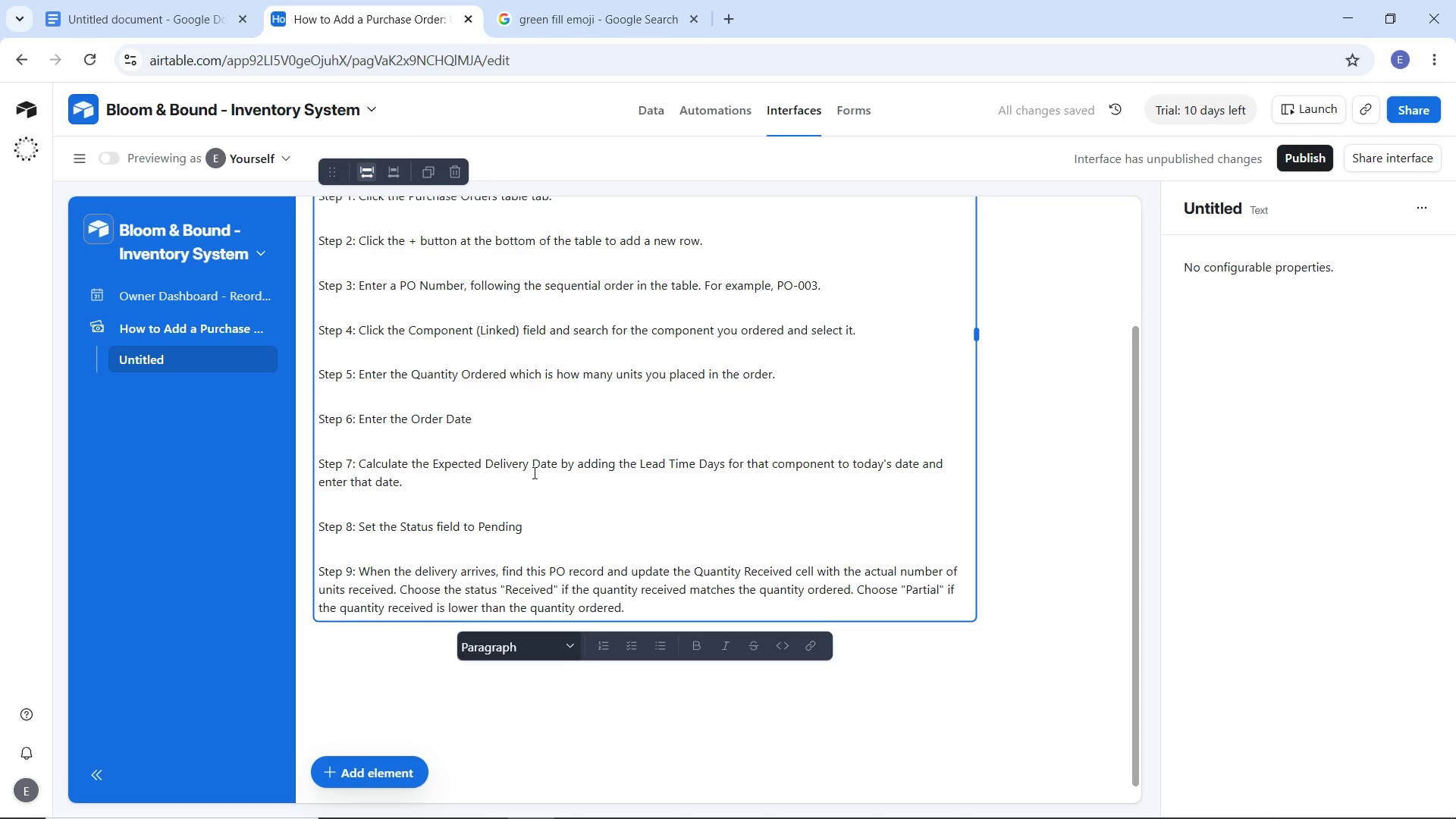 
key(Enter)
 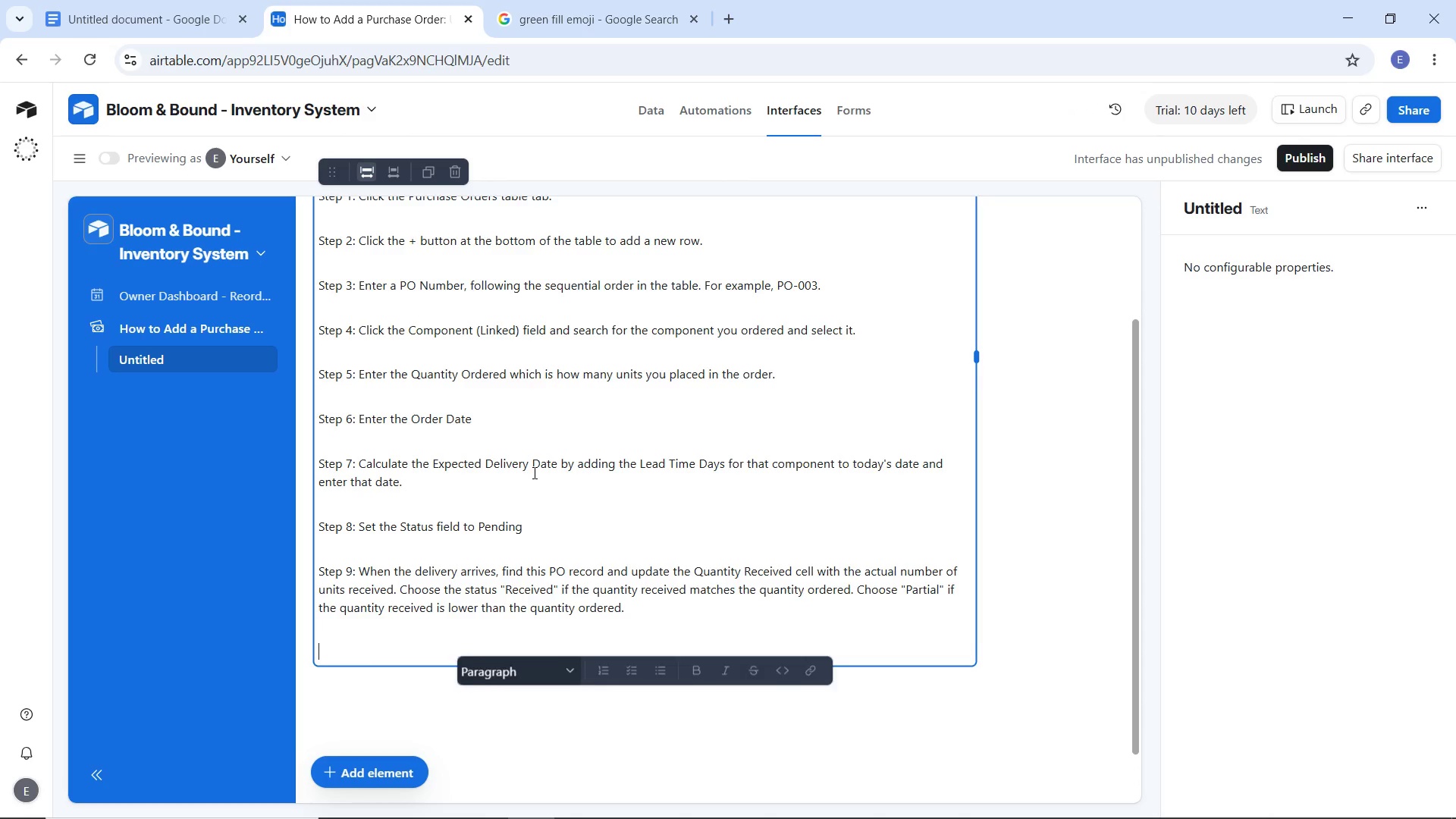 
key(Enter)
 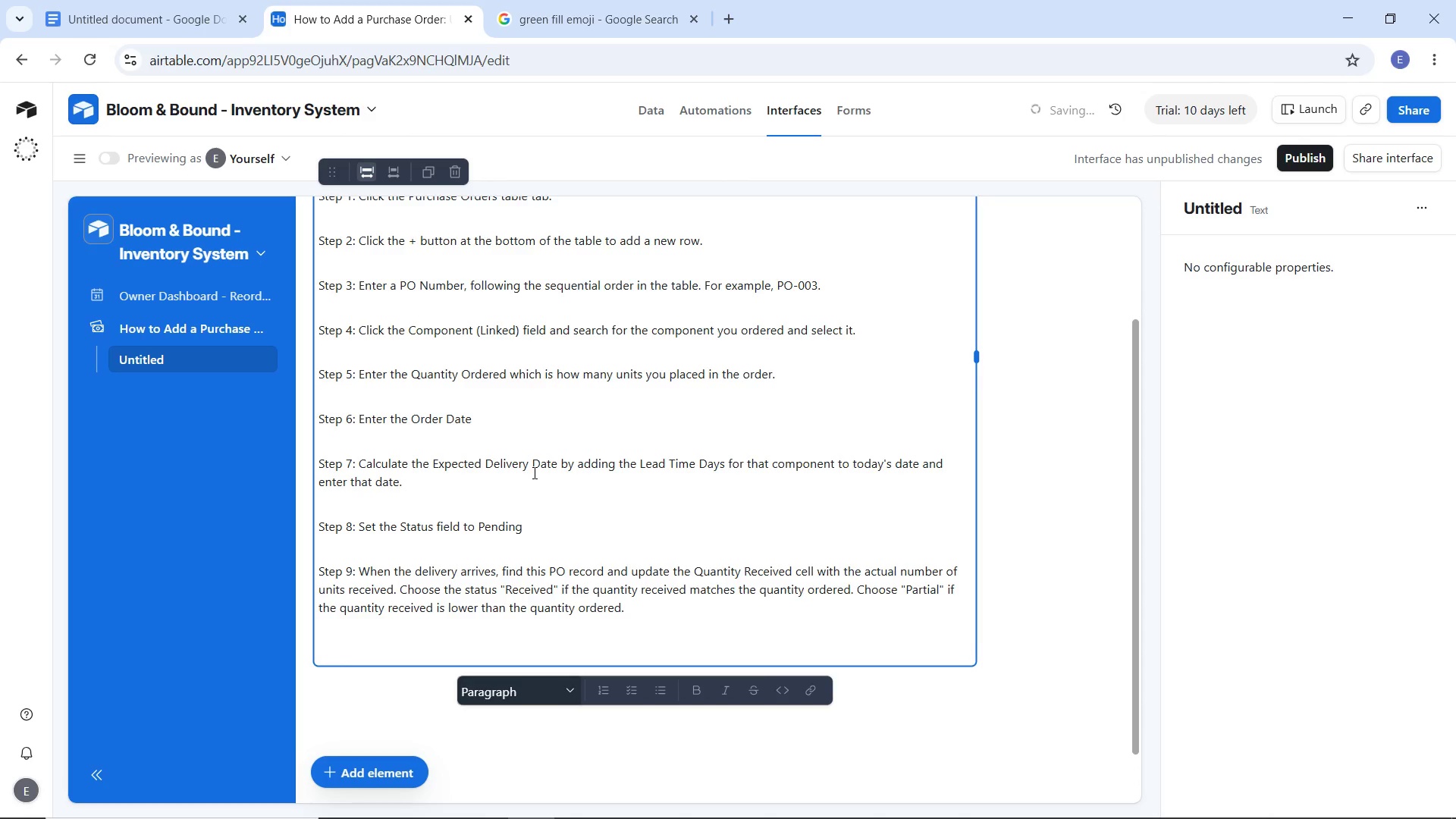 
type(After Sy)
key(Backspace)
type(tep 9, The Total Sr)
key(Backspace)
type(tock Receive )
key(Backspace)
type(d rollup)
 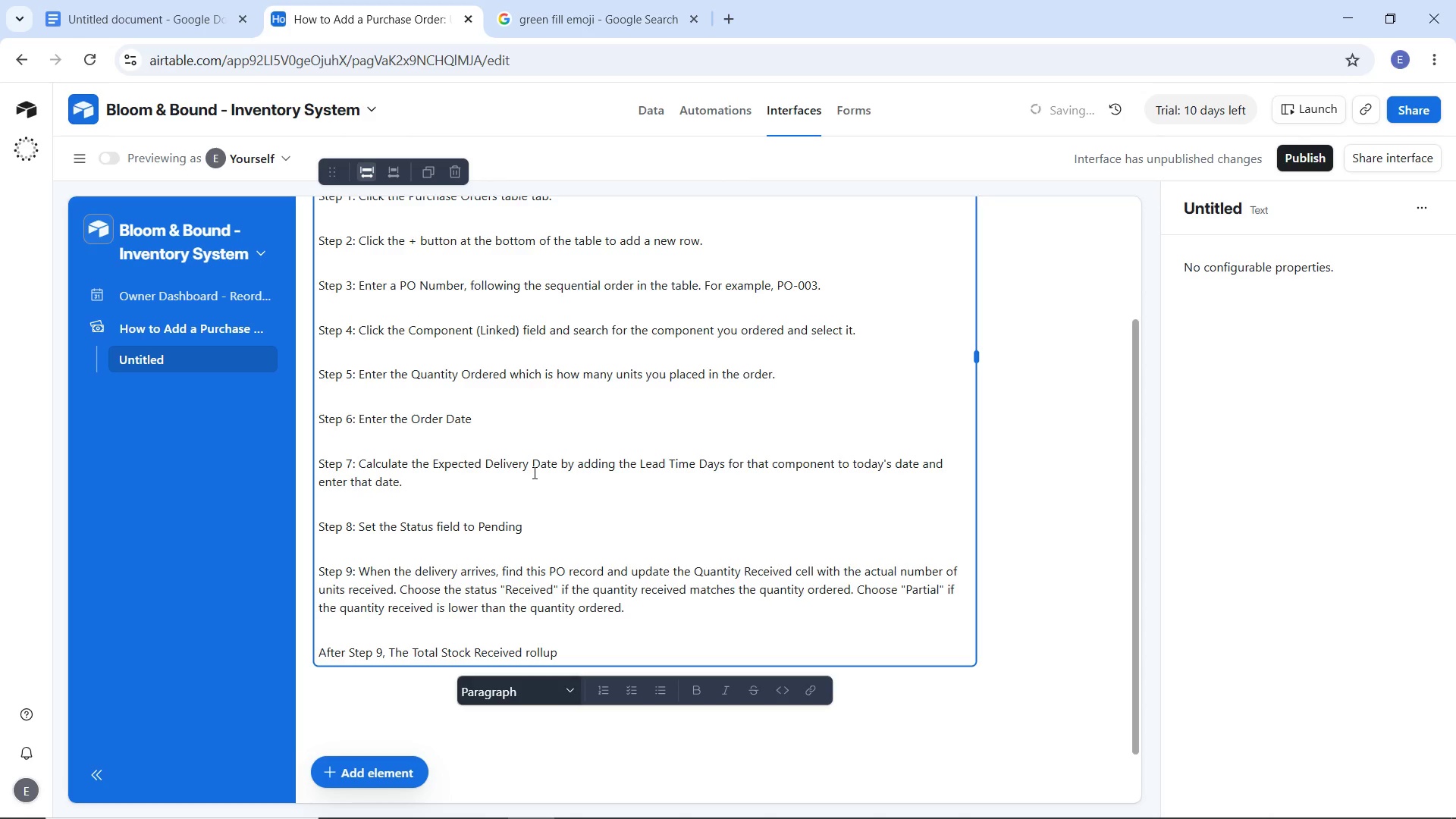 
wait(12.7)
 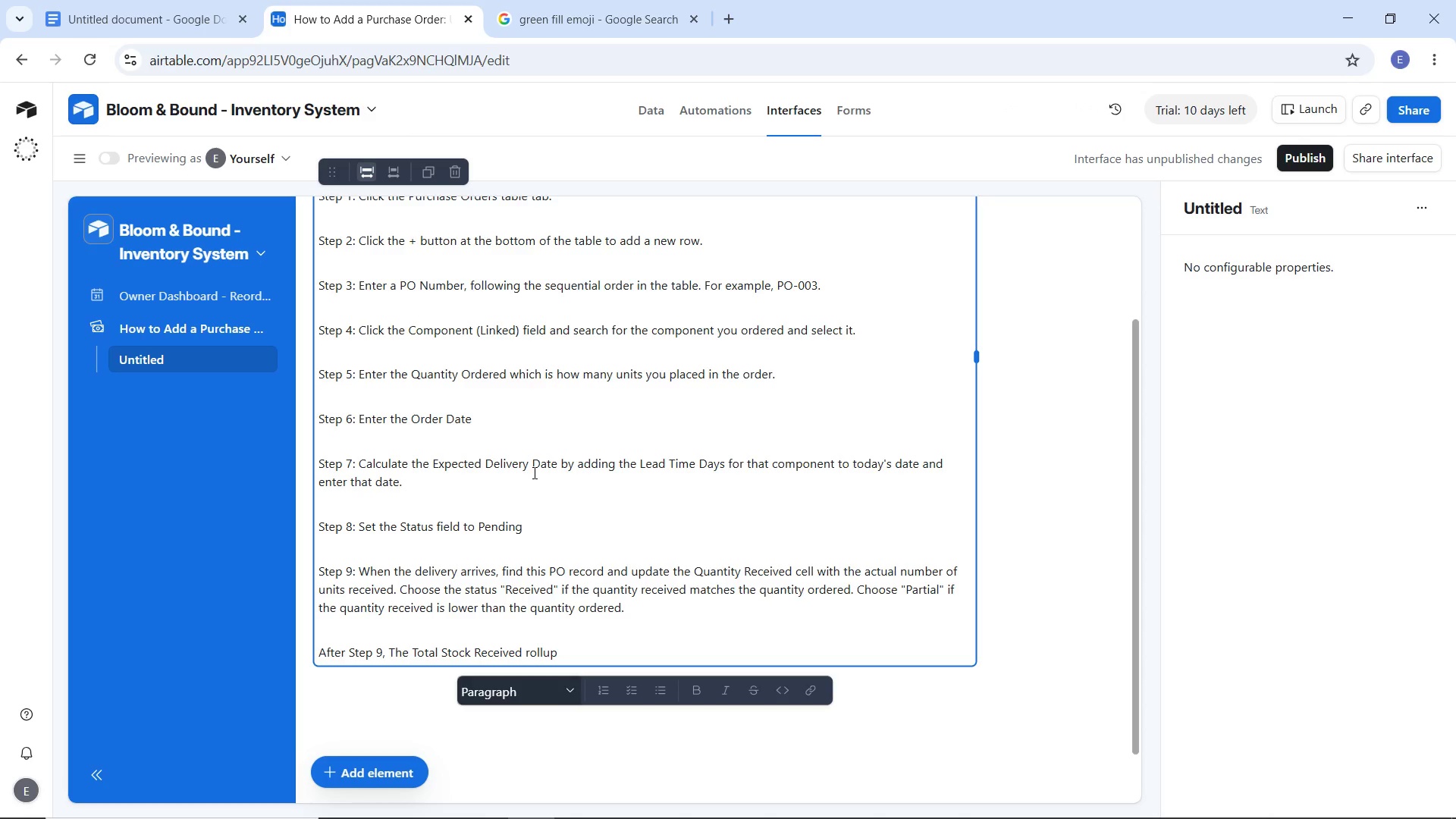 
type( in the Components tan)
key(Backspace)
type(ble will update, which recalculates Current Stock, which trhe)
key(Backspace)
key(Backspace)
key(Backspace)
type(hen upats)
key(Backspace)
key(Backspace)
key(Backspace)
type(dates the Reorder ststaus)
key(Backspace)
key(Backspace)
key(Backspace)
key(Backspace)
key(Backspace)
type(atus. If the b)
key(Backspace)
type(new stock)
 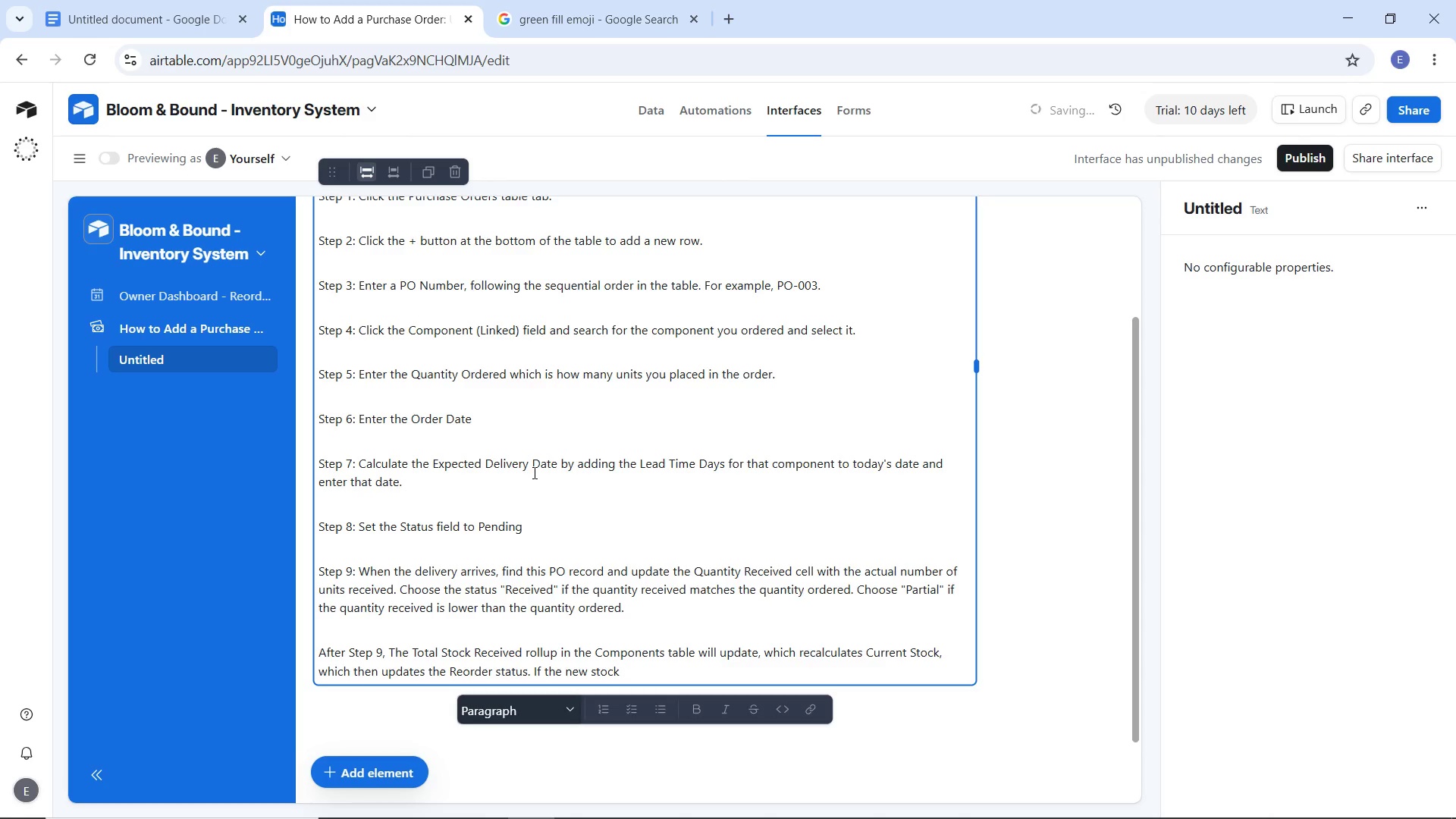 
type( brings the a)
key(Backspace)
type(component above its Reorder Threshold, it will ay)
key(Backspace)
type(utomaticlly )
key(Backspace)
key(Backspace)
key(Backspace)
key(Backspace)
type(ak)
key(Backspace)
type(lly disappear from the Shopping List)
 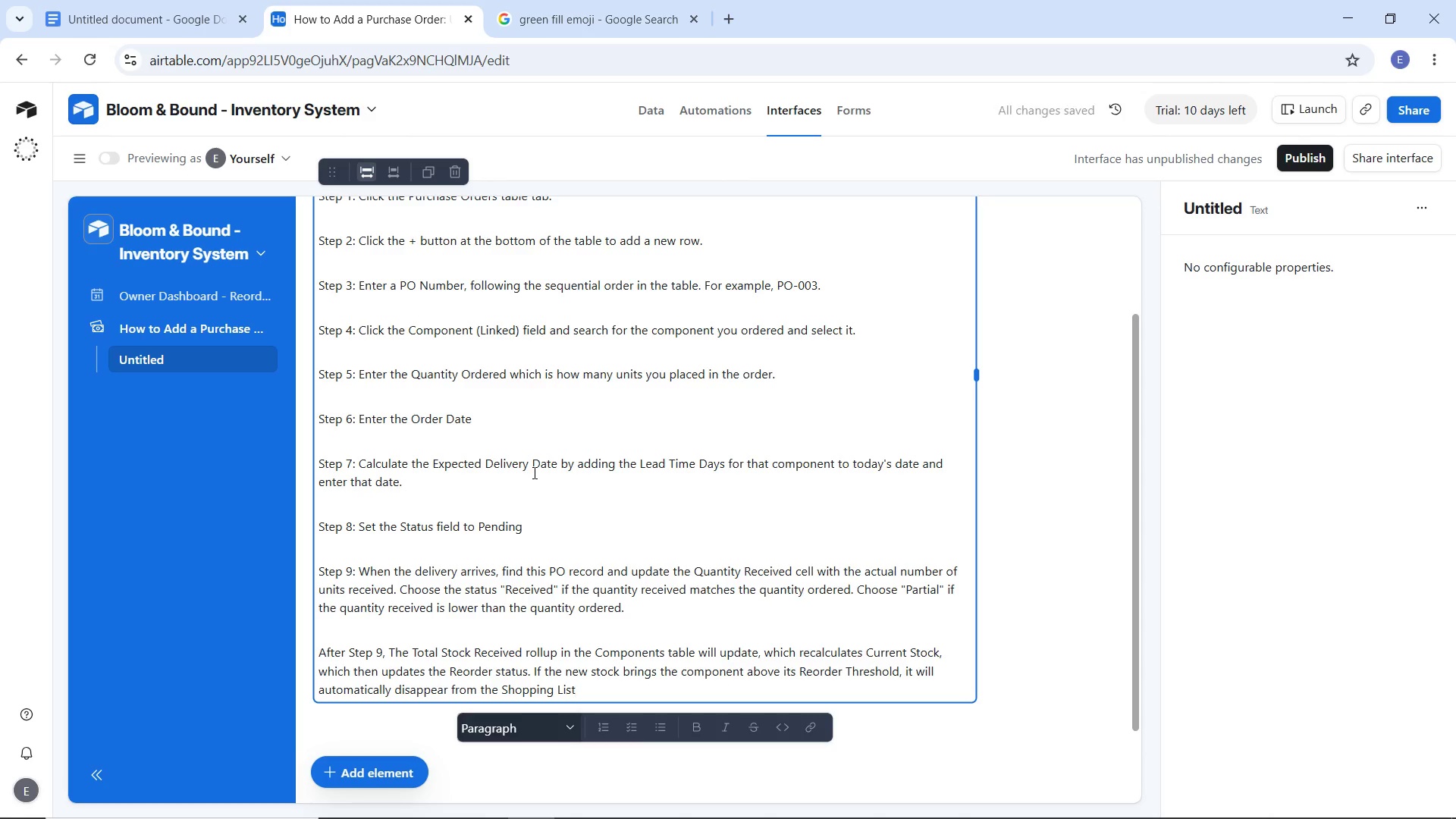 
wait(5.12)
 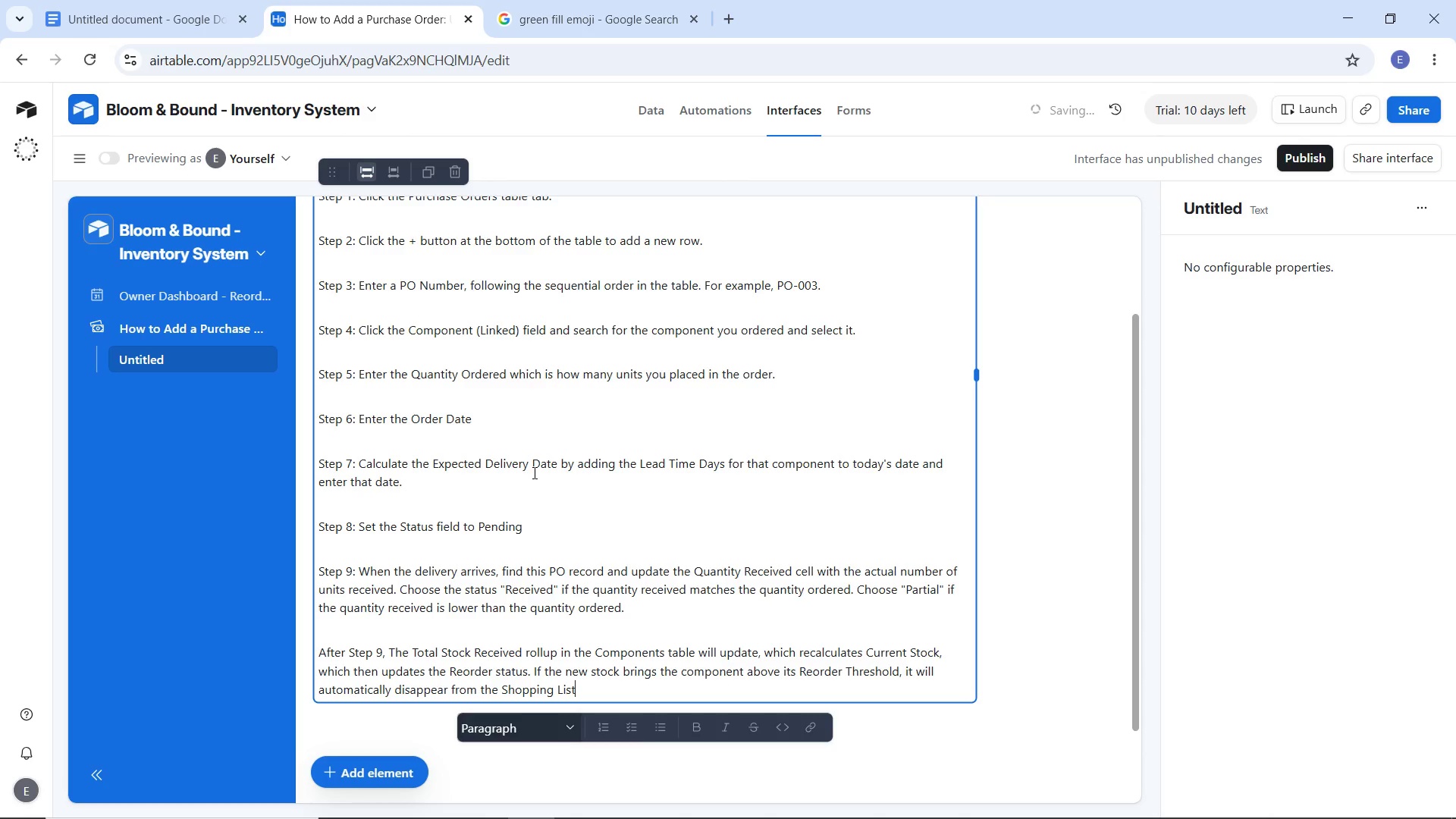 
key(Period)
 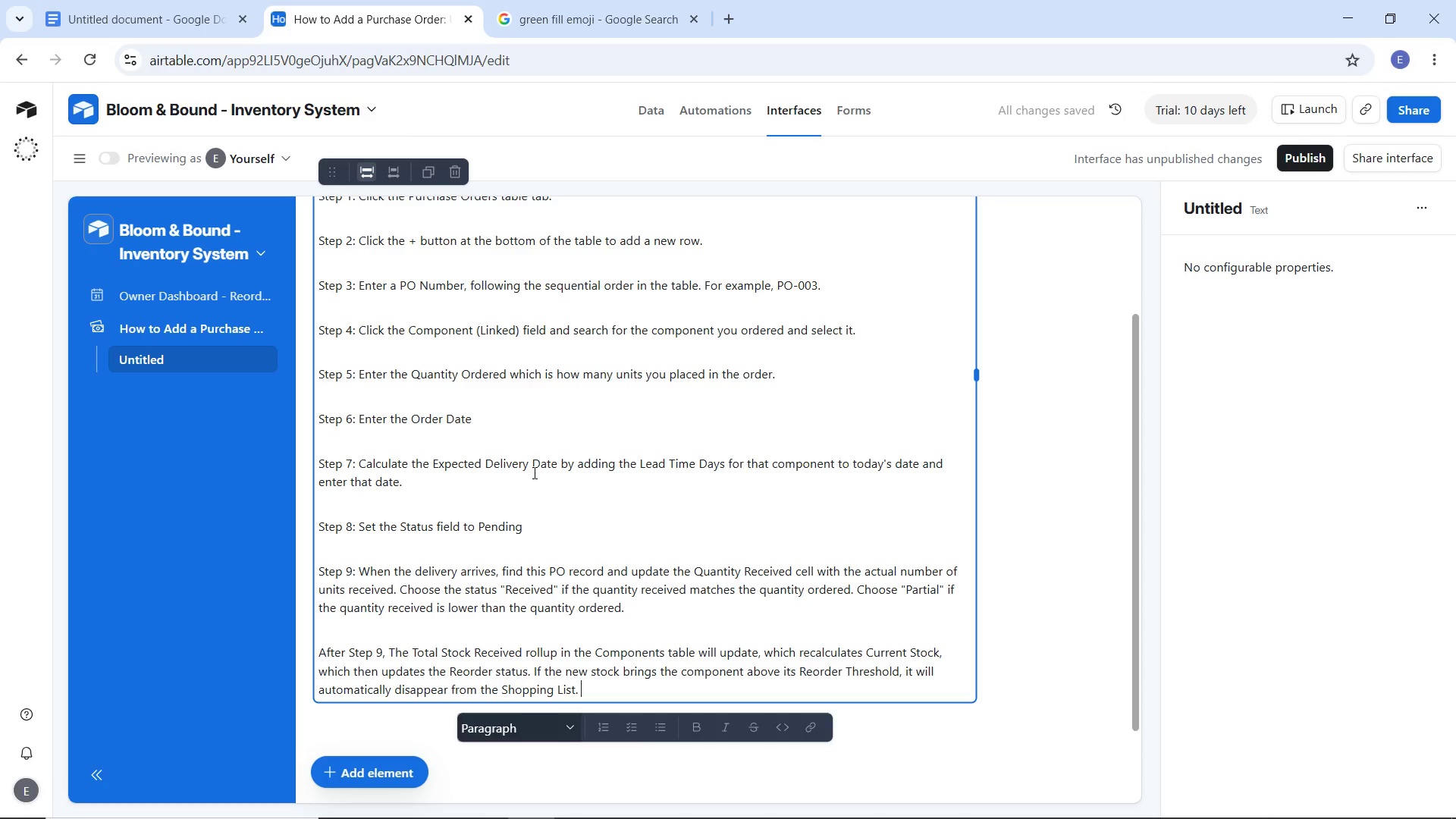 
key(Space)
 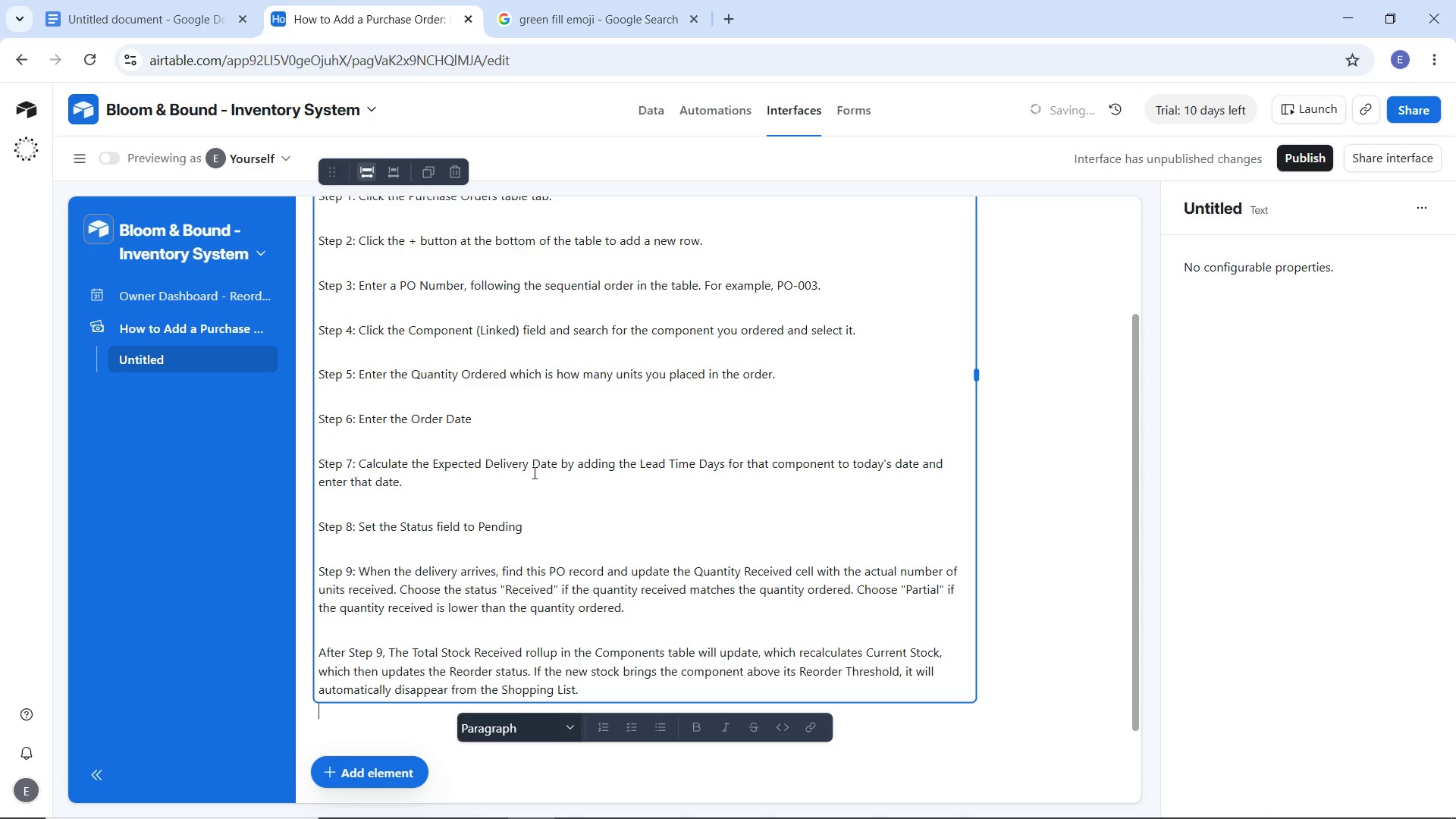 
key(Enter)
 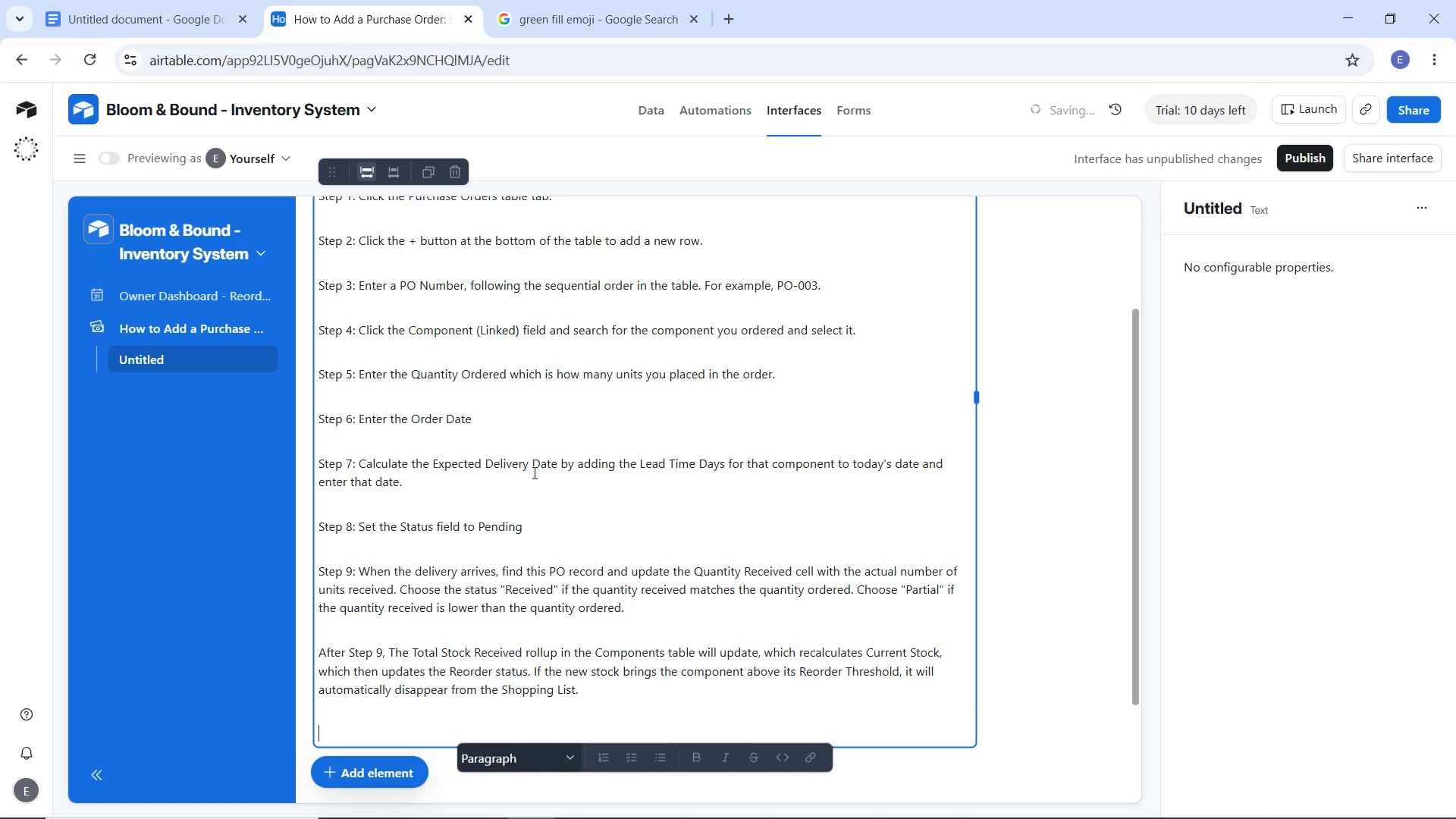 
key(Enter)
 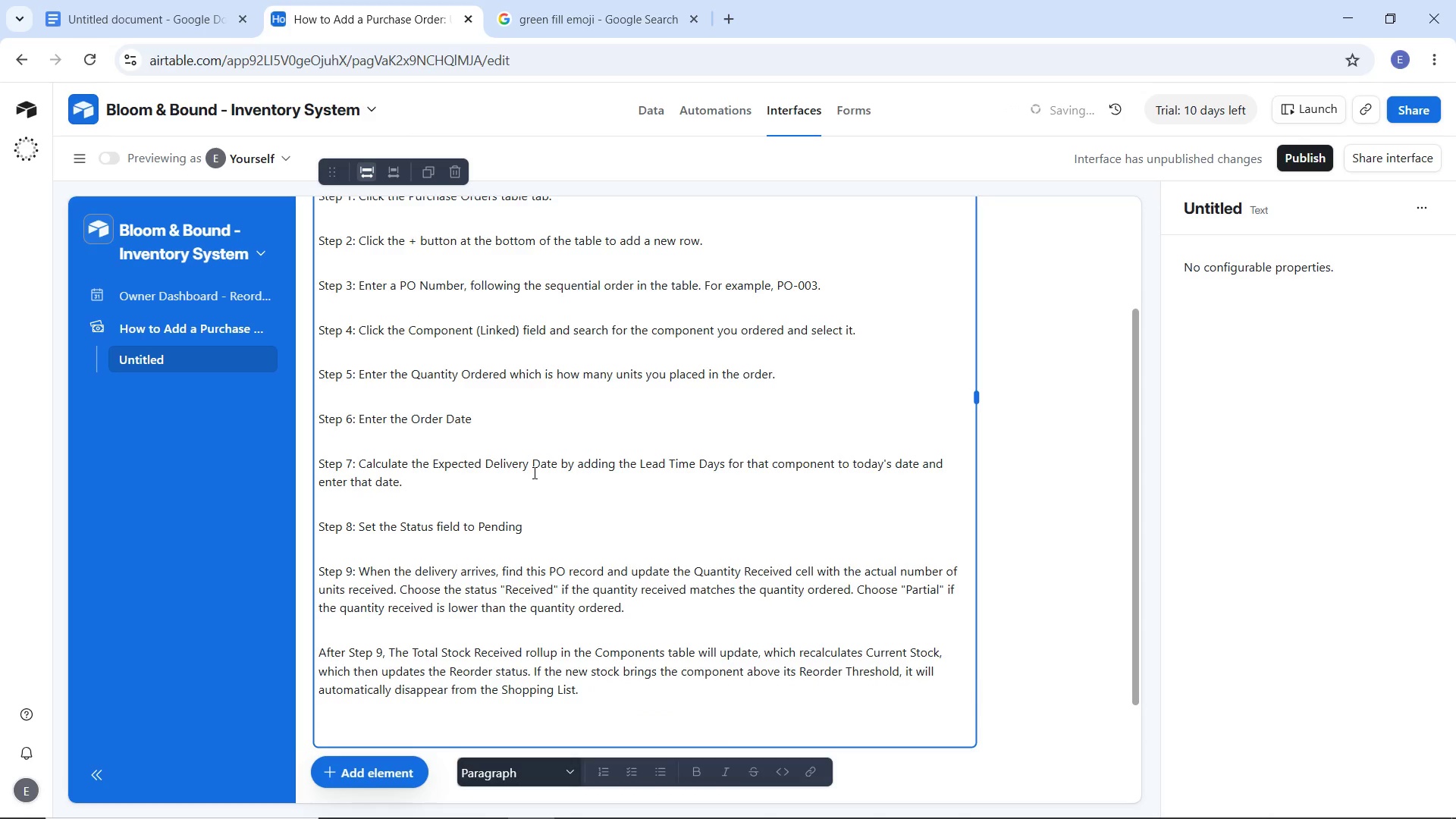 
hold_key(key=ShiftLeft, duration=1.5)
 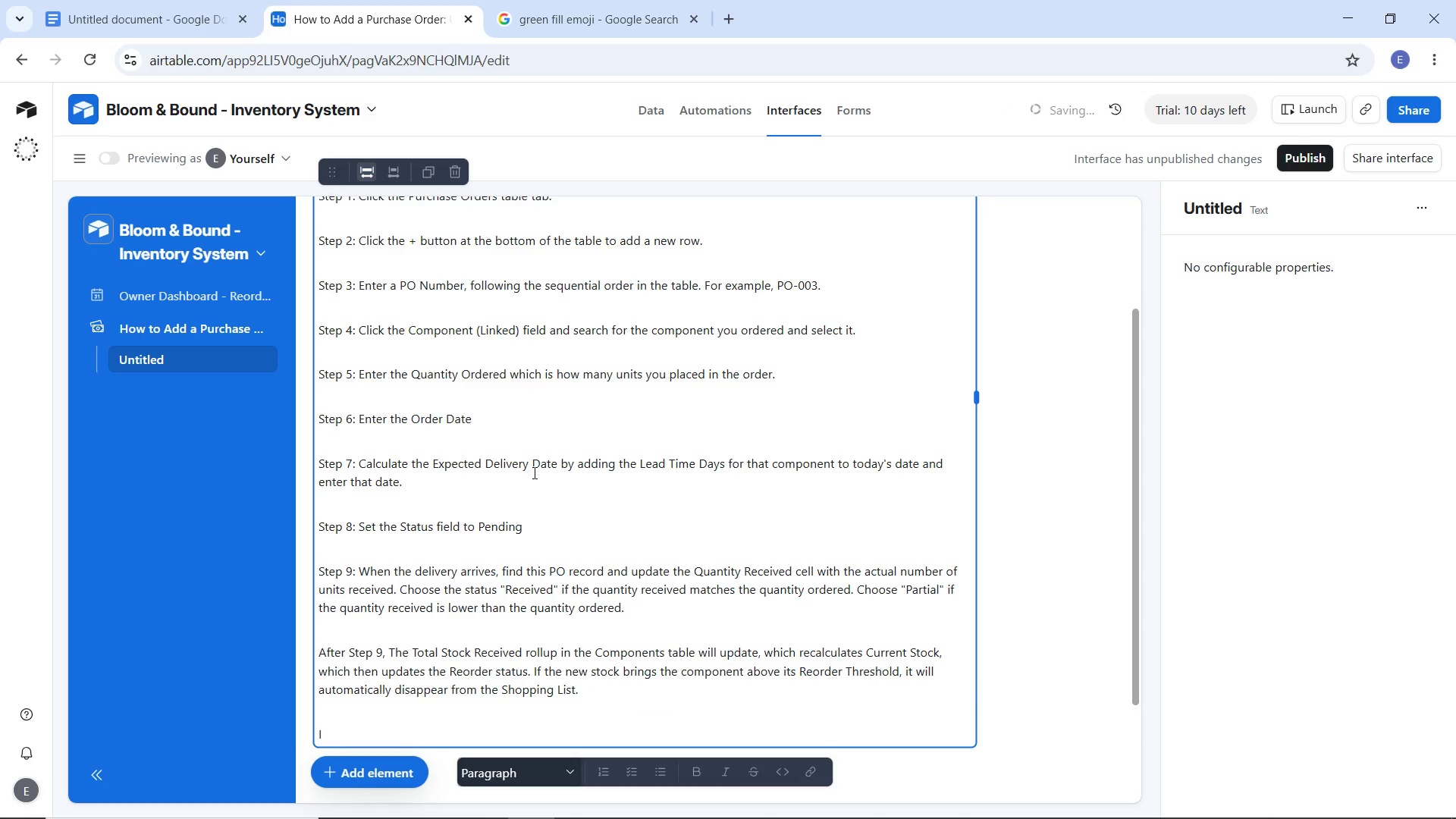 
type(IMPORTANT: NEVER LEAVE QUANTITY RECEIVED BLANK AFTER DELIVERY)
 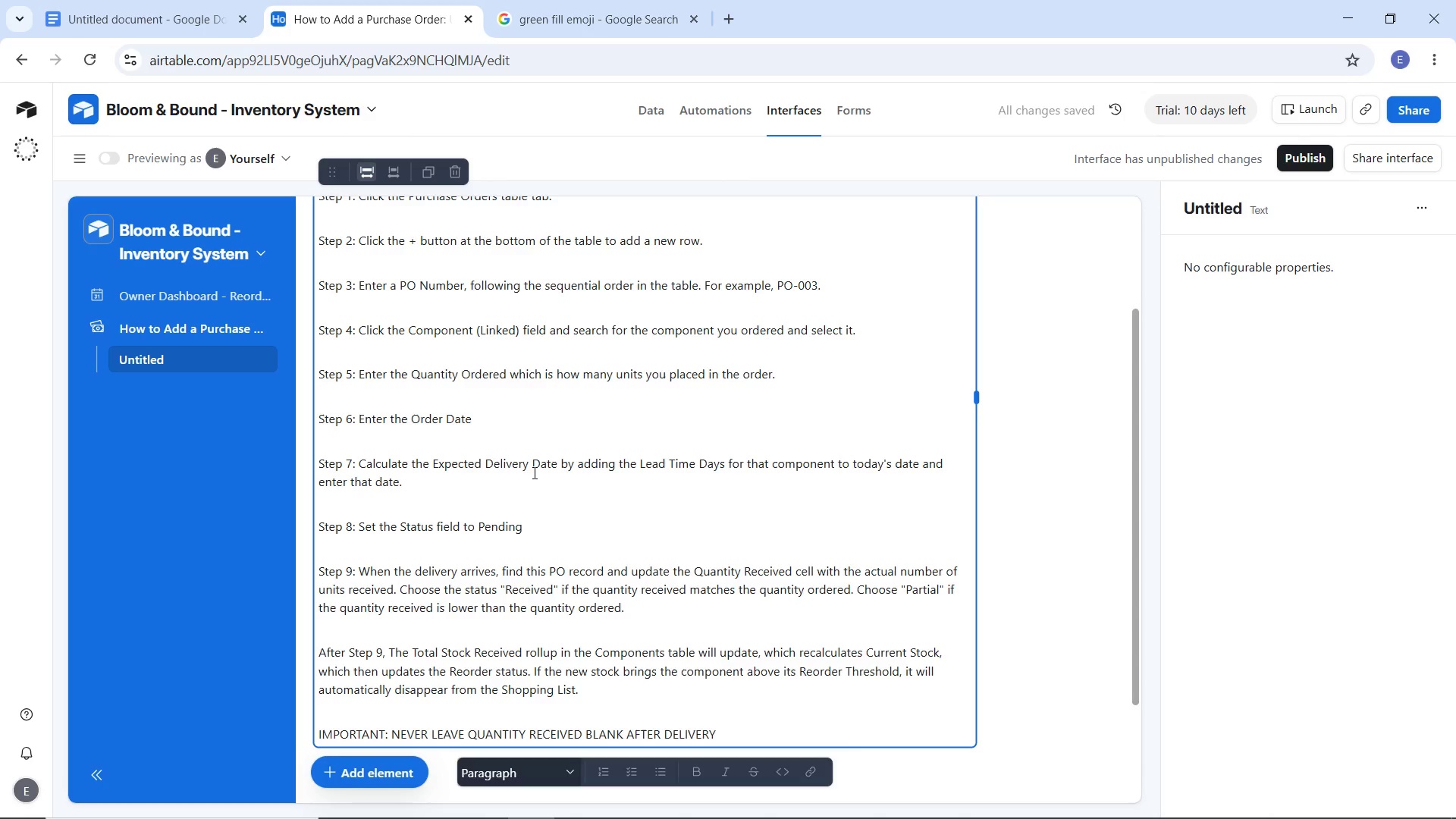 
type(. THE SYSTEM WILL NOT COUT THAT STOCK )
key(Backspace)
key(Backspace)
key(Backspace)
key(Backspace)
key(Backspace)
key(Backspace)
key(Backspace)
key(Backspace)
key(Backspace)
key(Backspace)
key(Backspace)
key(Backspace)
key(Backspace)
type(NT THAT STOCK IF IT IS EMPTY)
 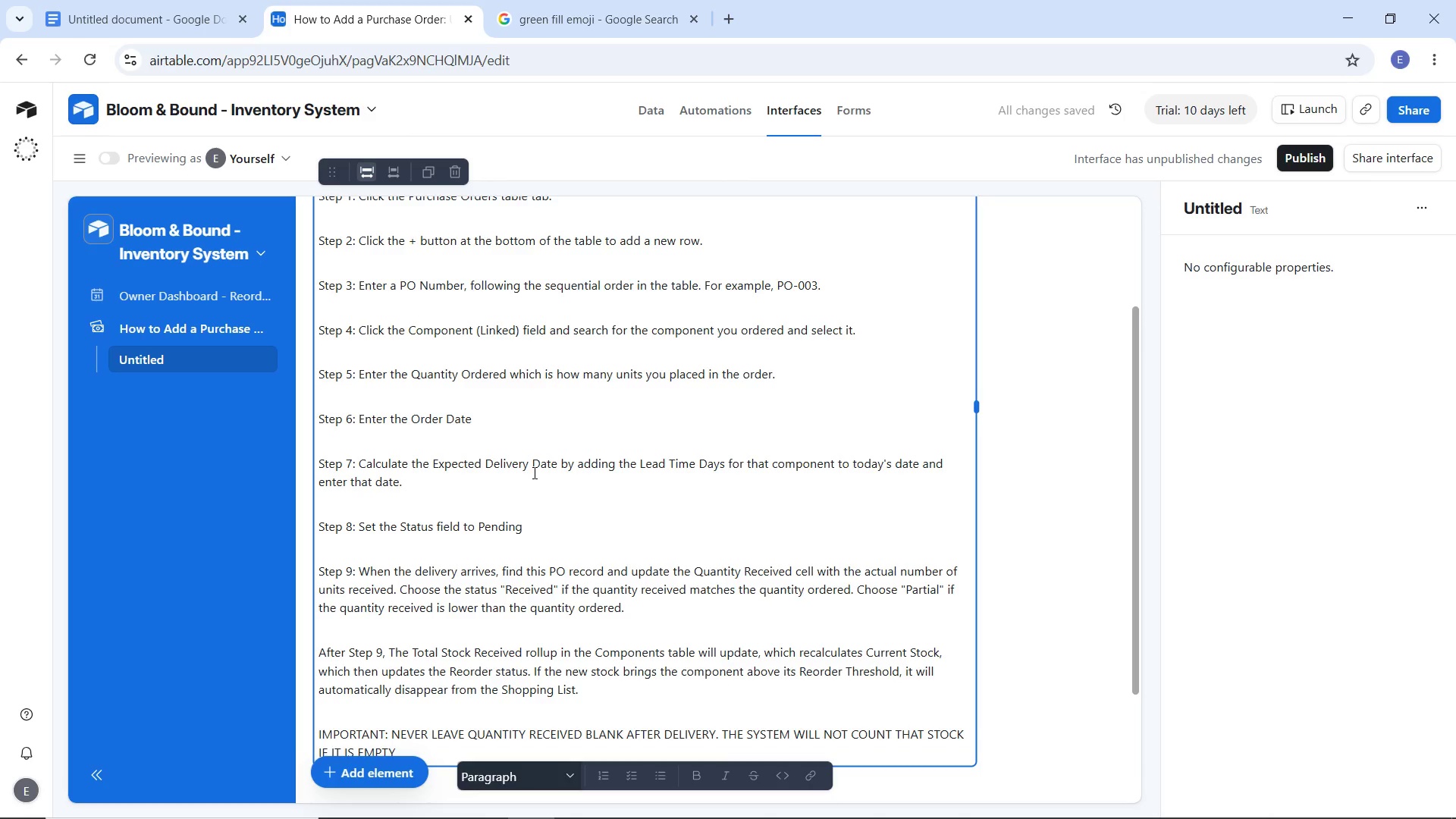 
wait(6.55)
 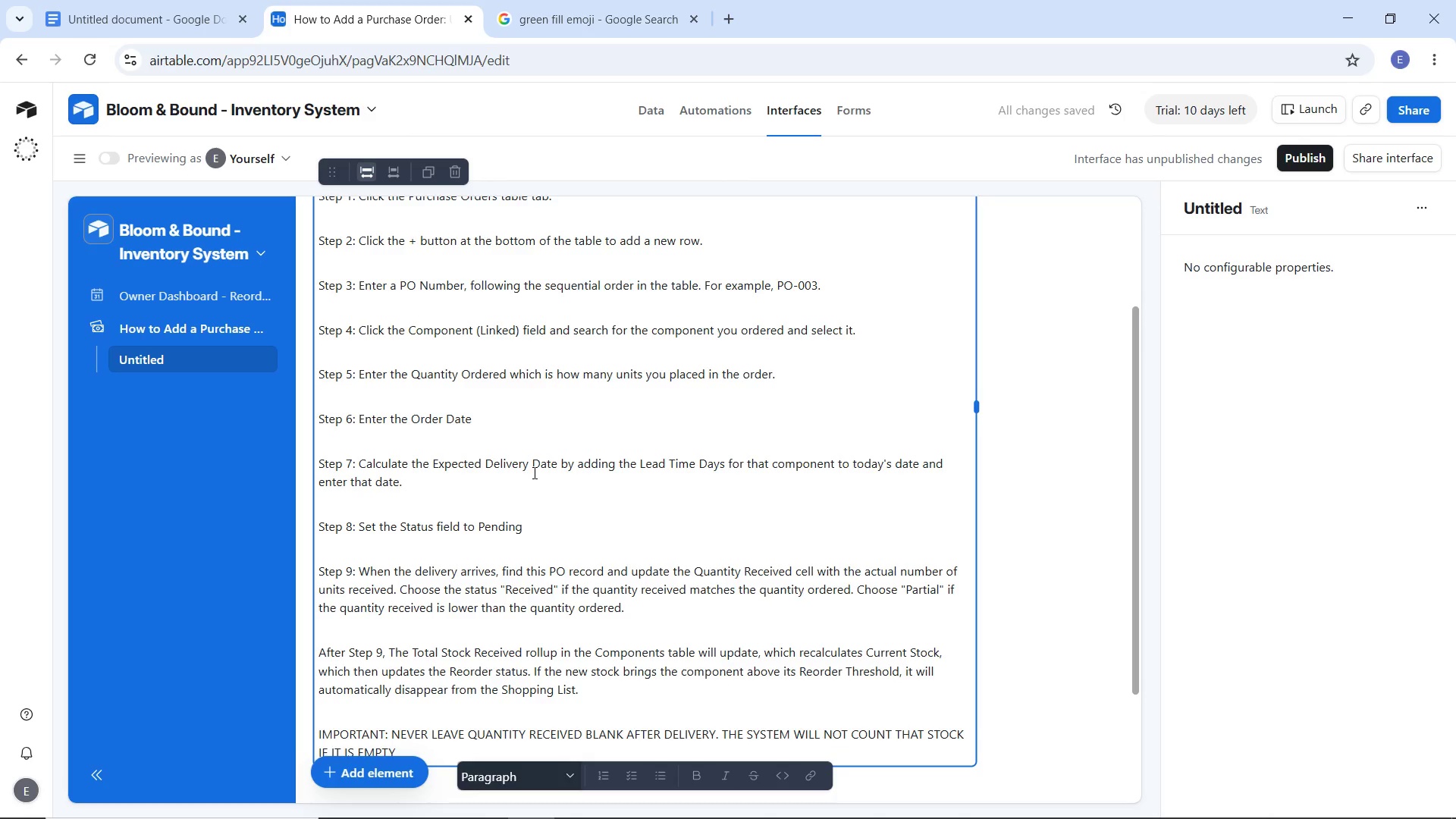 
type(. THE COMPONENT WILL CONTINUE TOBE )
key(Backspace)
key(Backspace)
key(Backspace)
type( BE RECGONISED AS LOW STOCK )
 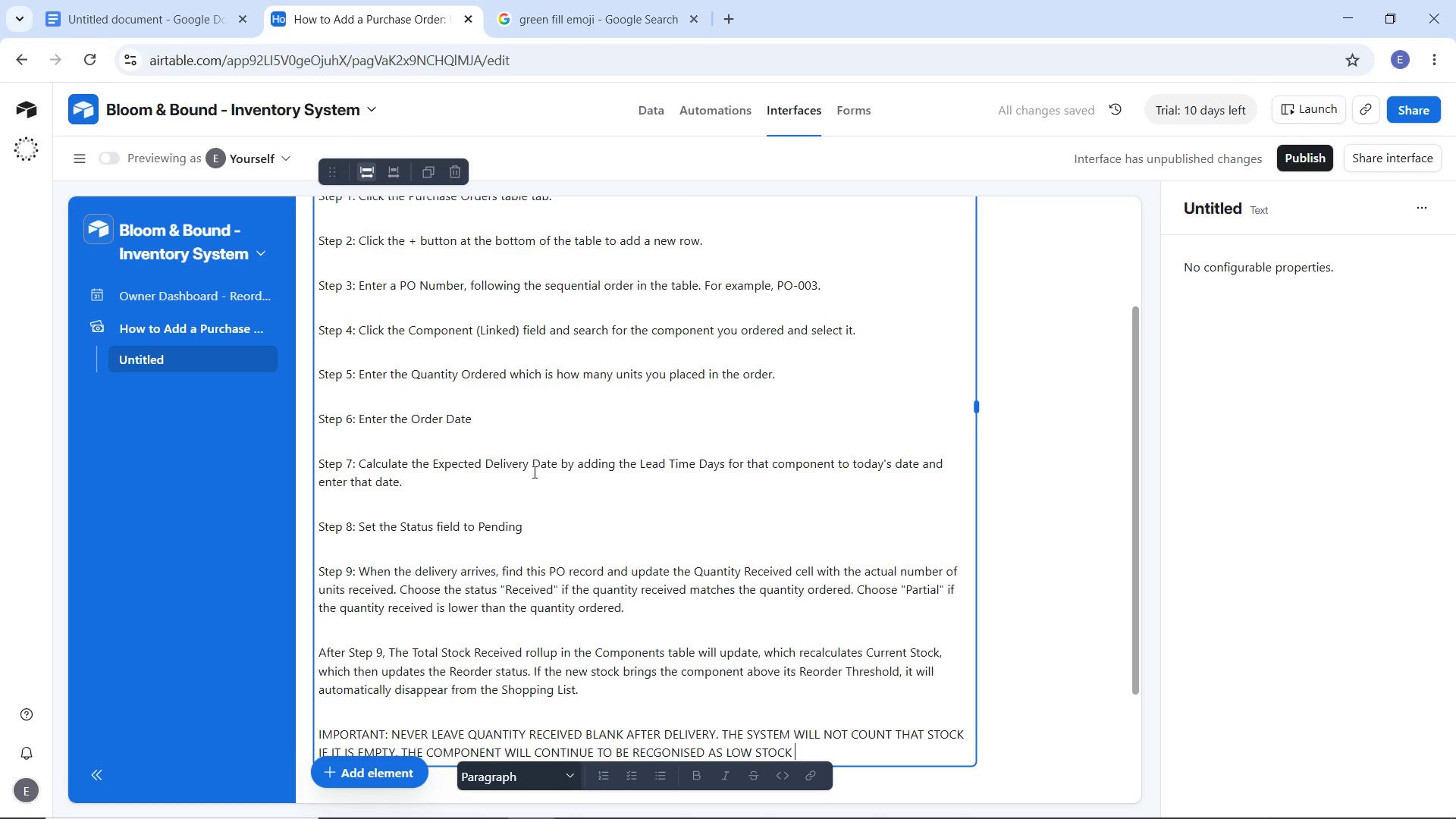 
type(EVEN THOUGH THE INVENTORY IS AVAILABLE )
key(Backspace)
type(. )
 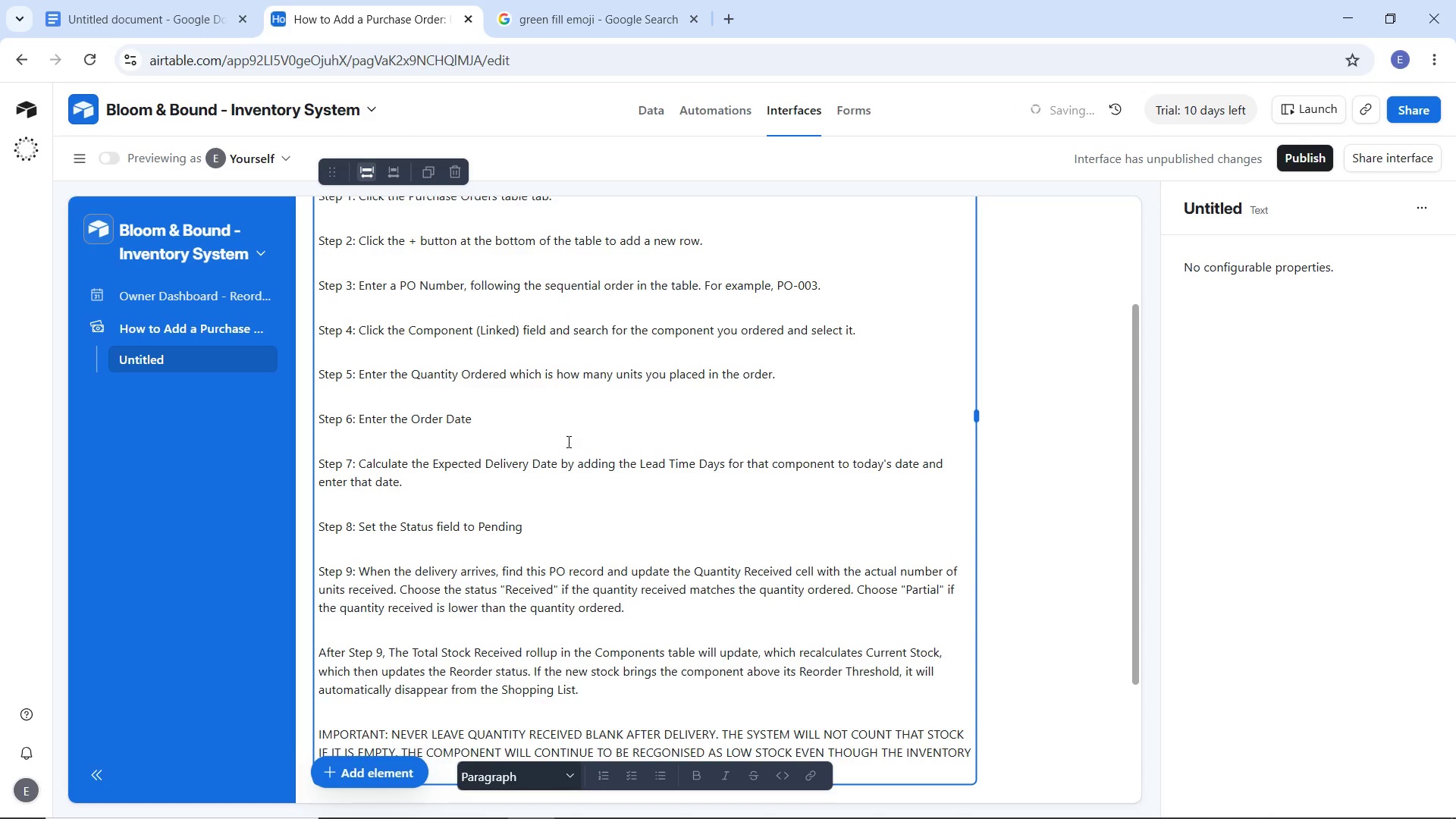 
scroll: coordinate [590, 436], scroll_direction: up, amount: 9.0
 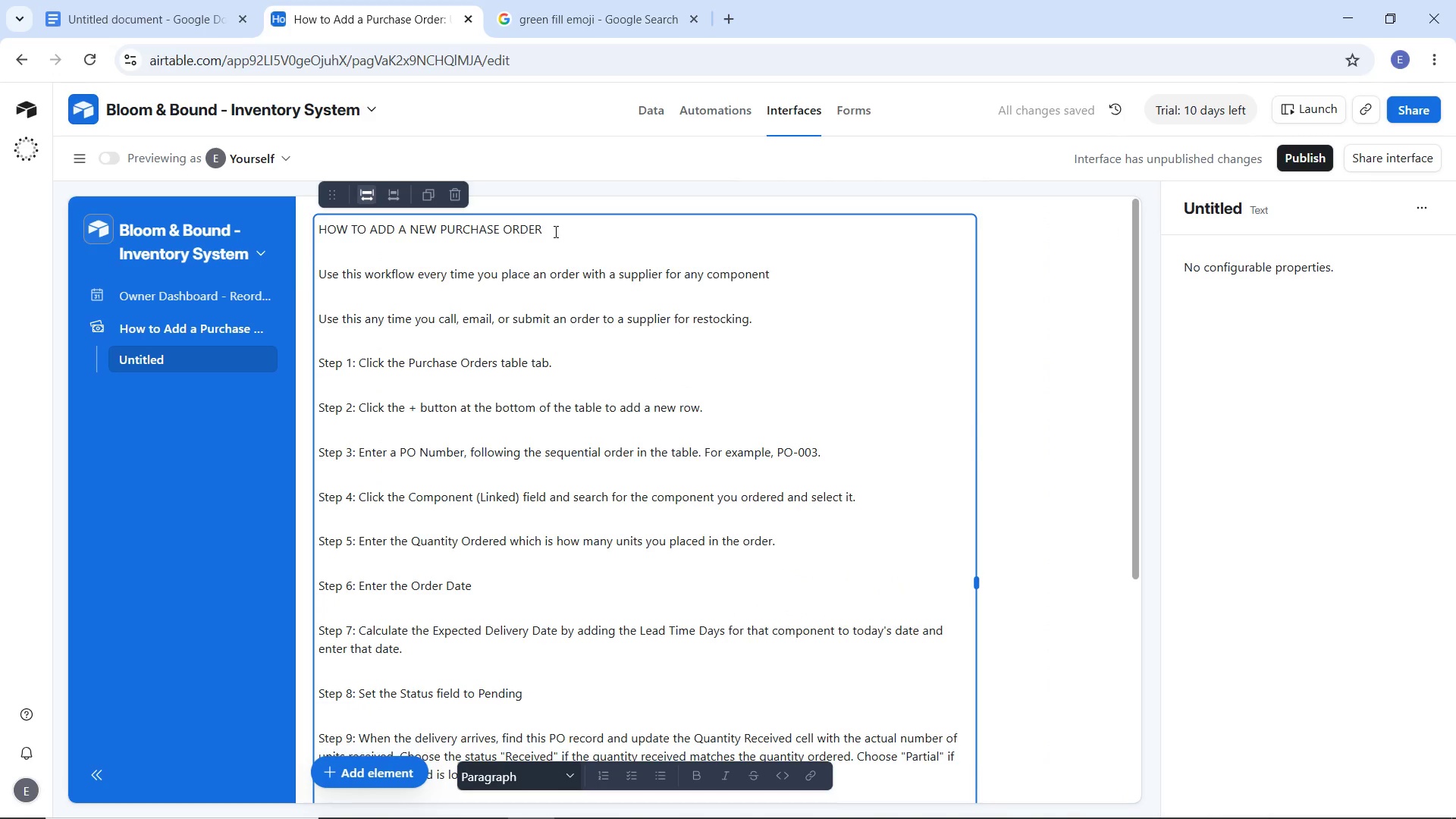 
left_click_drag(start_coordinate=[554, 231], to_coordinate=[318, 235])
 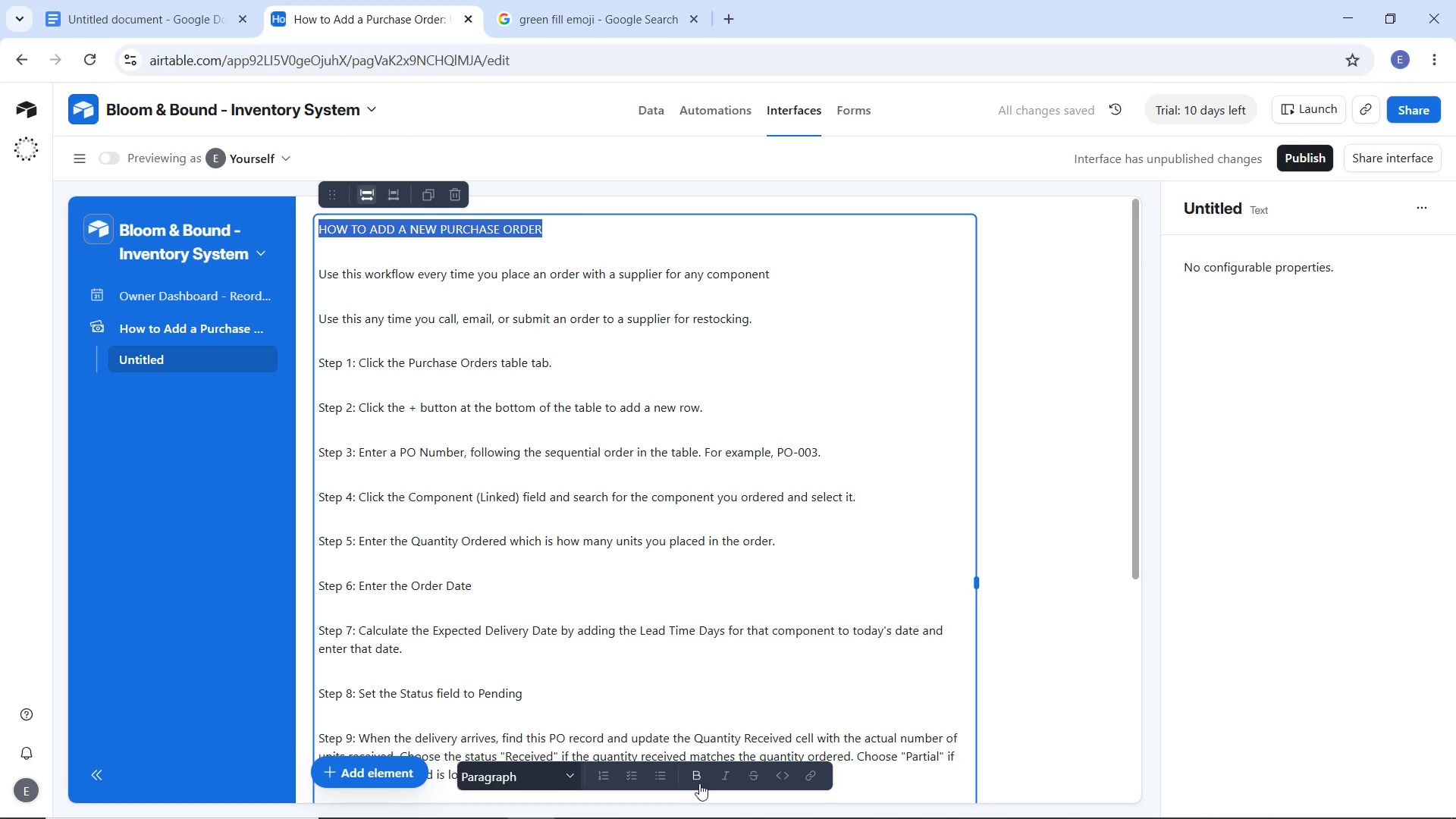 
left_click([699, 782])
 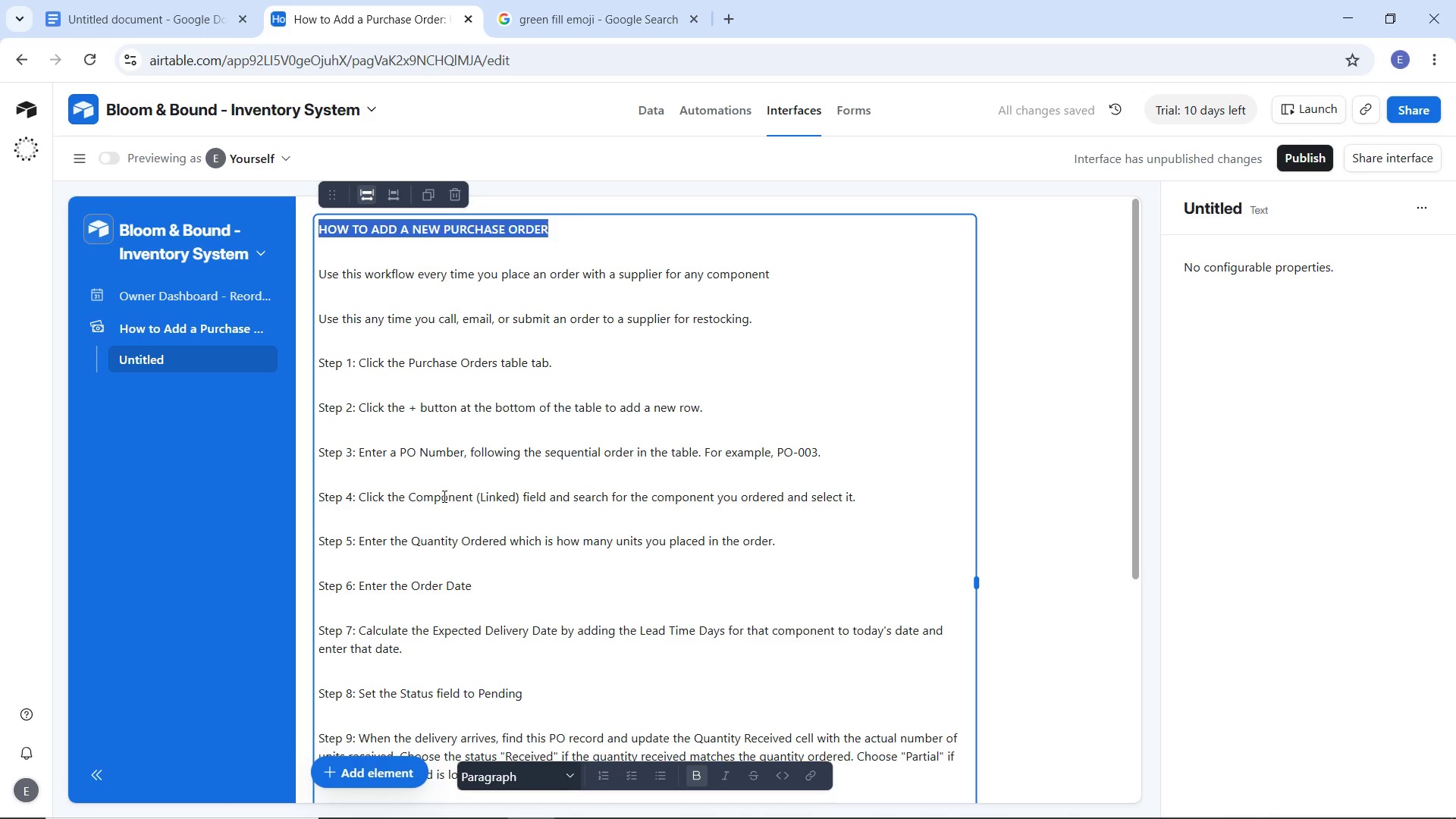 
wait(6.25)
 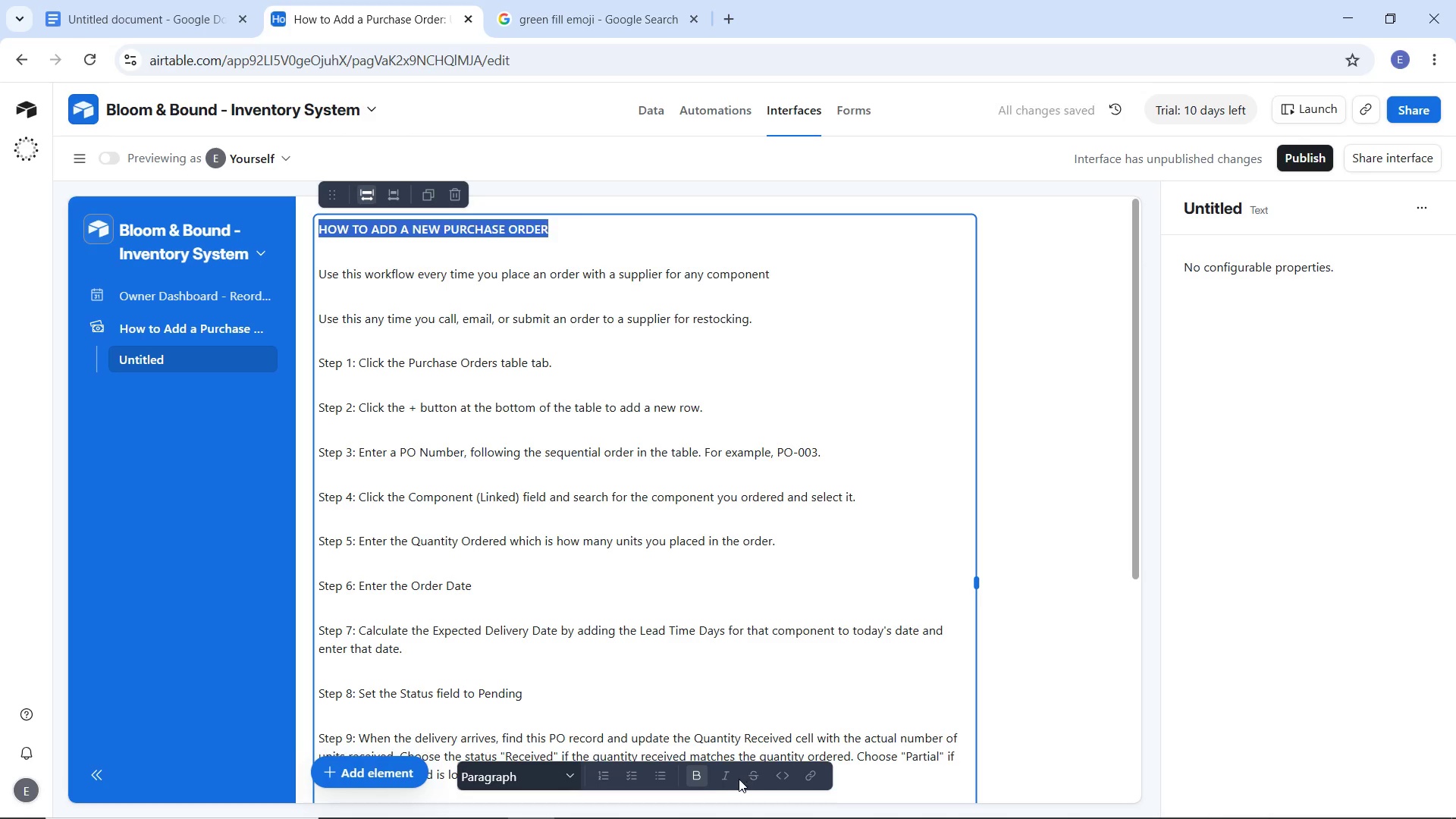 
left_click_drag(start_coordinate=[356, 362], to_coordinate=[318, 362])
 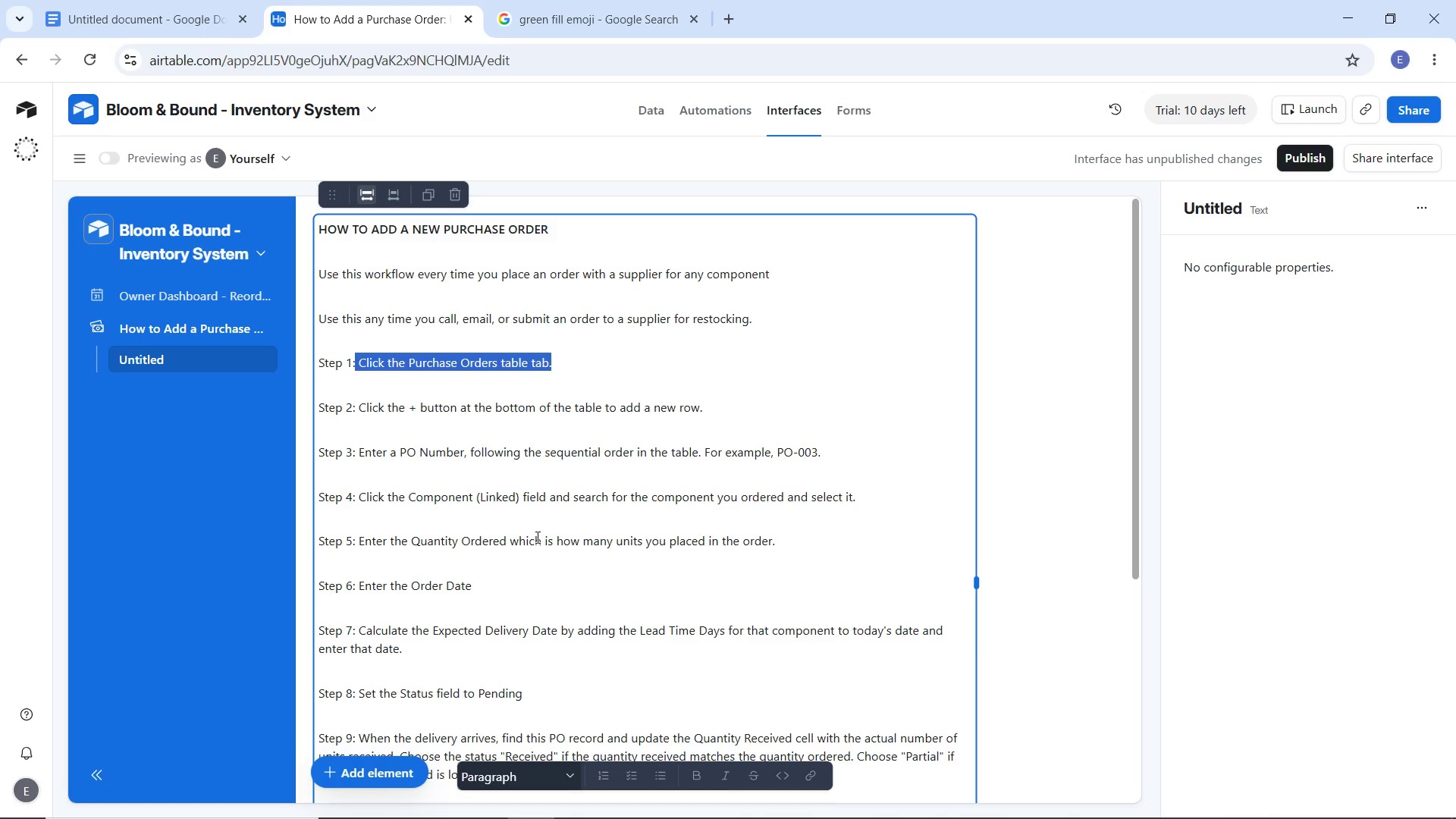 
left_click([403, 370])
 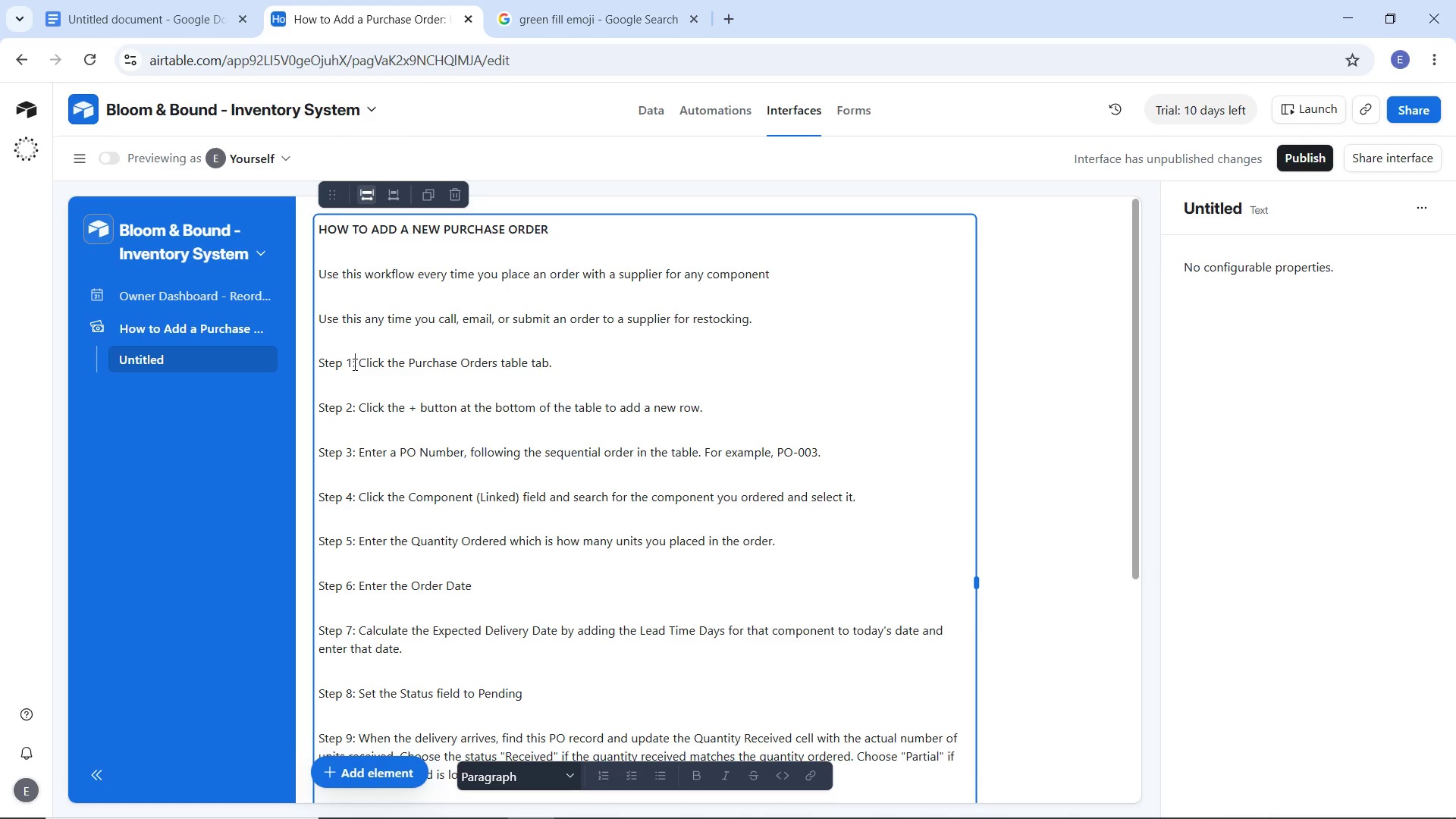 
left_click_drag(start_coordinate=[355, 364], to_coordinate=[320, 361])
 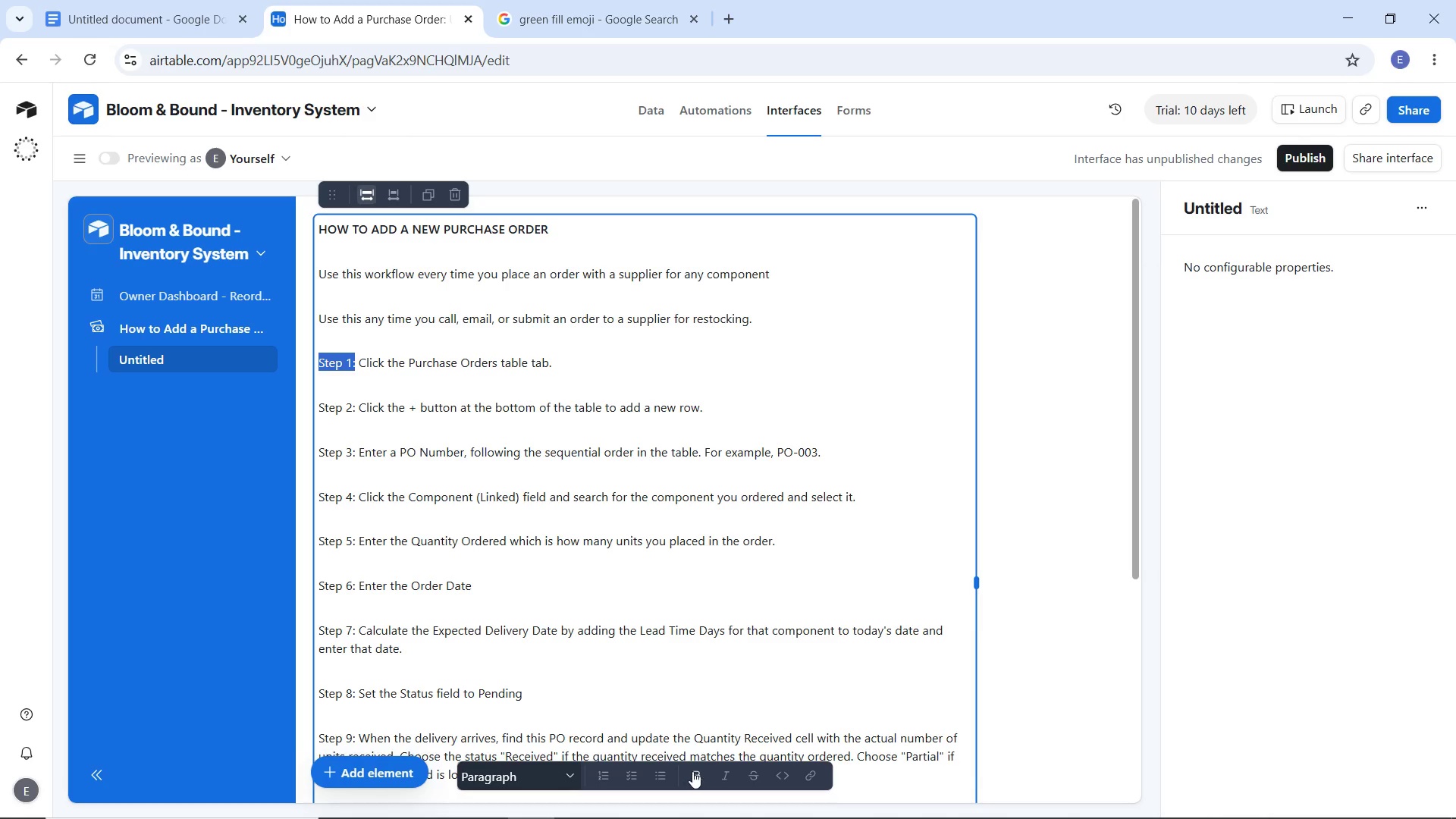 
left_click([692, 771])
 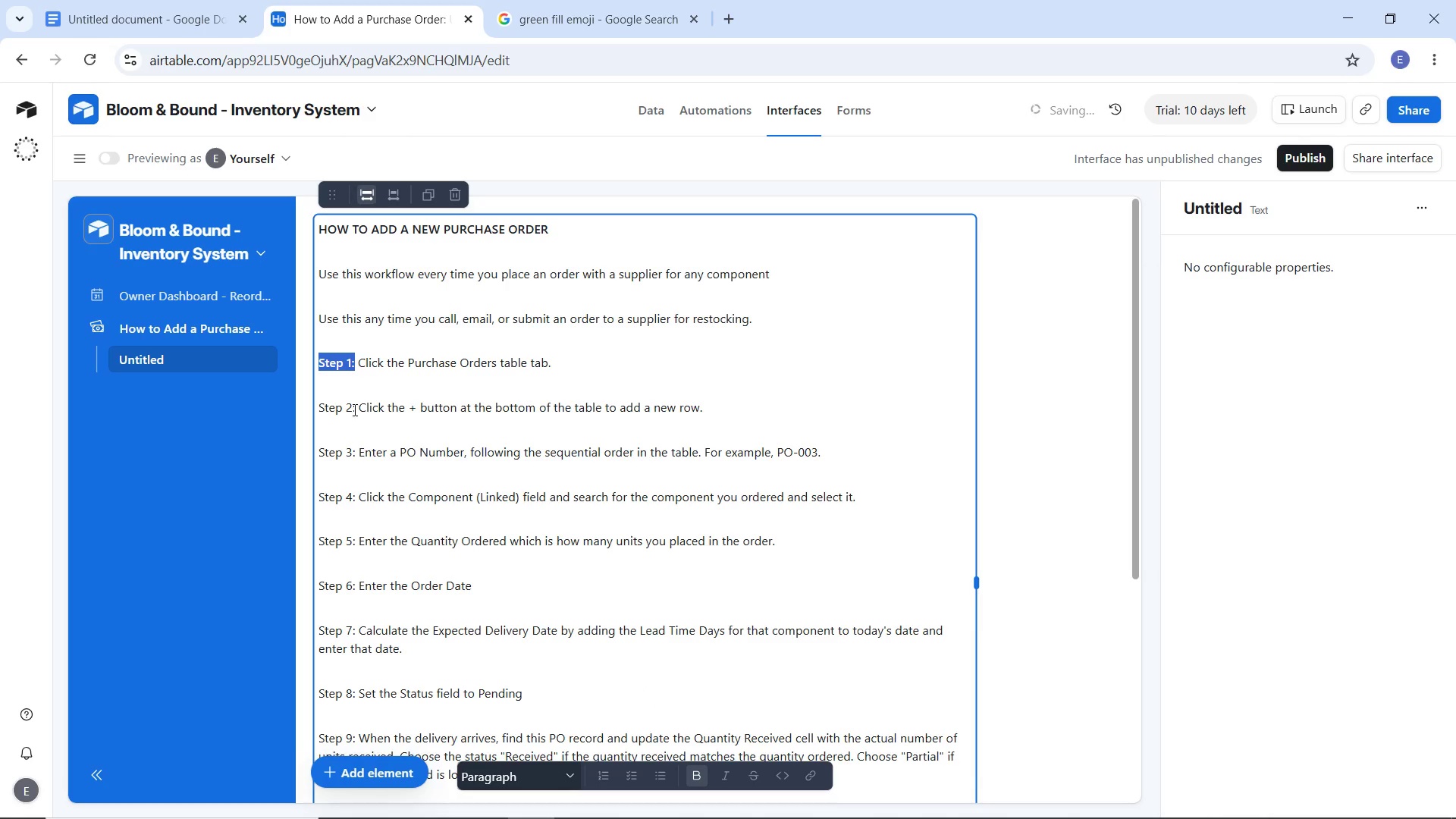 
left_click_drag(start_coordinate=[353, 410], to_coordinate=[337, 410])
 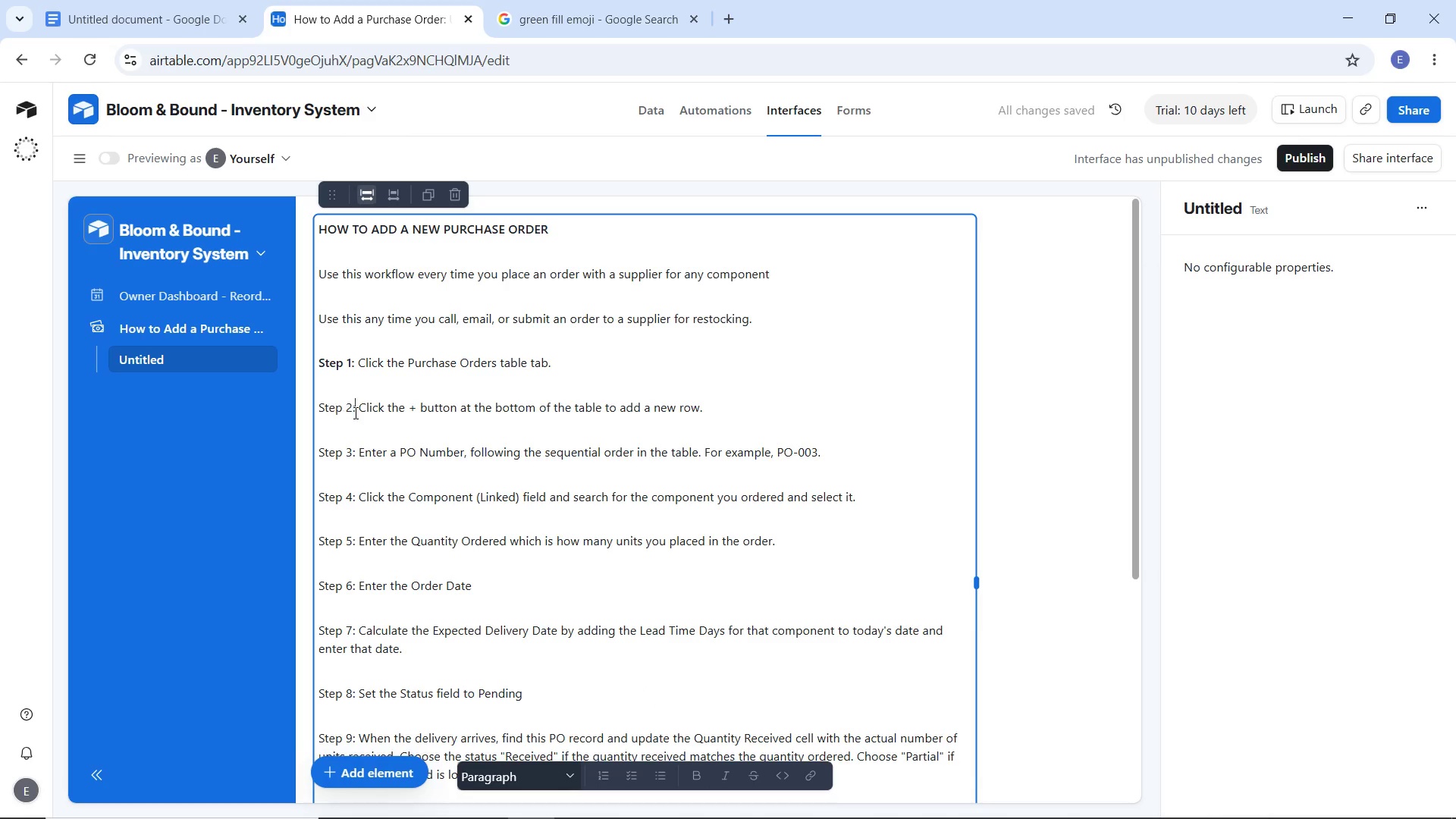 
left_click_drag(start_coordinate=[354, 413], to_coordinate=[320, 413])
 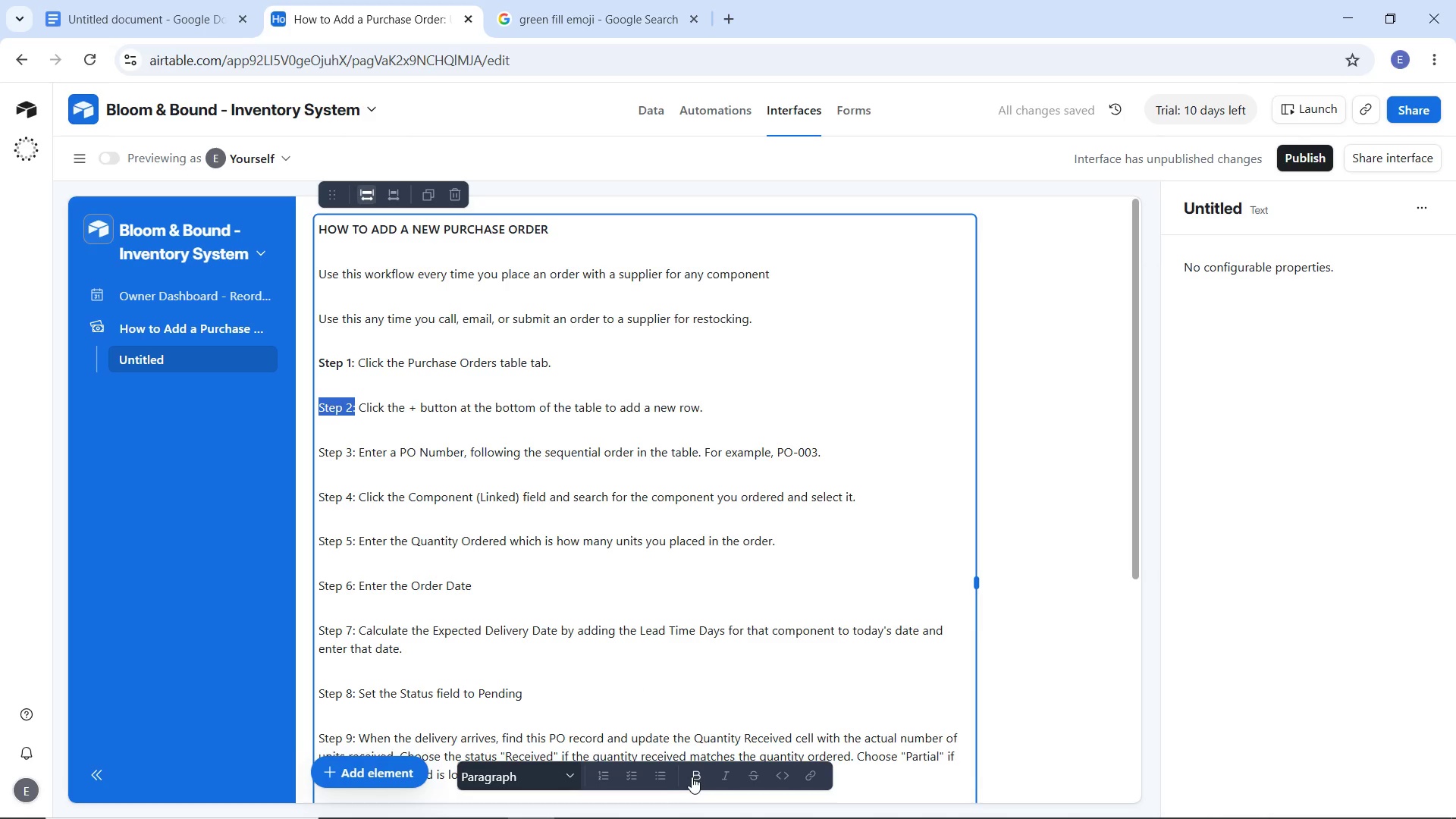 
left_click([692, 777])
 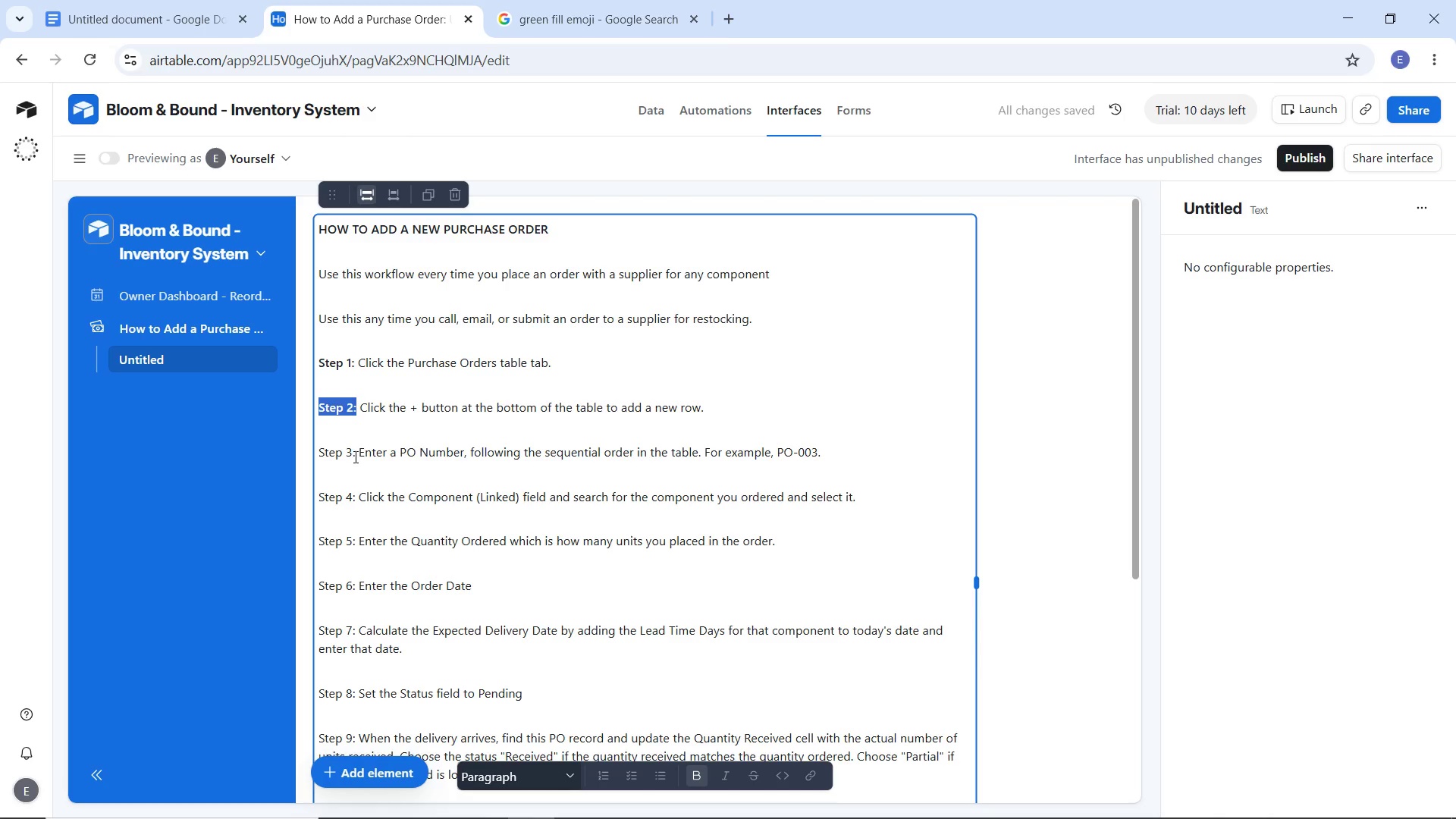 
left_click_drag(start_coordinate=[354, 457], to_coordinate=[322, 451])
 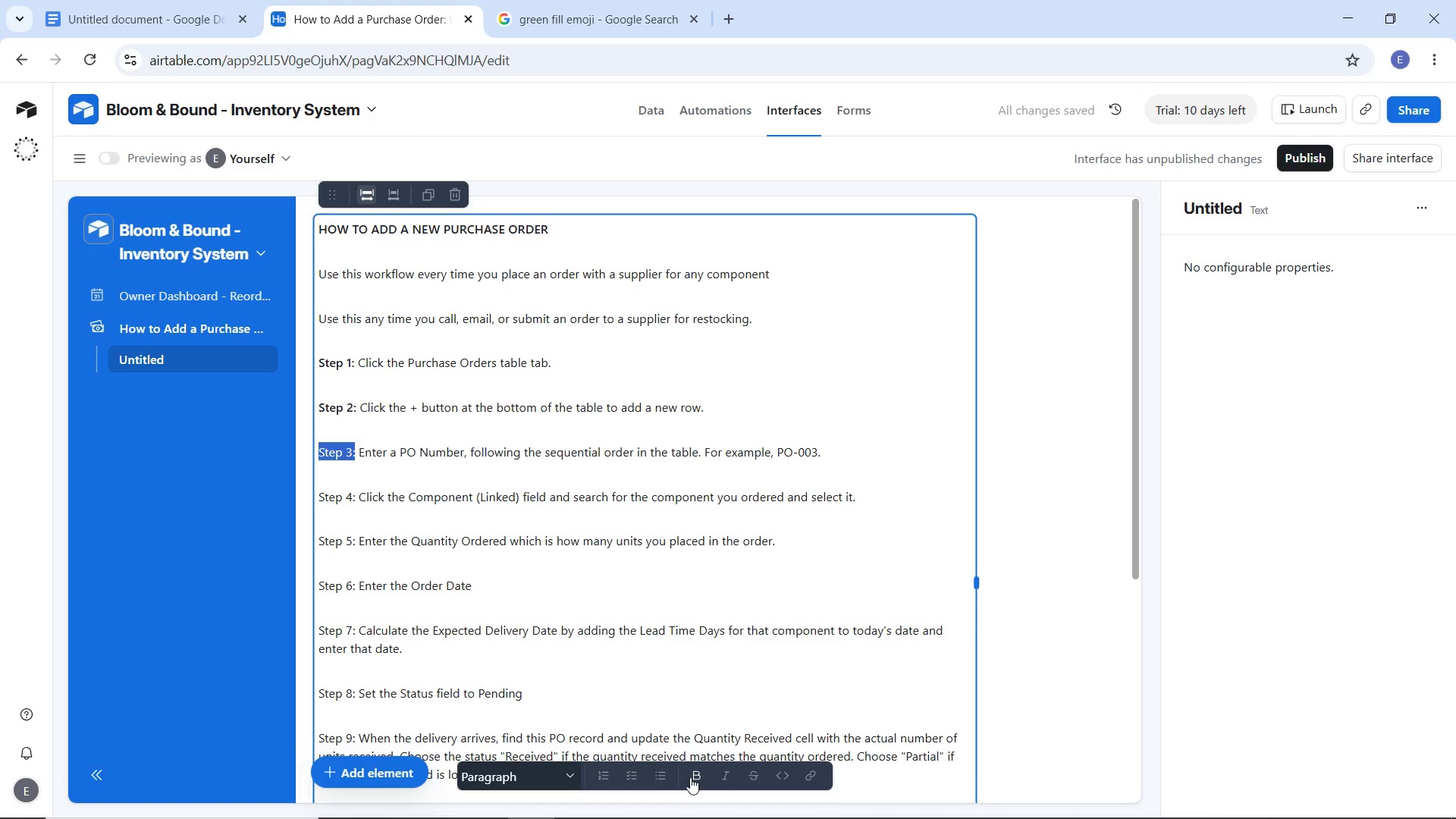 
left_click([690, 777])
 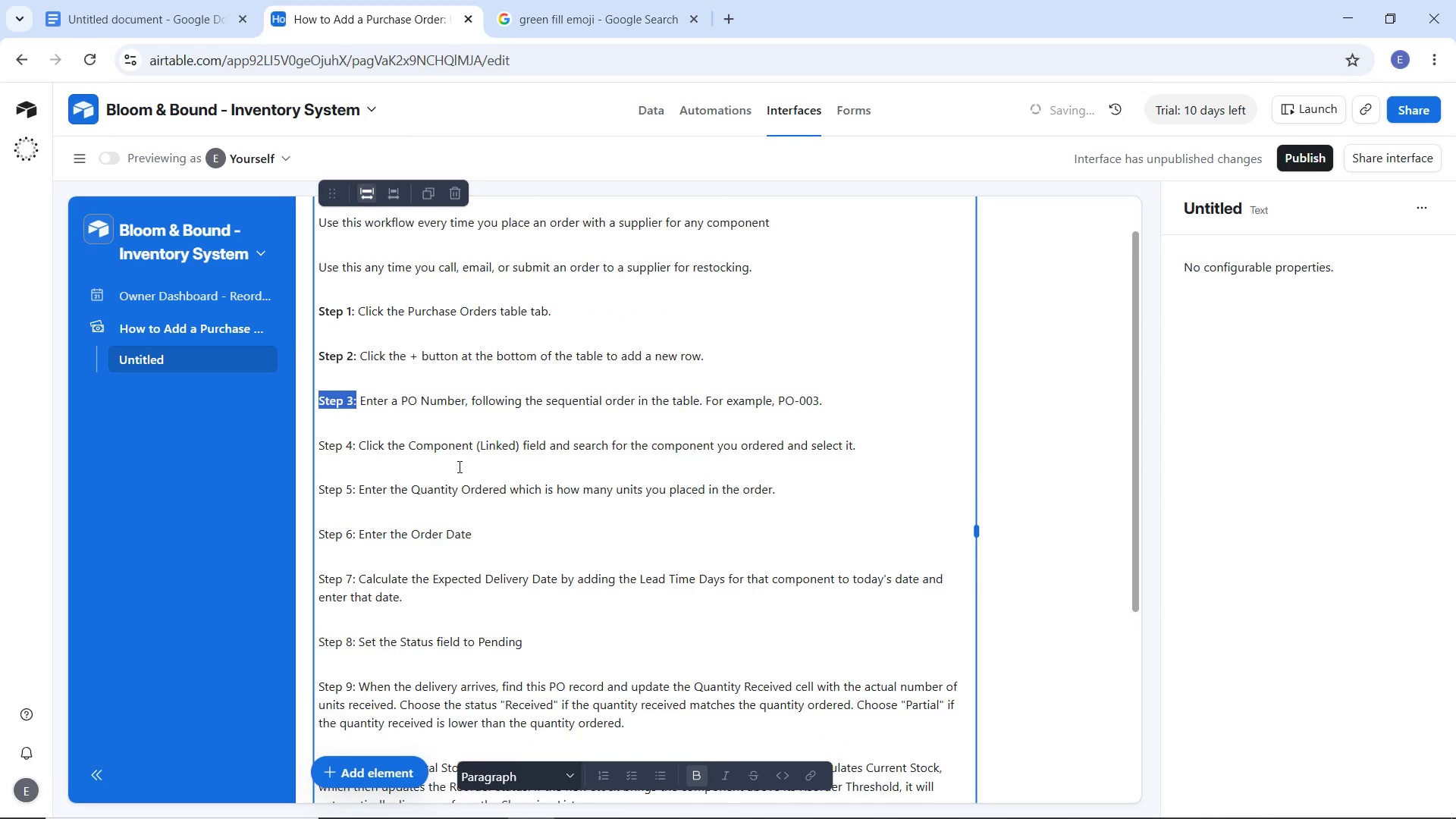 
scroll: coordinate [458, 466], scroll_direction: down, amount: 1.0
 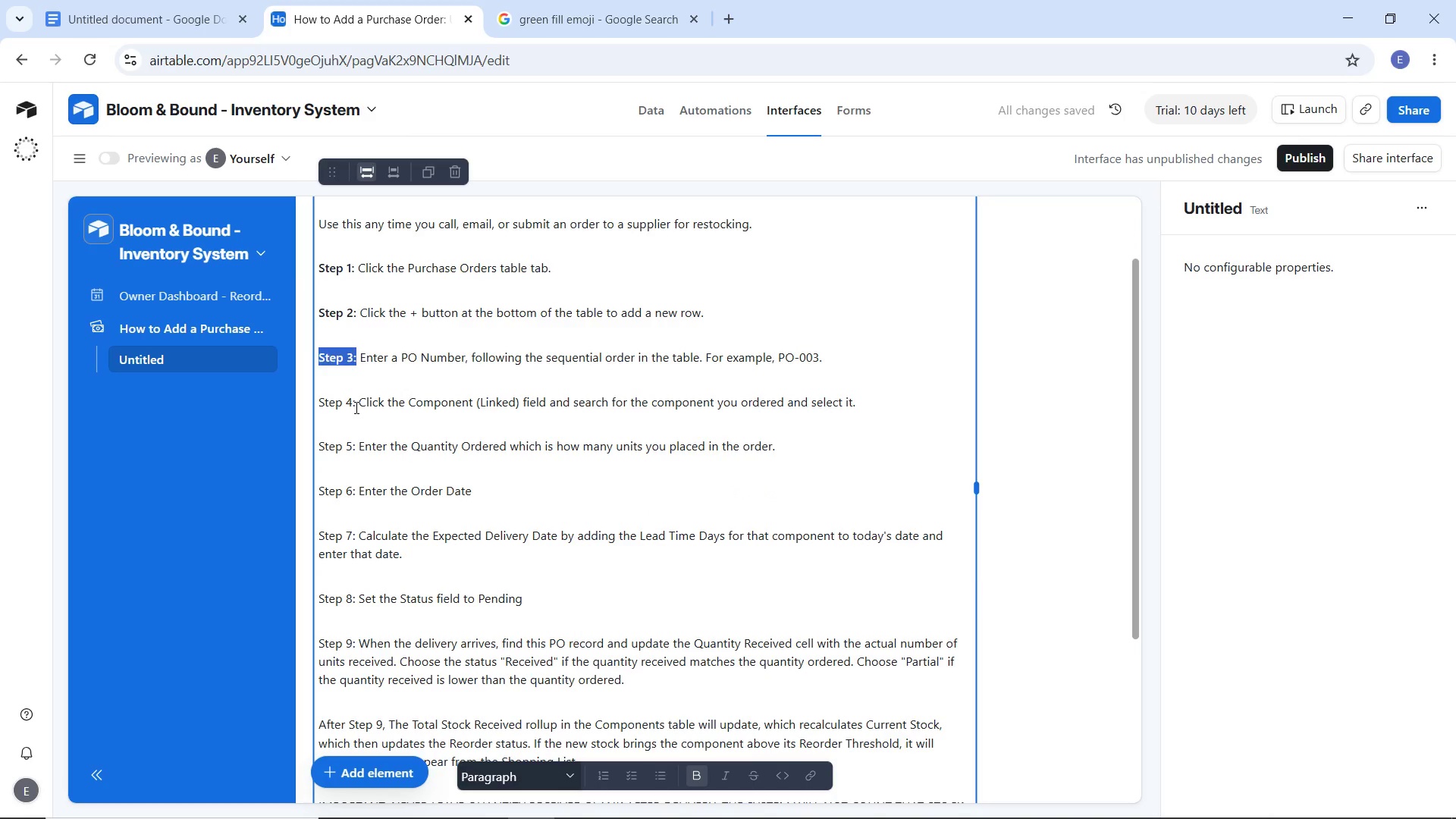 
left_click_drag(start_coordinate=[355, 407], to_coordinate=[316, 407])
 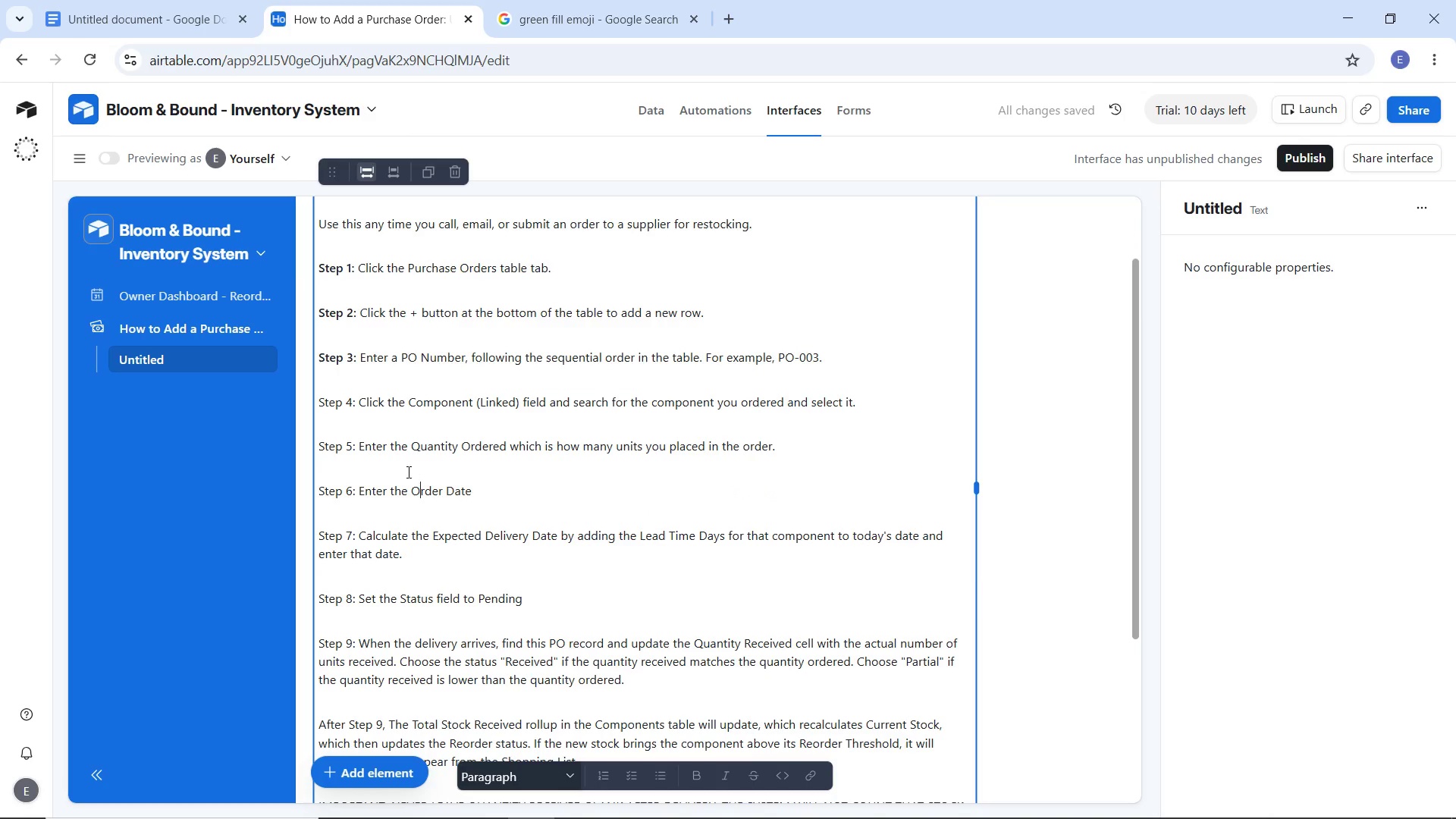 
left_click([416, 477])
 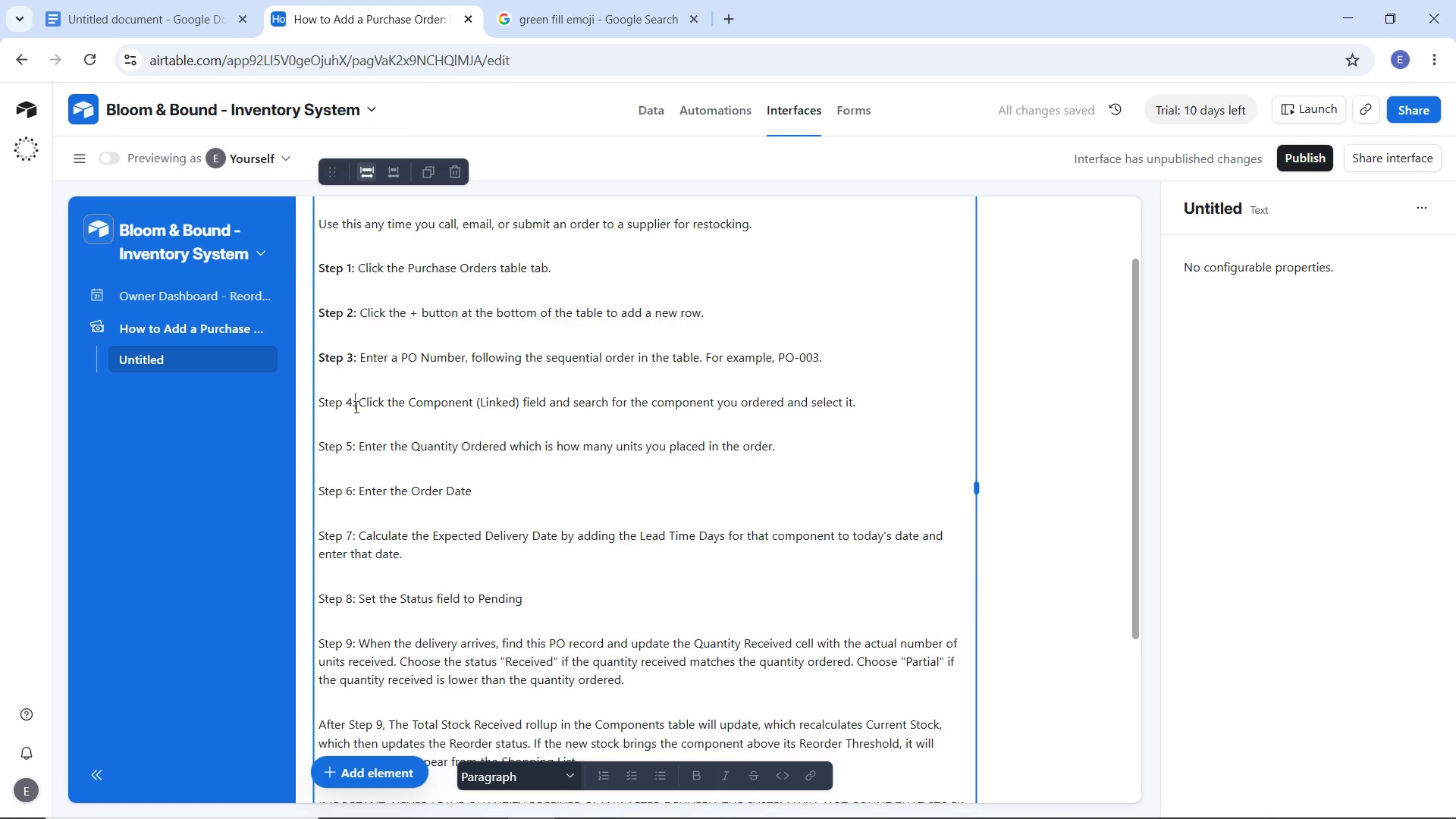 
left_click([355, 406])
 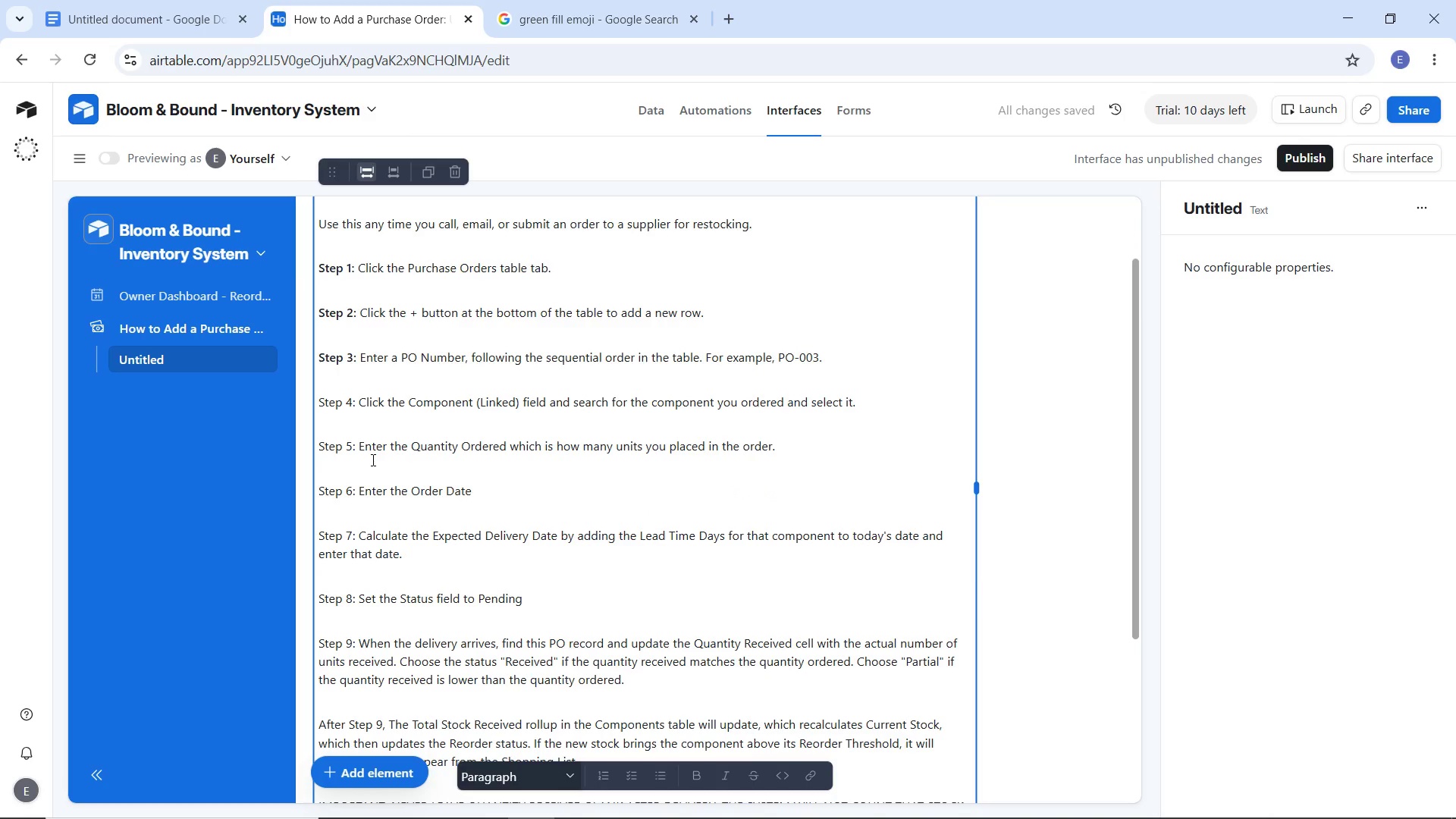 
key(Shift+Home)
 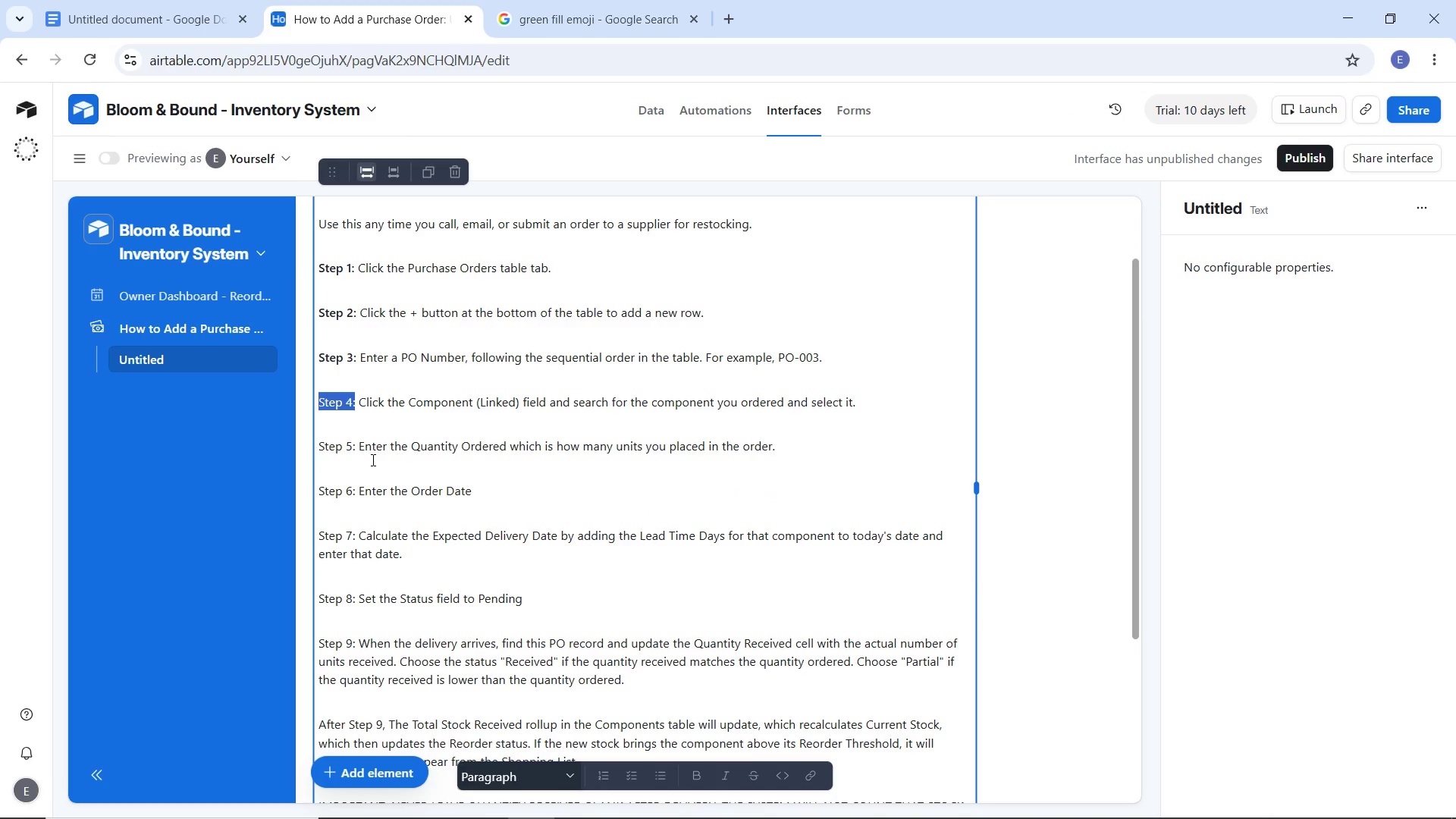 
key(Control+B)
 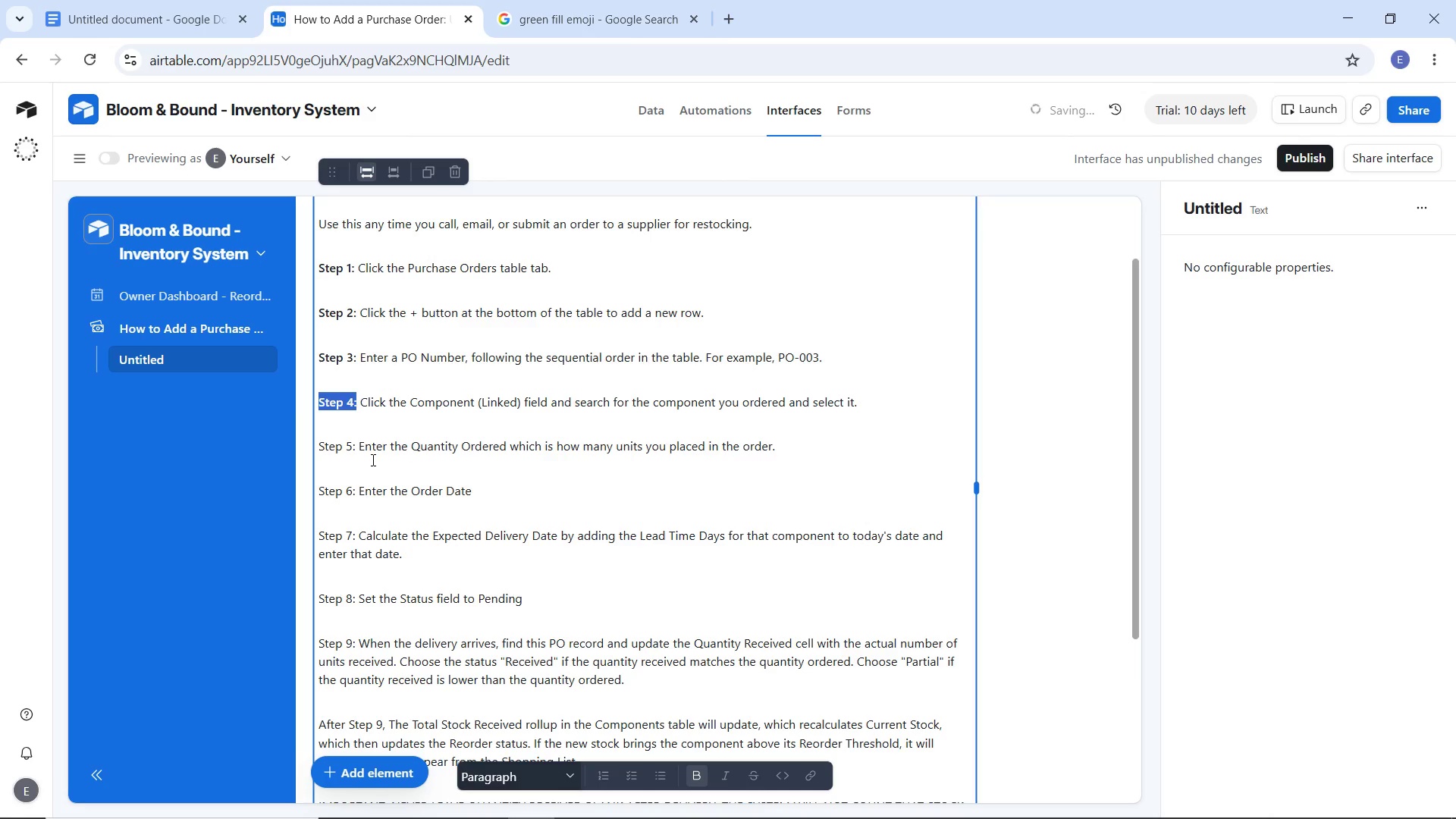 
key(ArrowDown)
 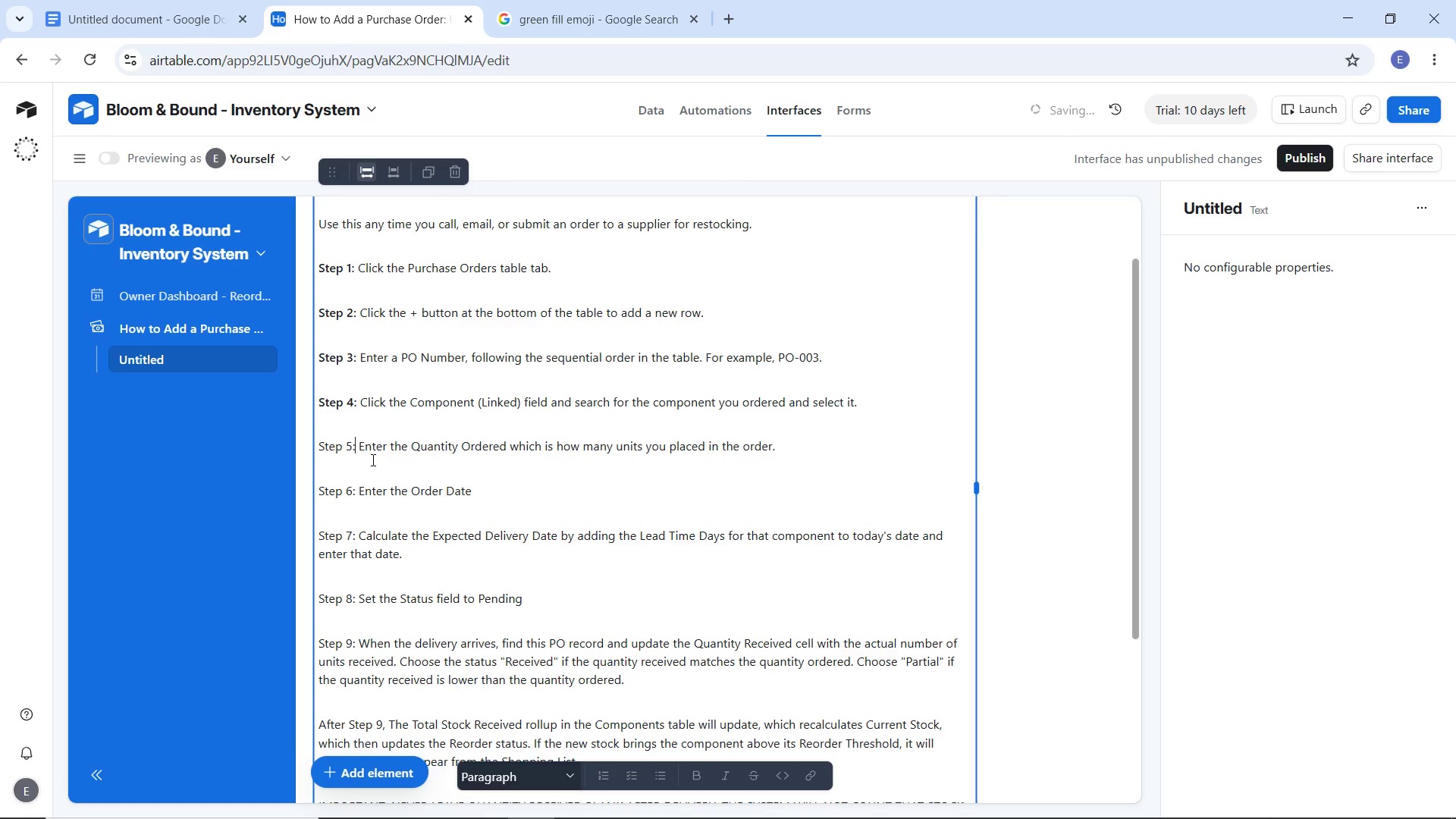 
key(ArrowDown)
 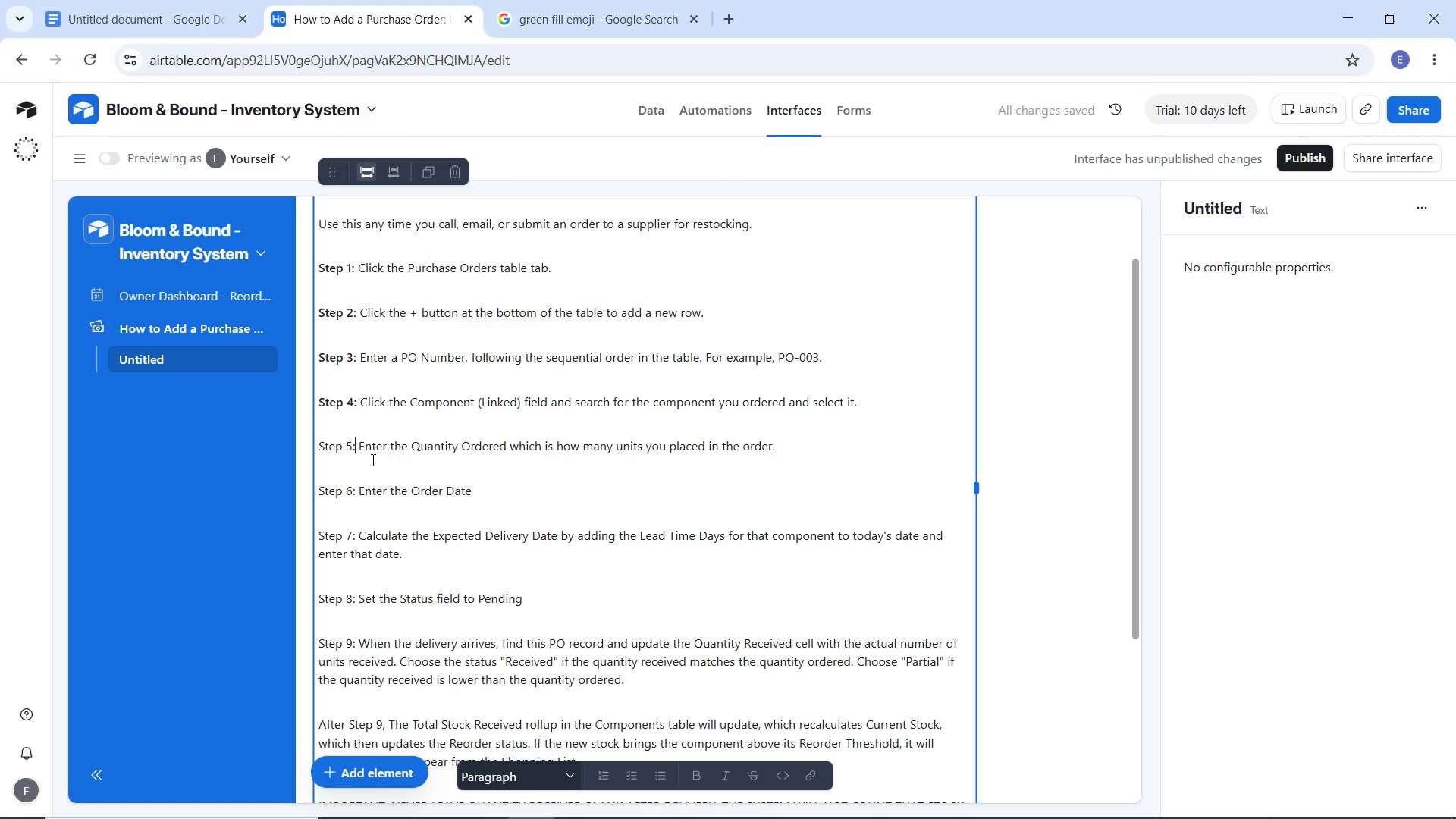 
key(Shift+Home)
 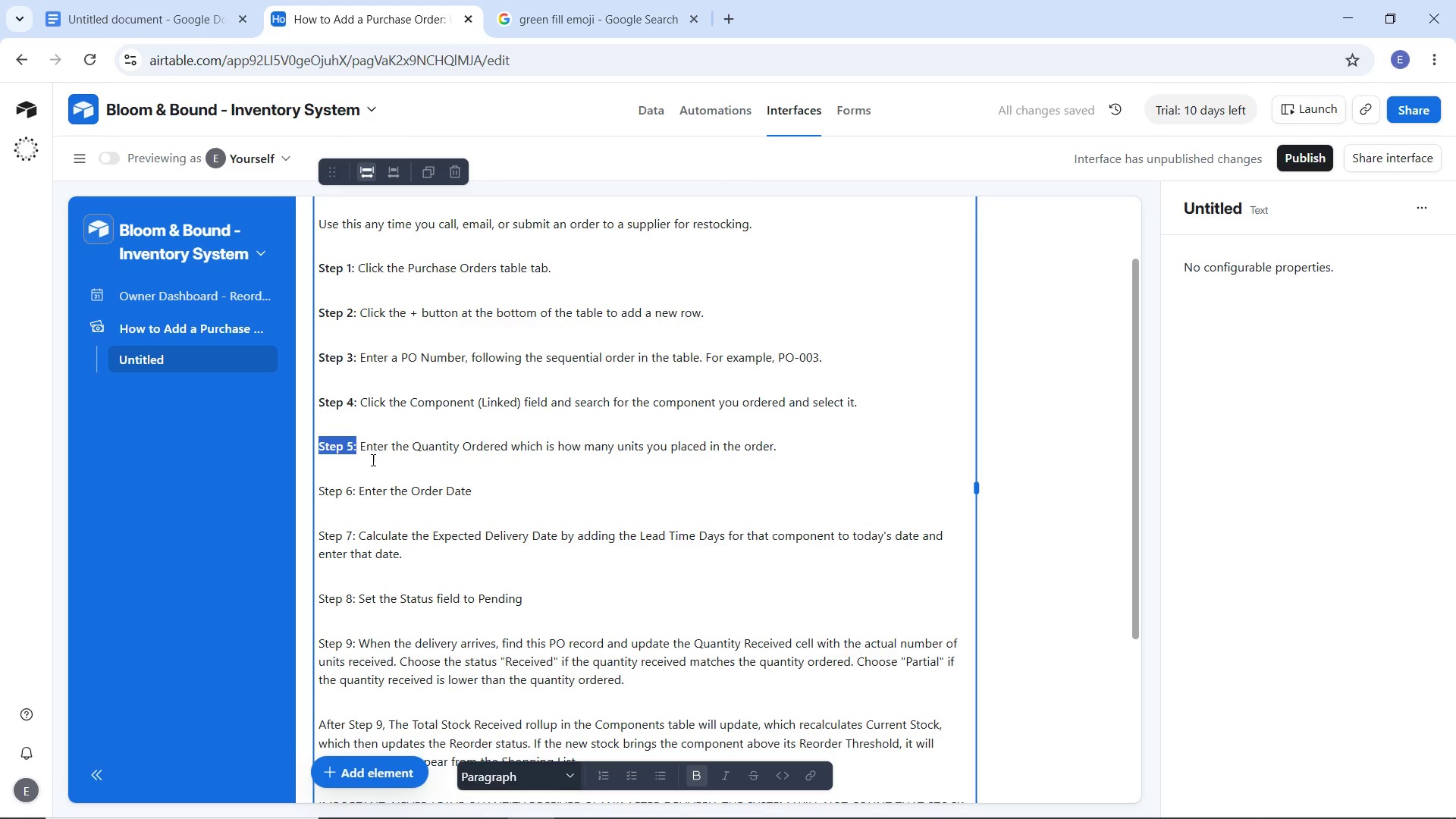 
key(Control+B)
 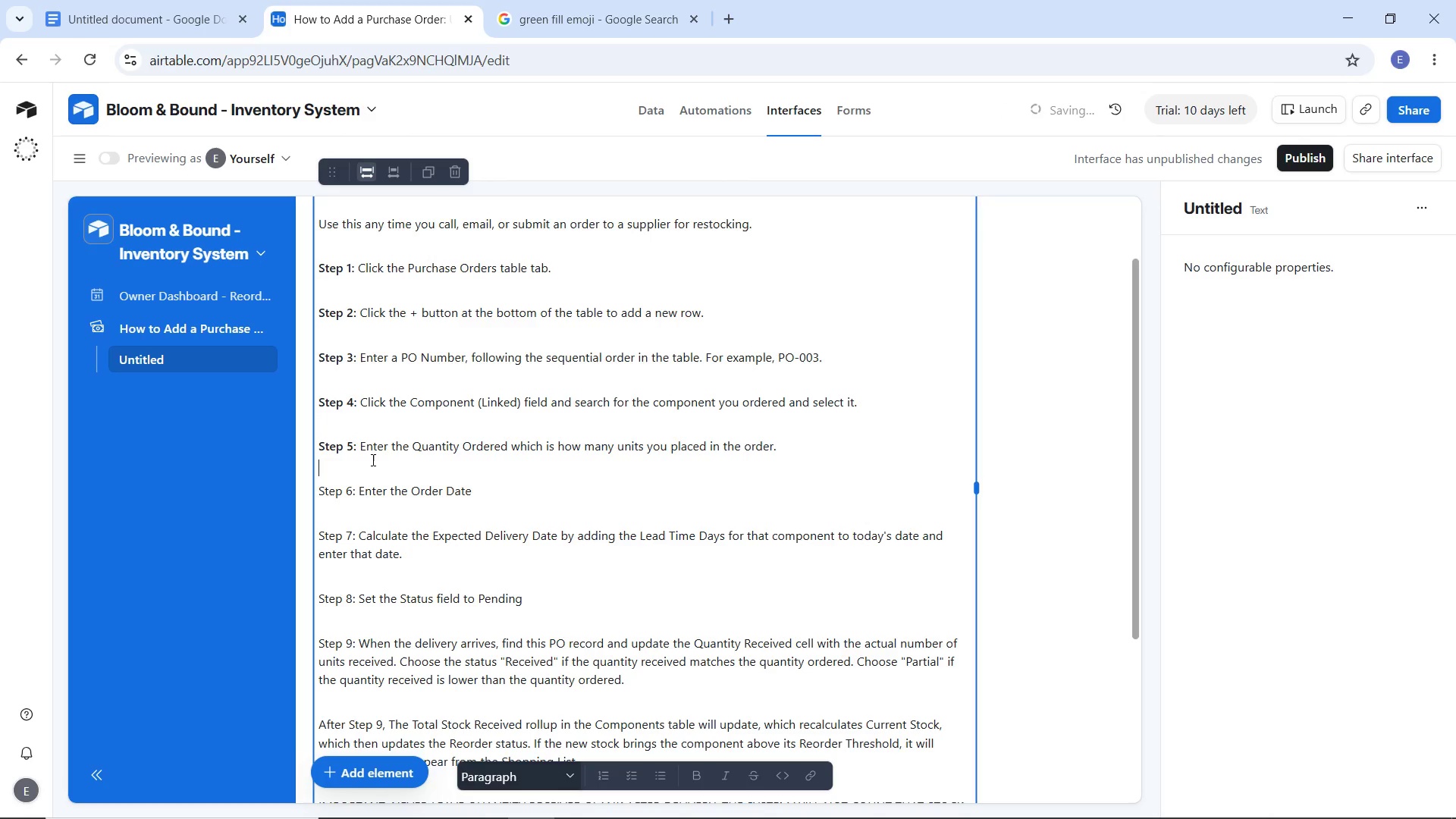 
key(ArrowDown)
 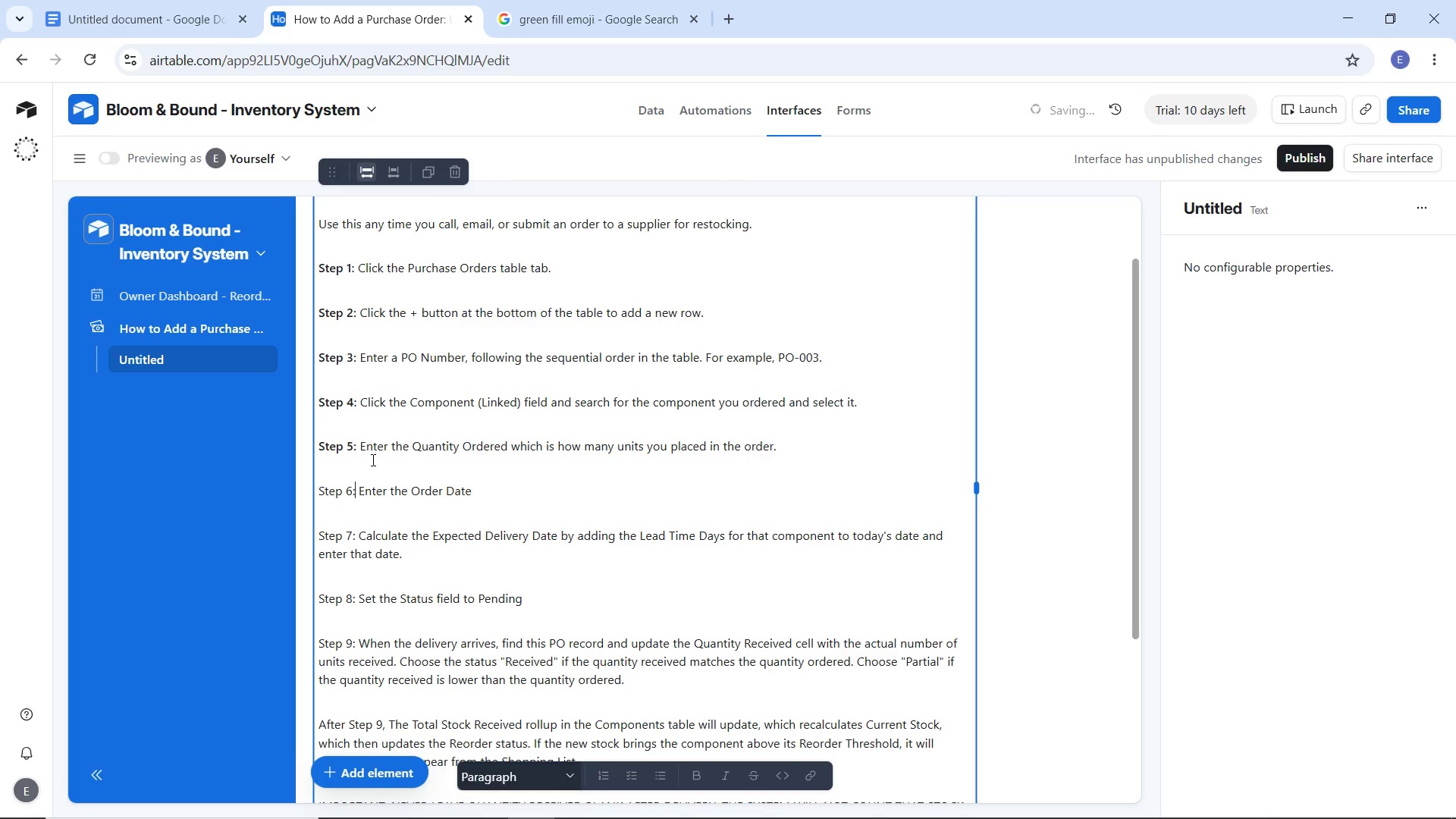 
key(ArrowDown)
 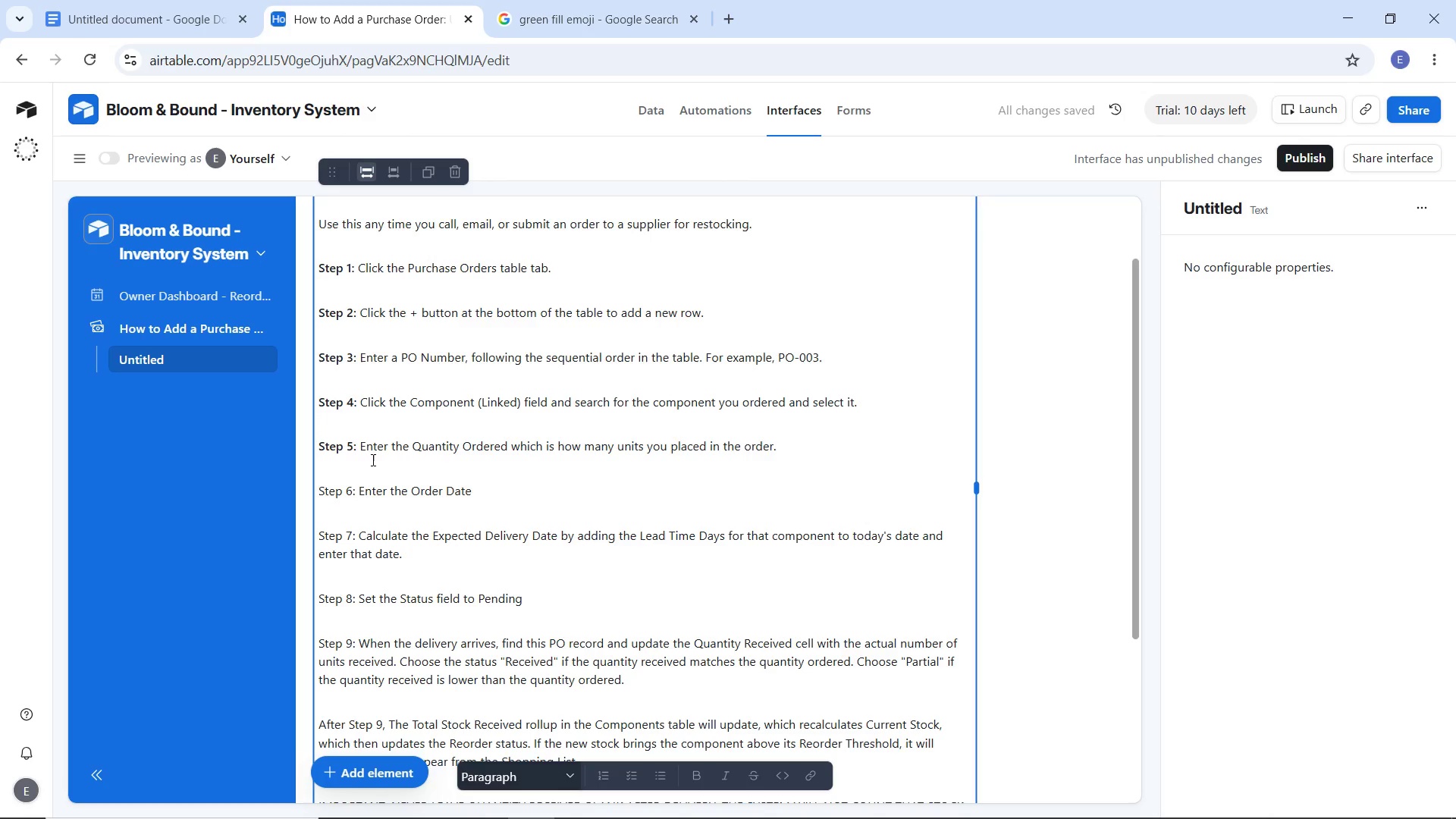 
key(Shift+ShiftLeft)
 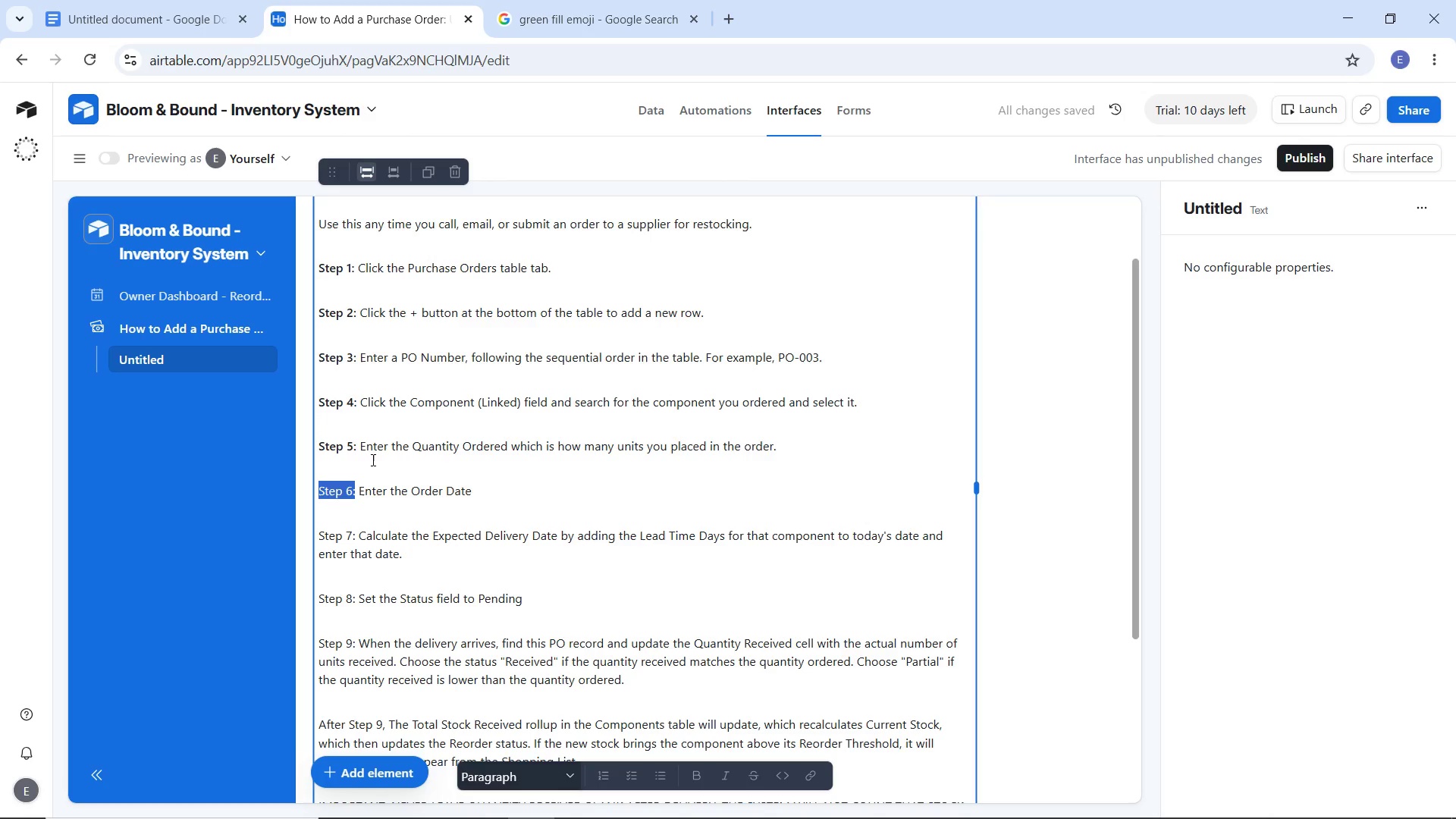 
key(Shift+Home)
 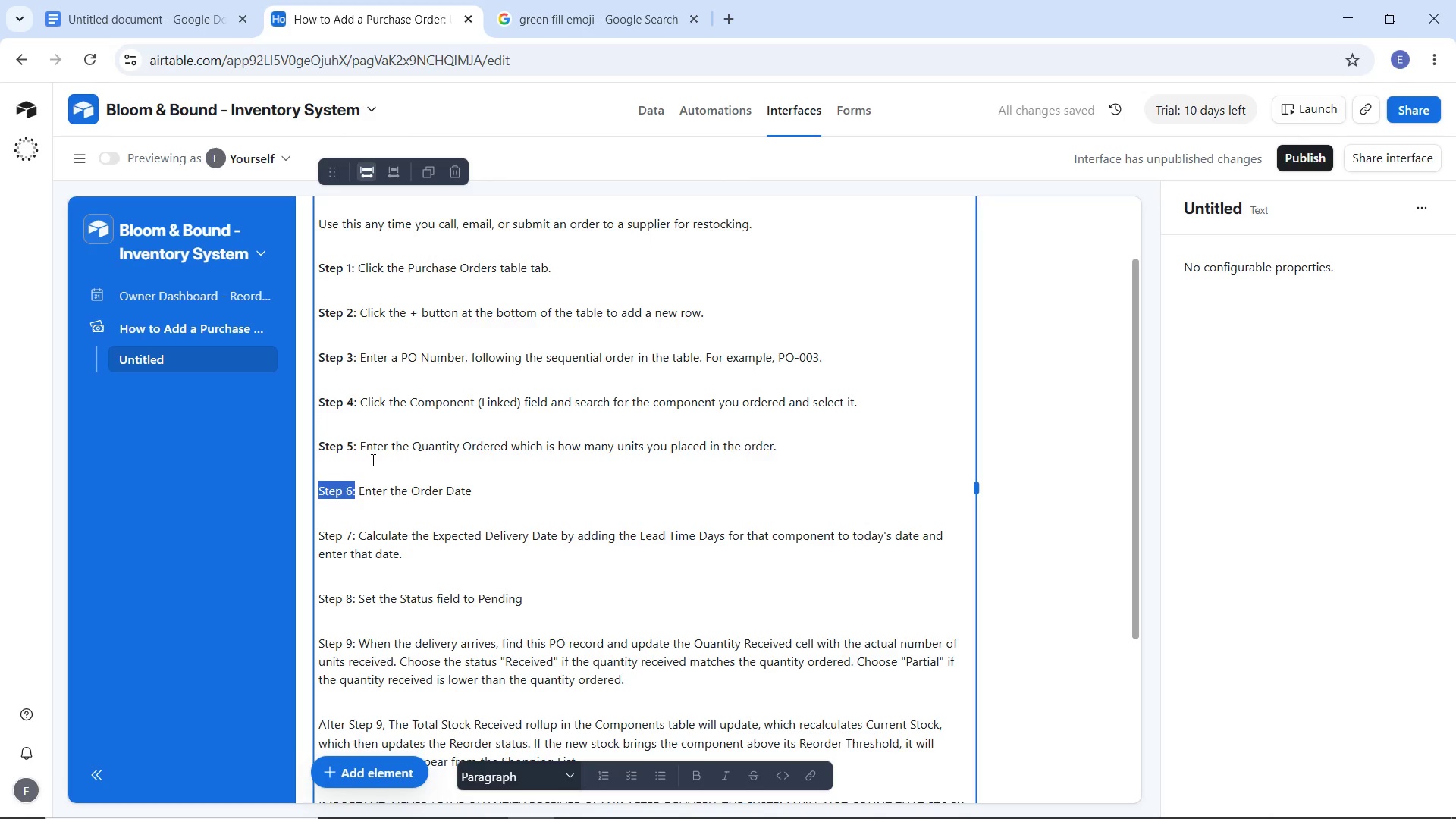 
key(Control+B)
 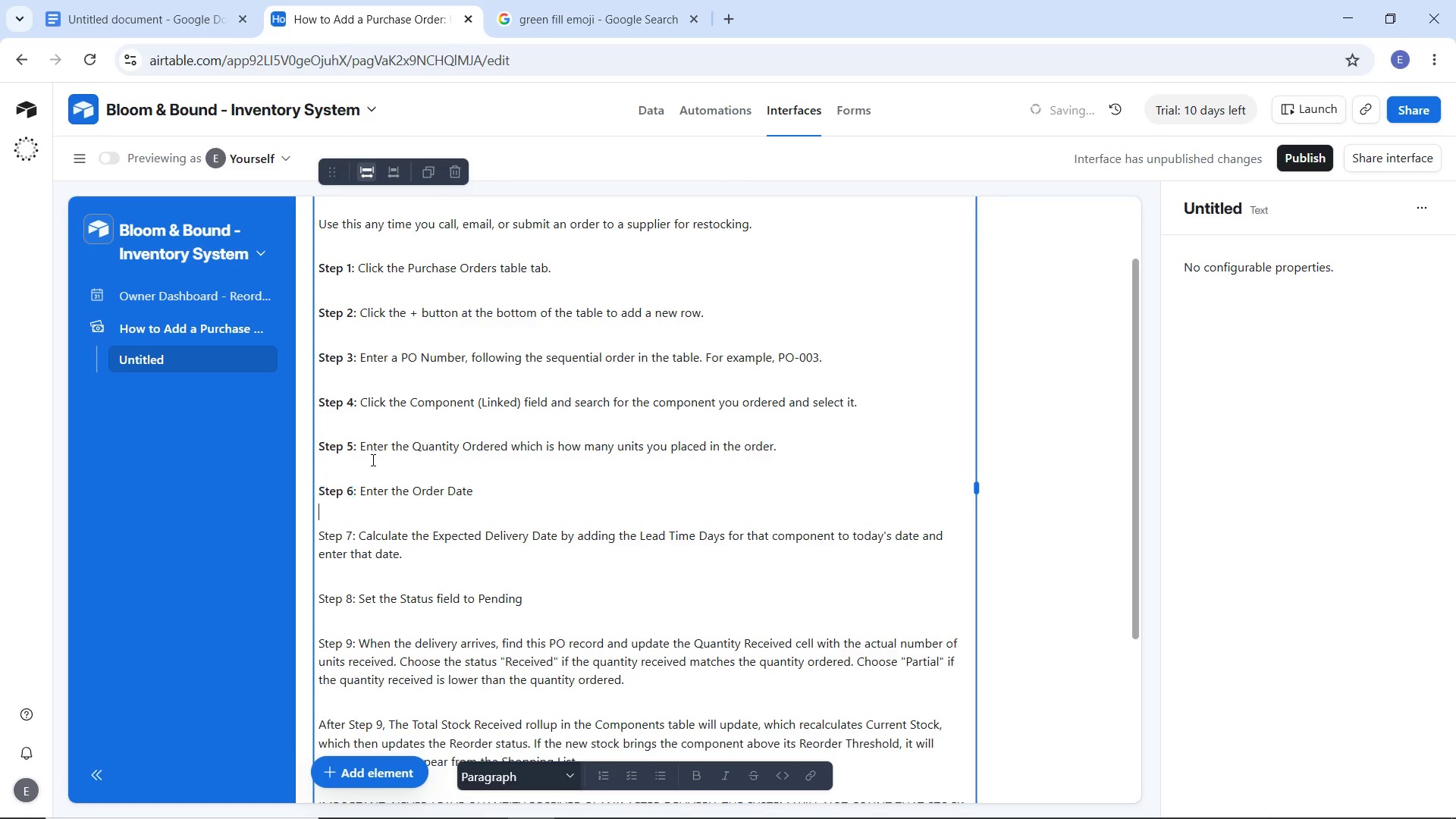 
key(ArrowDown)
 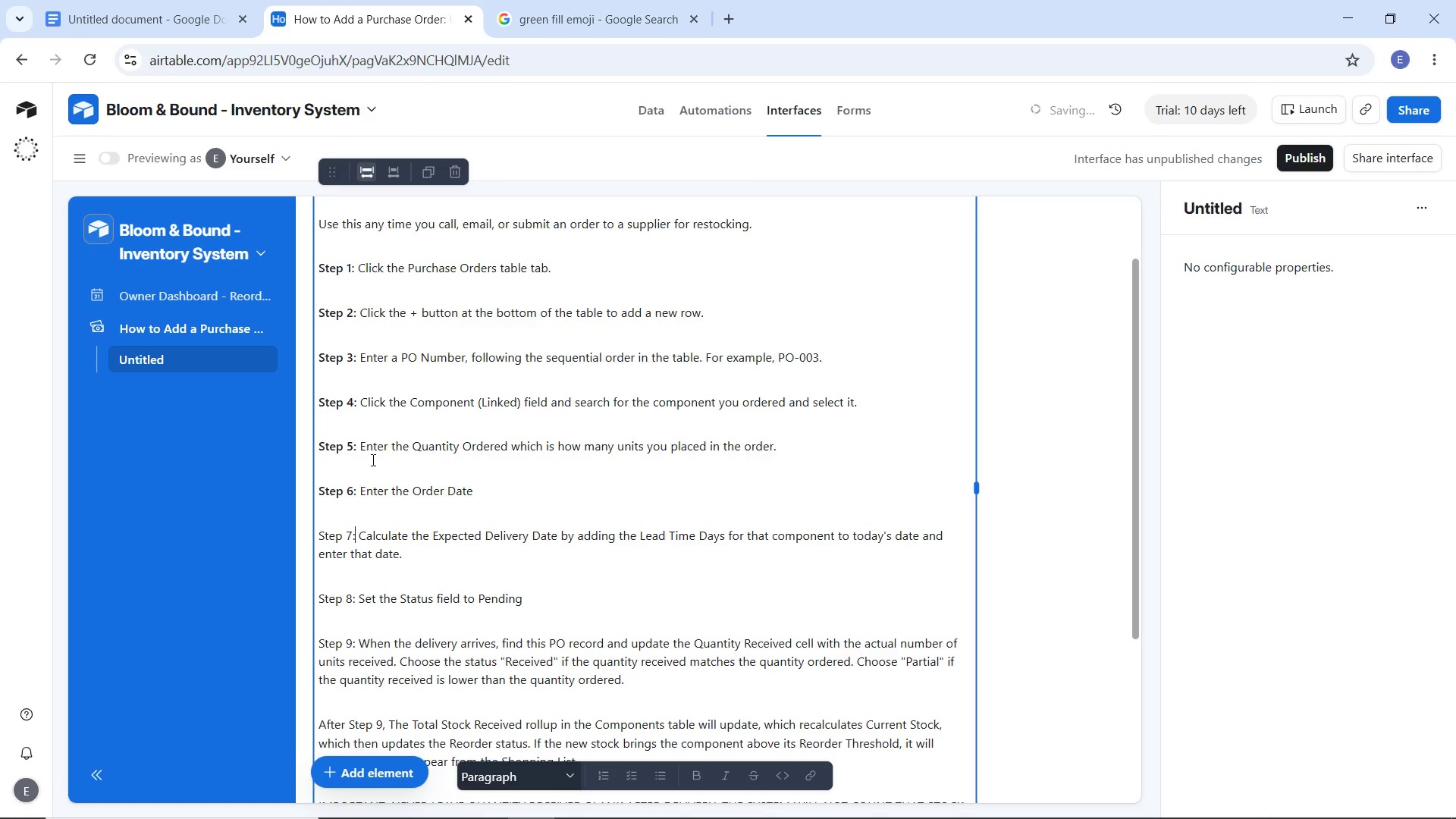 
key(ArrowDown)
 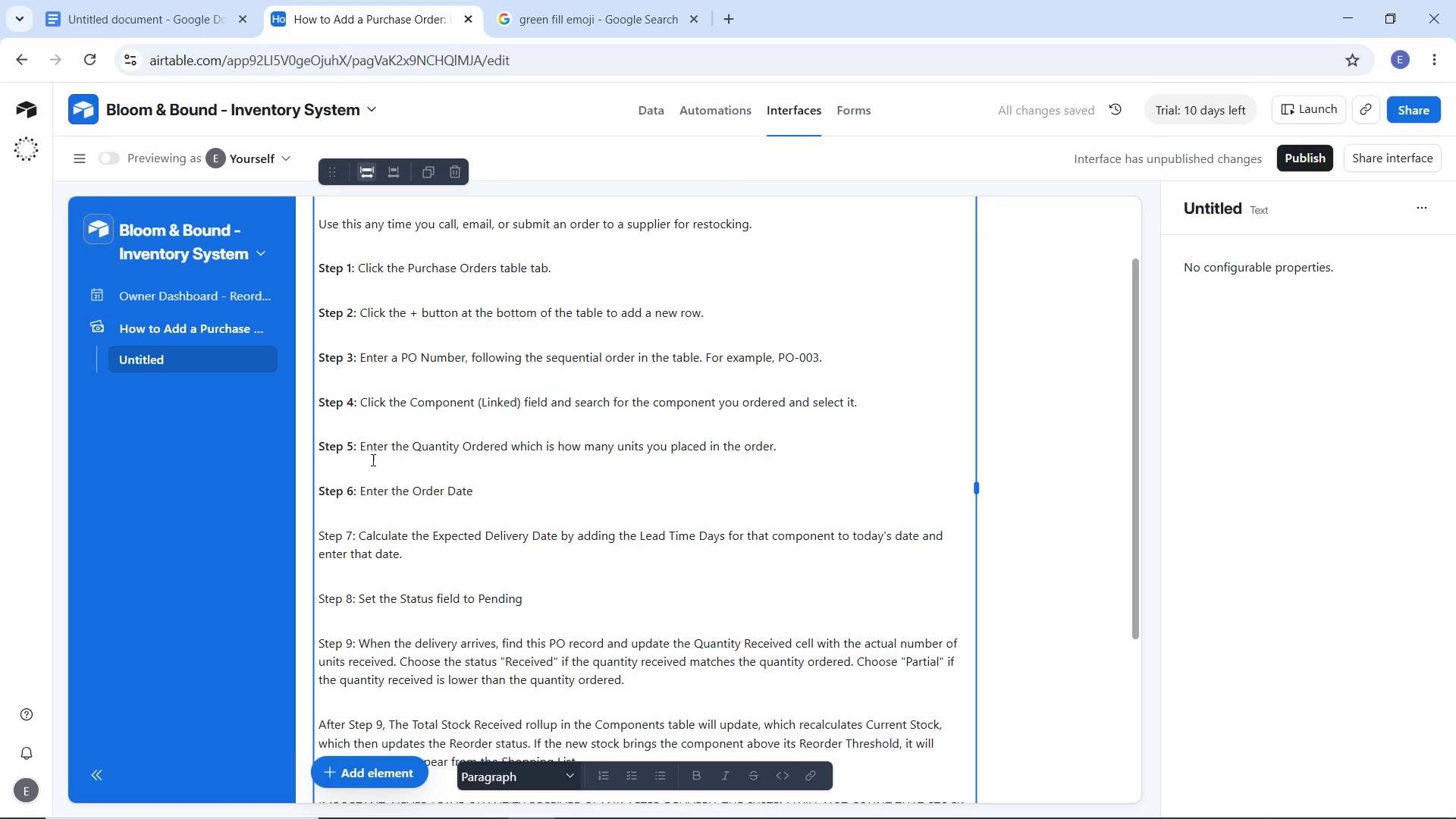 
key(Shift+ShiftLeft)
 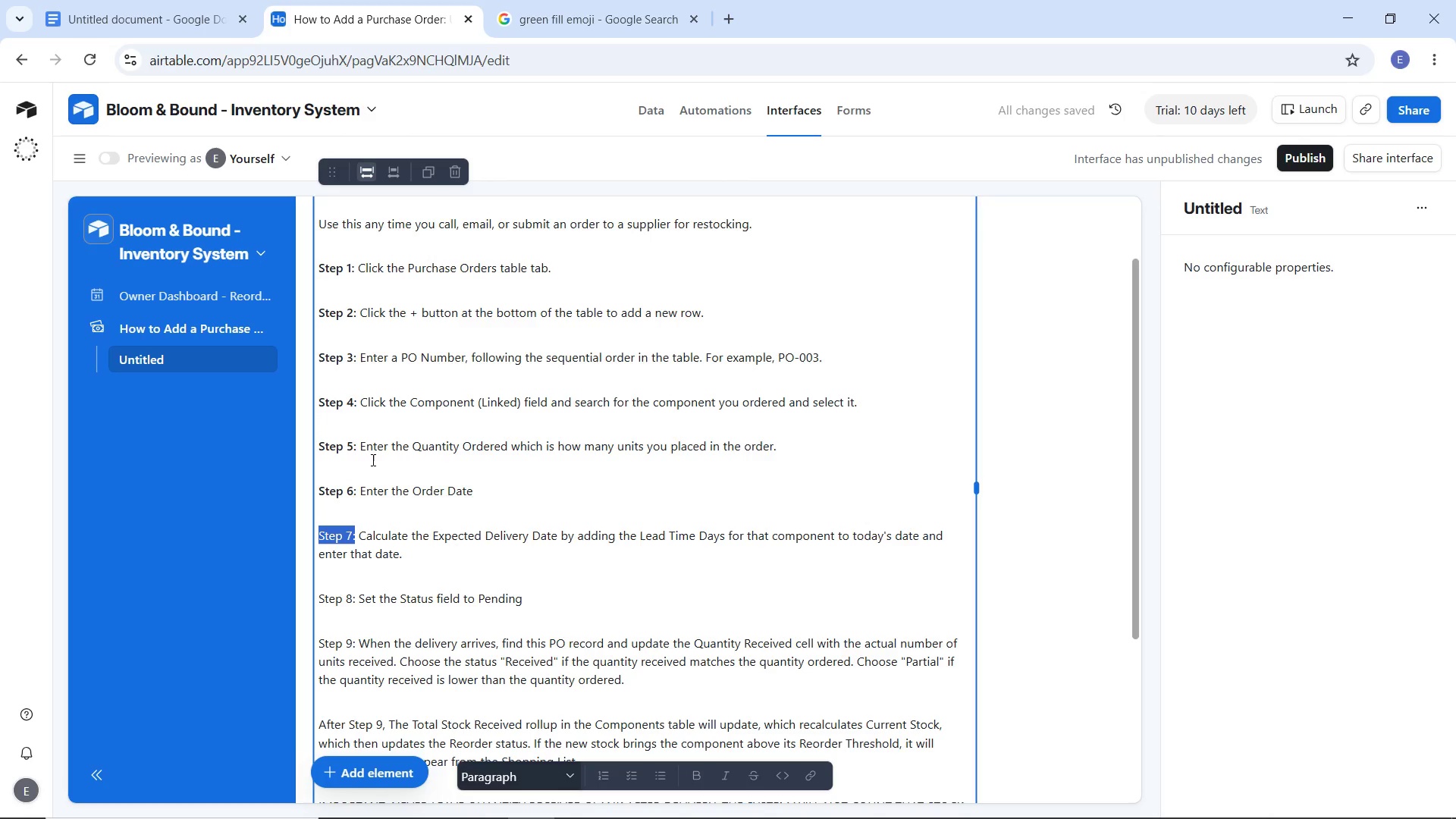 
key(Shift+Home)
 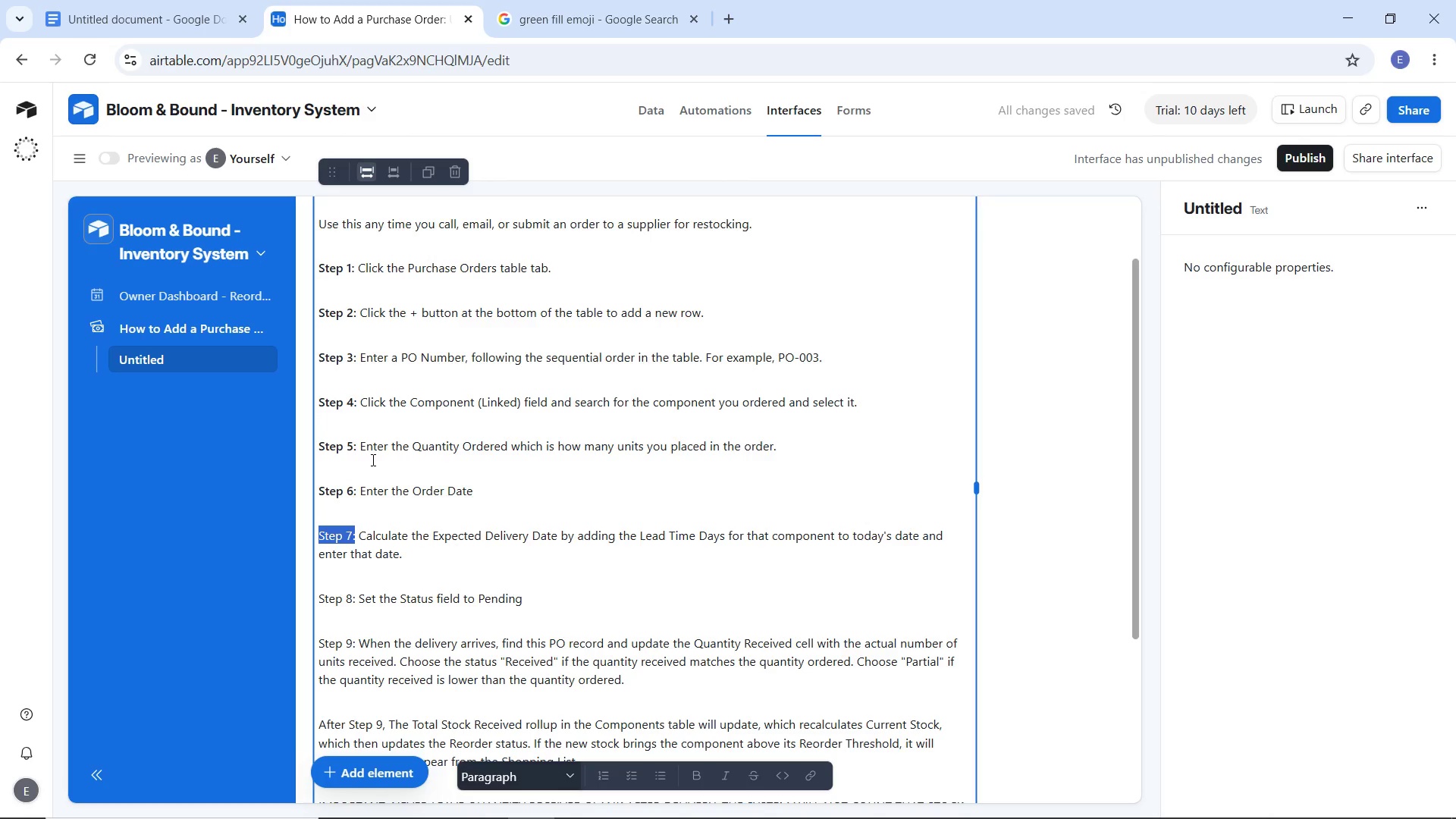 
key(Control+B)
 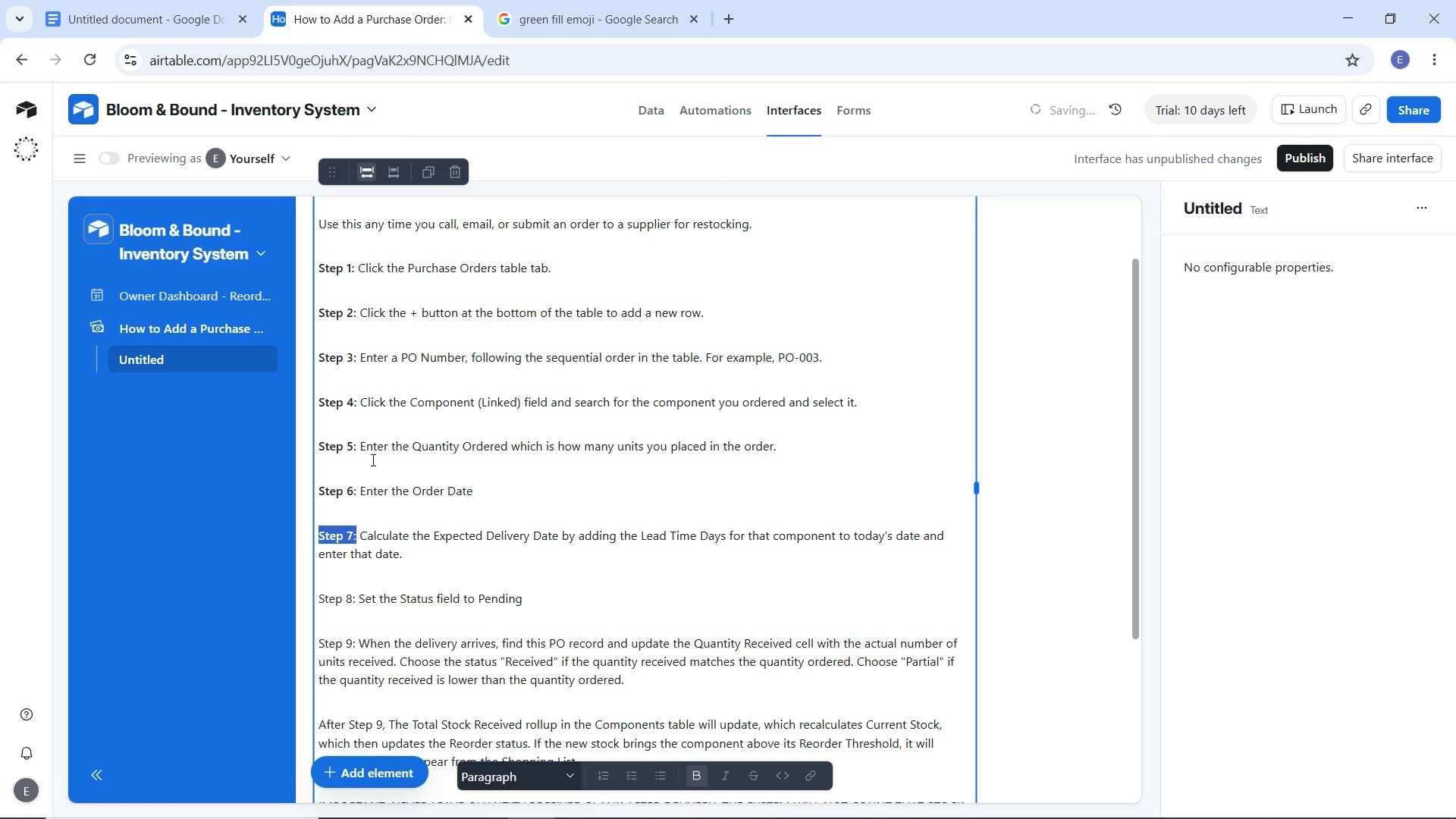 
key(ArrowDown)
 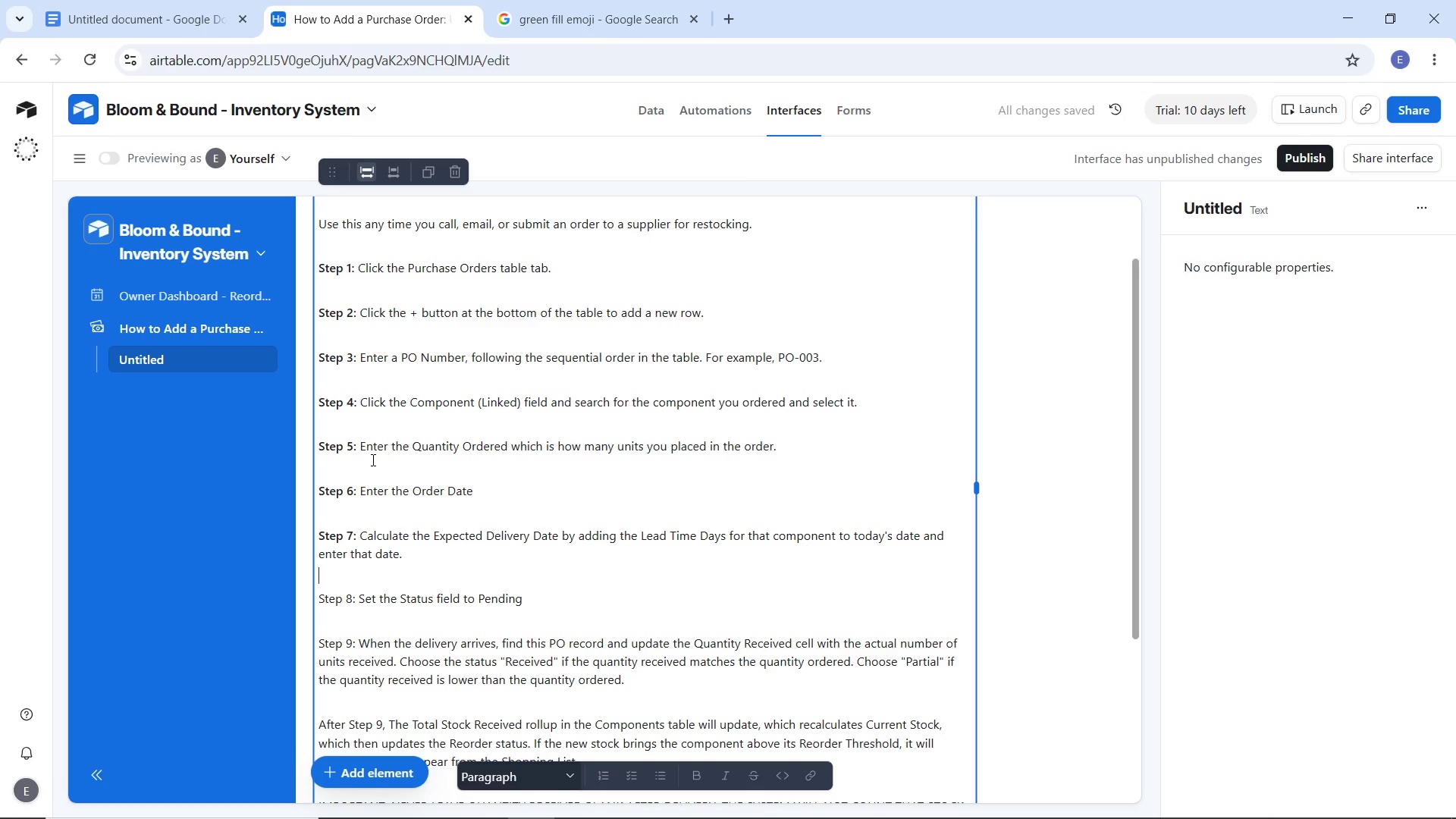 
key(ArrowDown)
 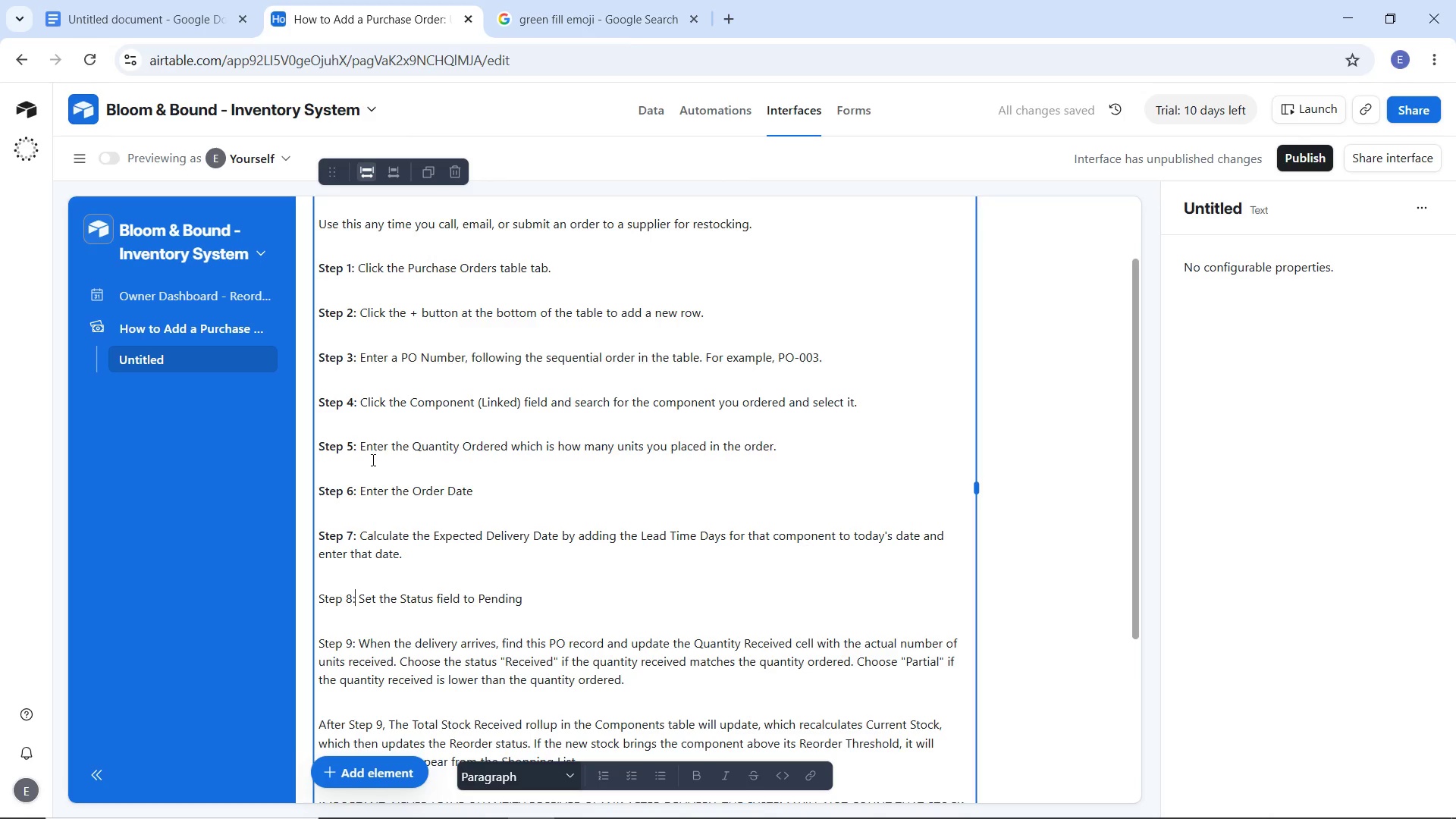 
key(ArrowDown)
 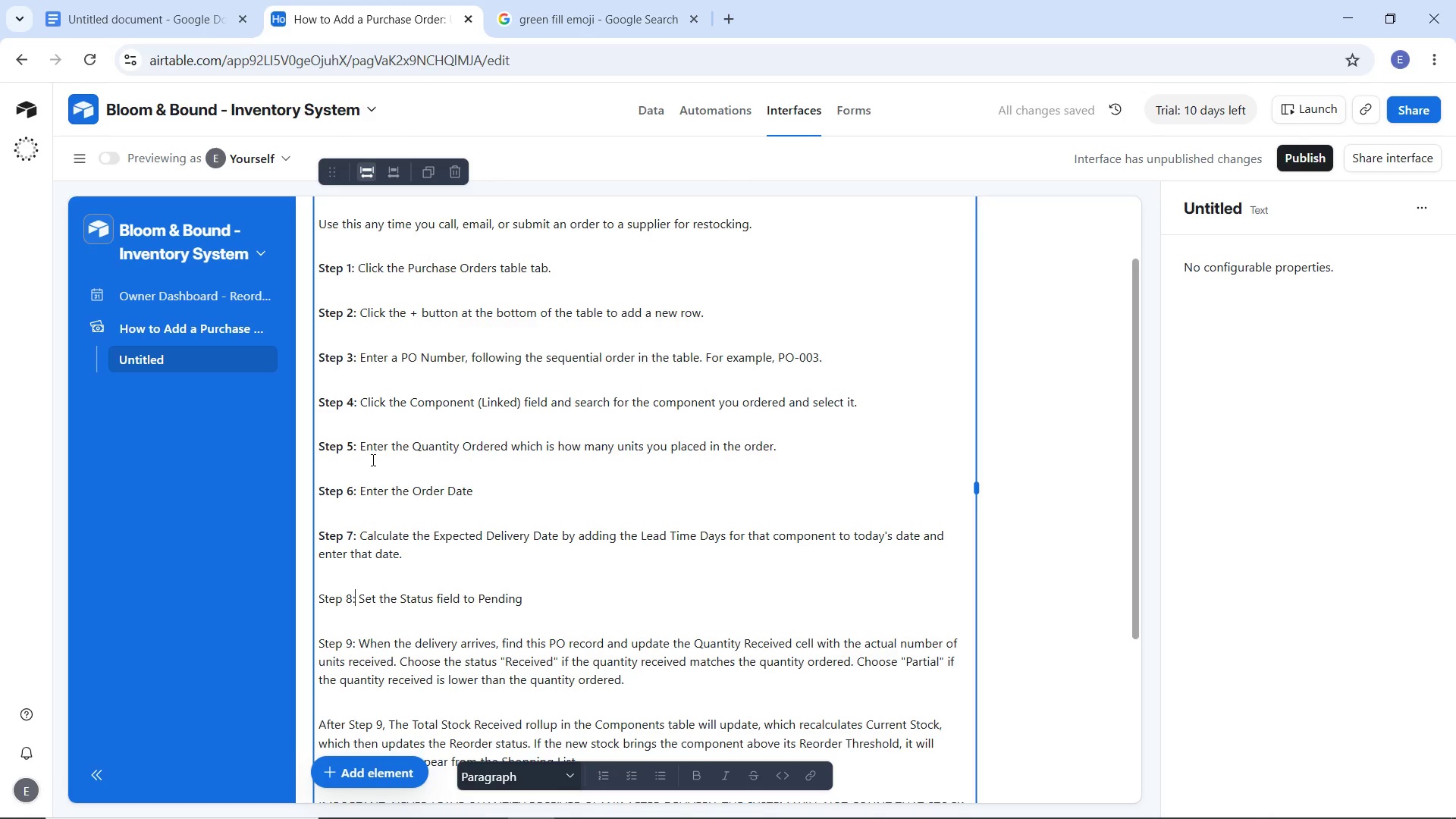 
key(Shift+Home)
 